 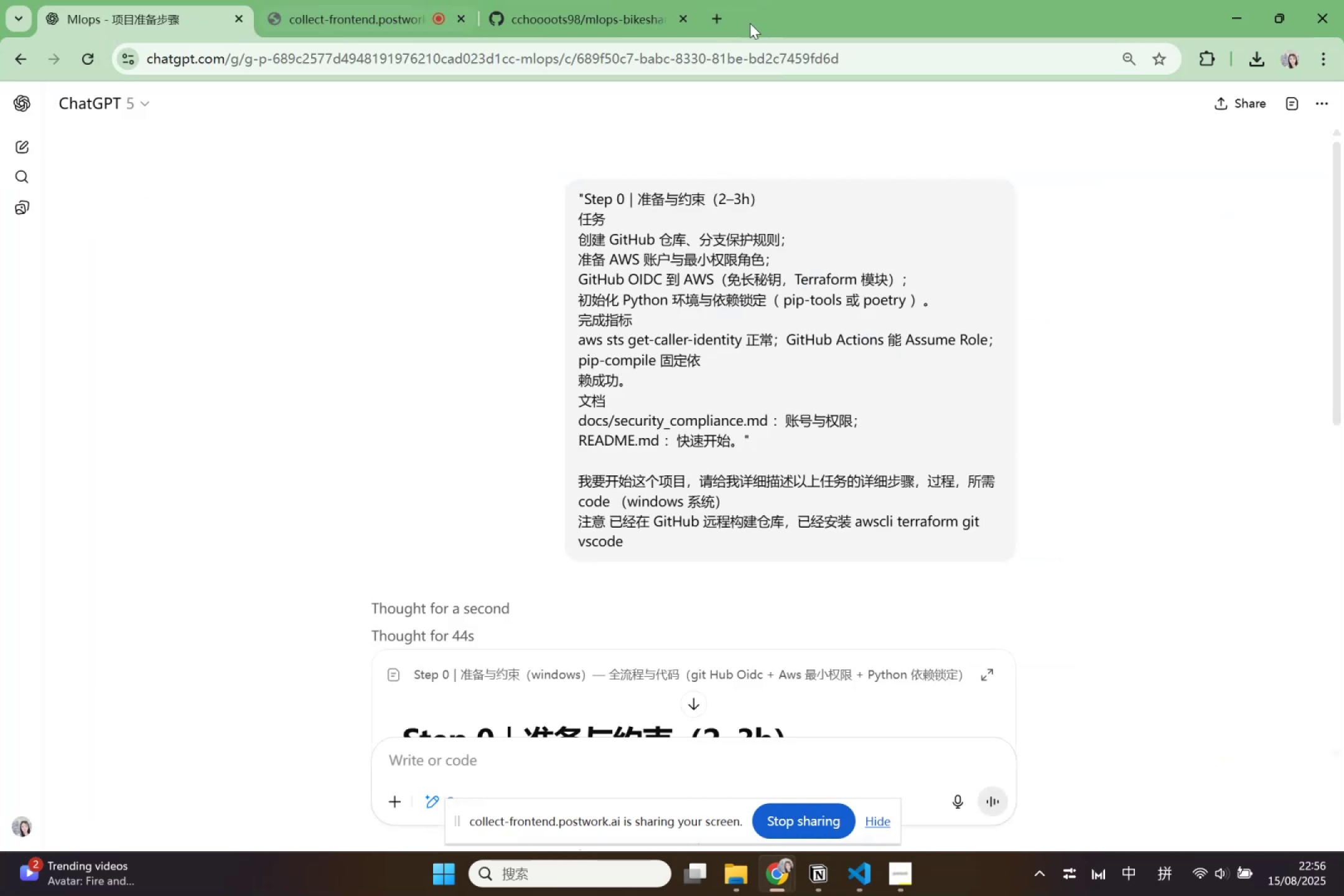 
left_click([1230, 9])
 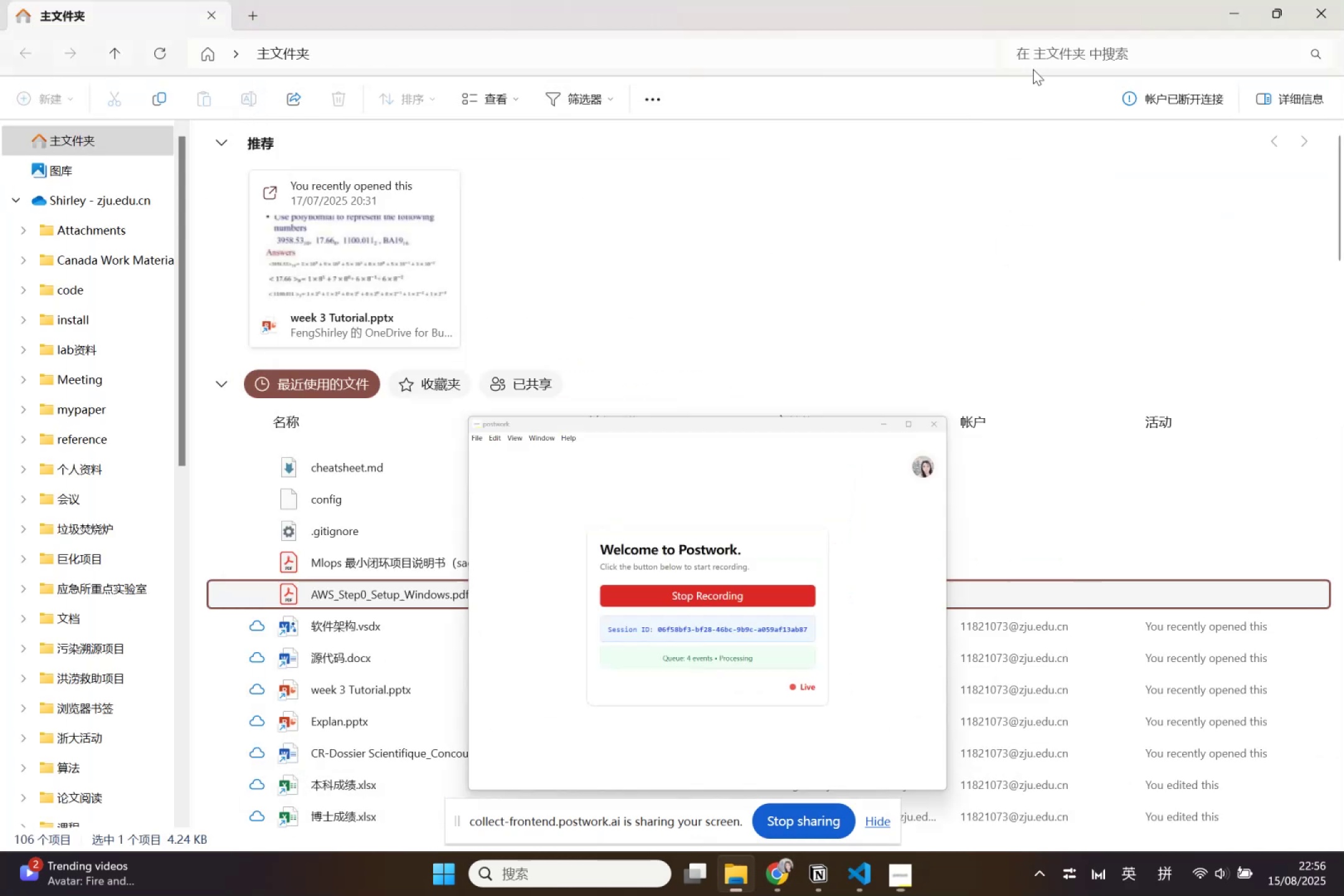 
left_click_drag(start_coordinate=[1343, 0], to_coordinate=[1340, 1])
 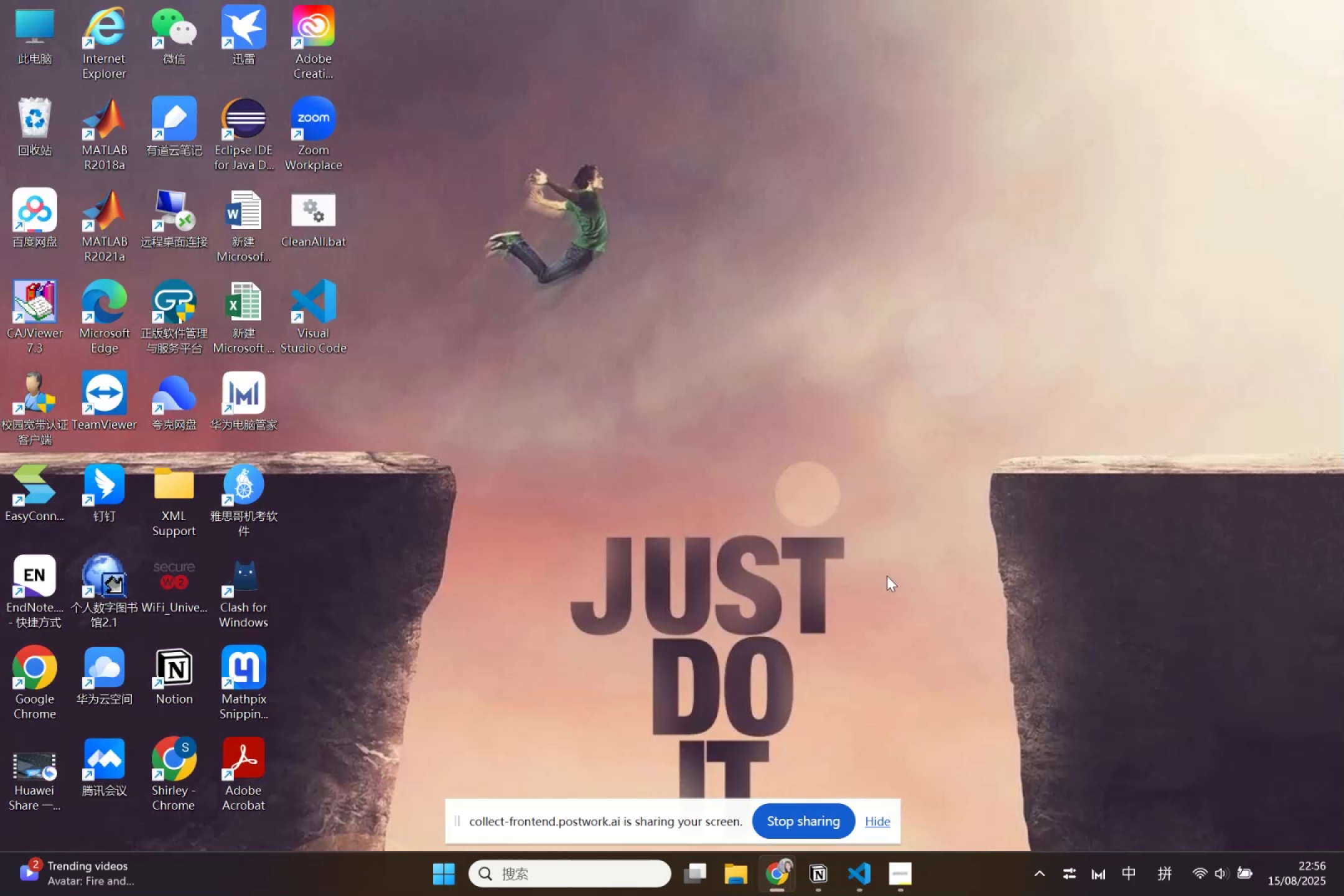 
left_click([888, 577])
 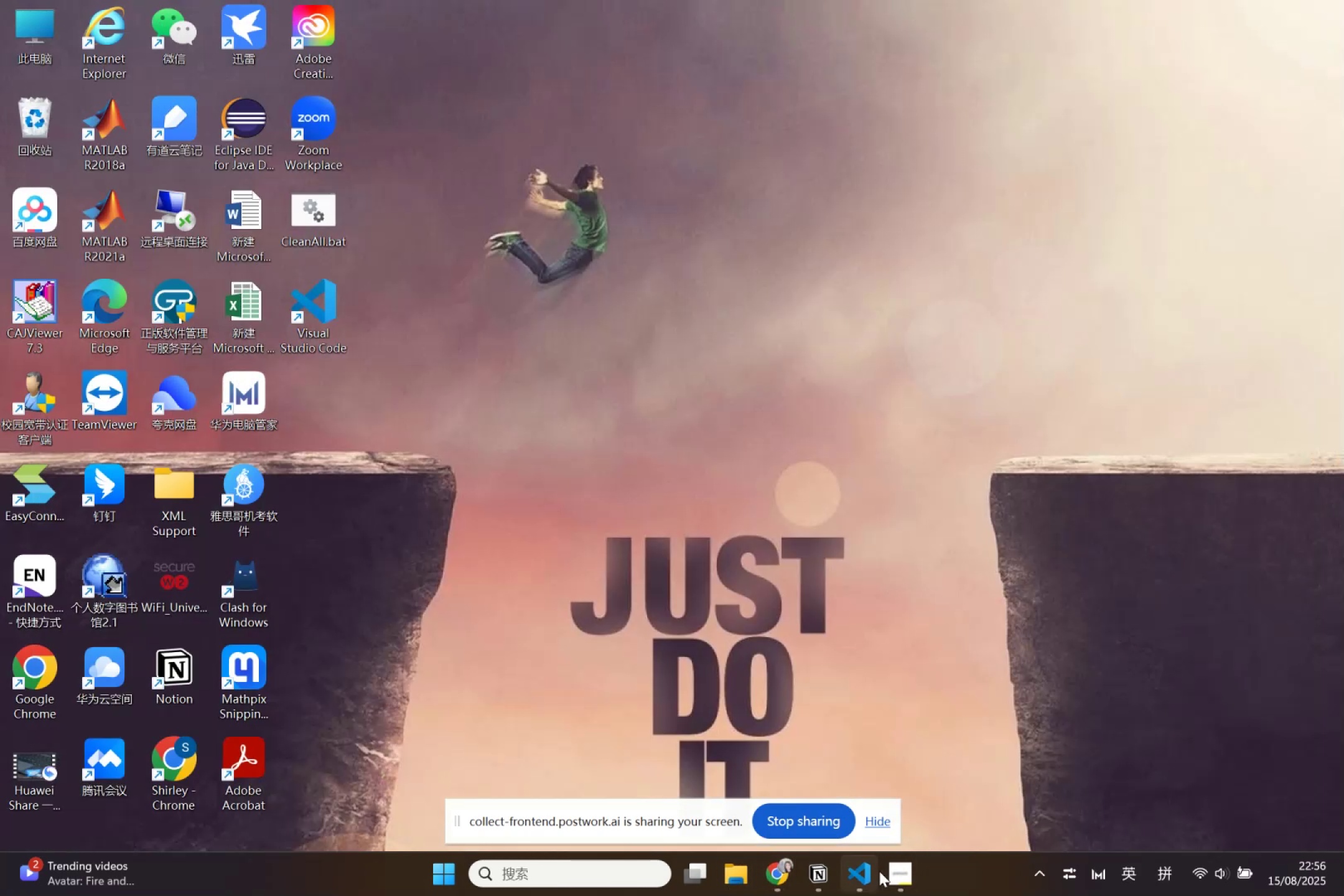 
left_click([879, 871])
 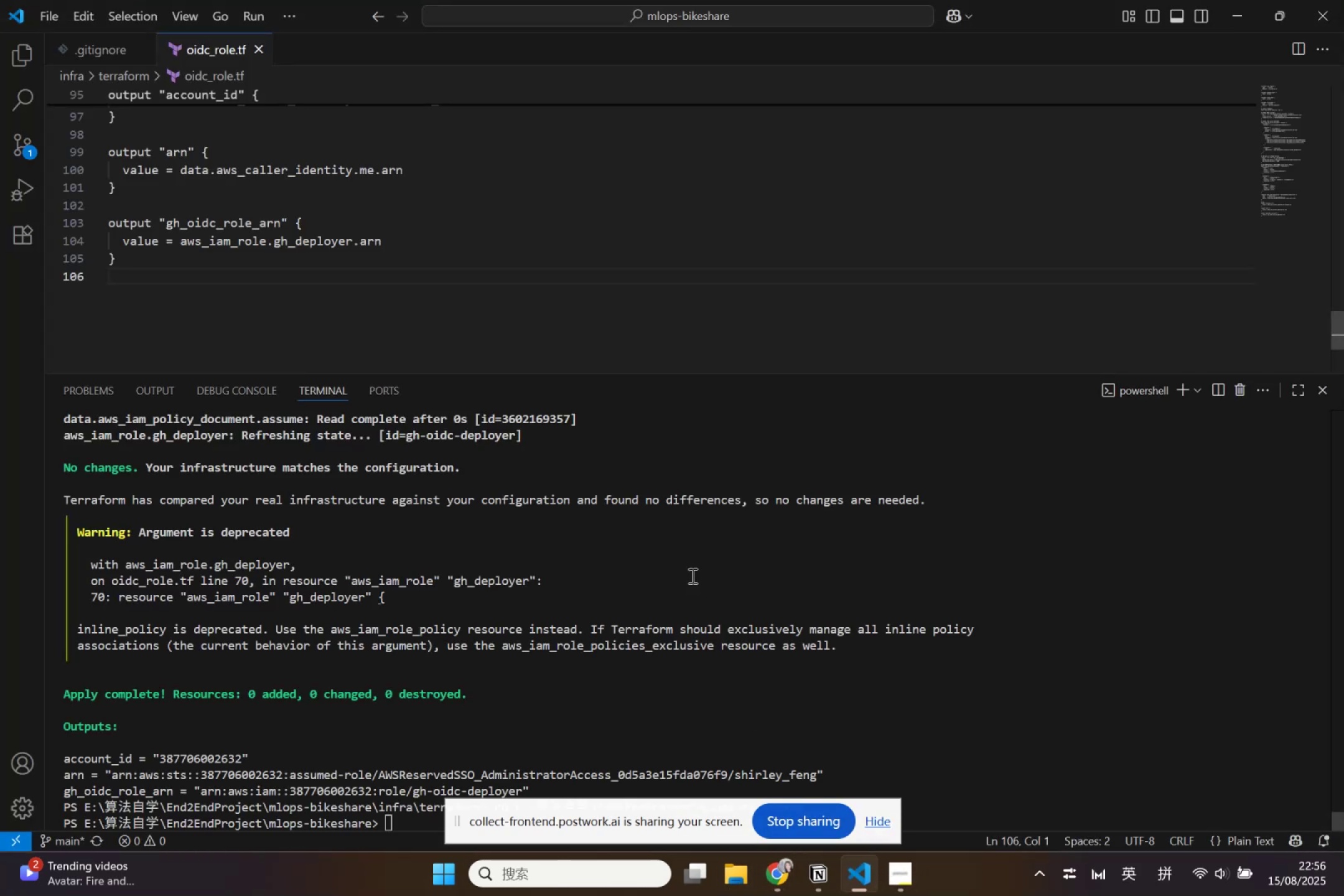 
scroll: coordinate [676, 592], scroll_direction: down, amount: 7.0
 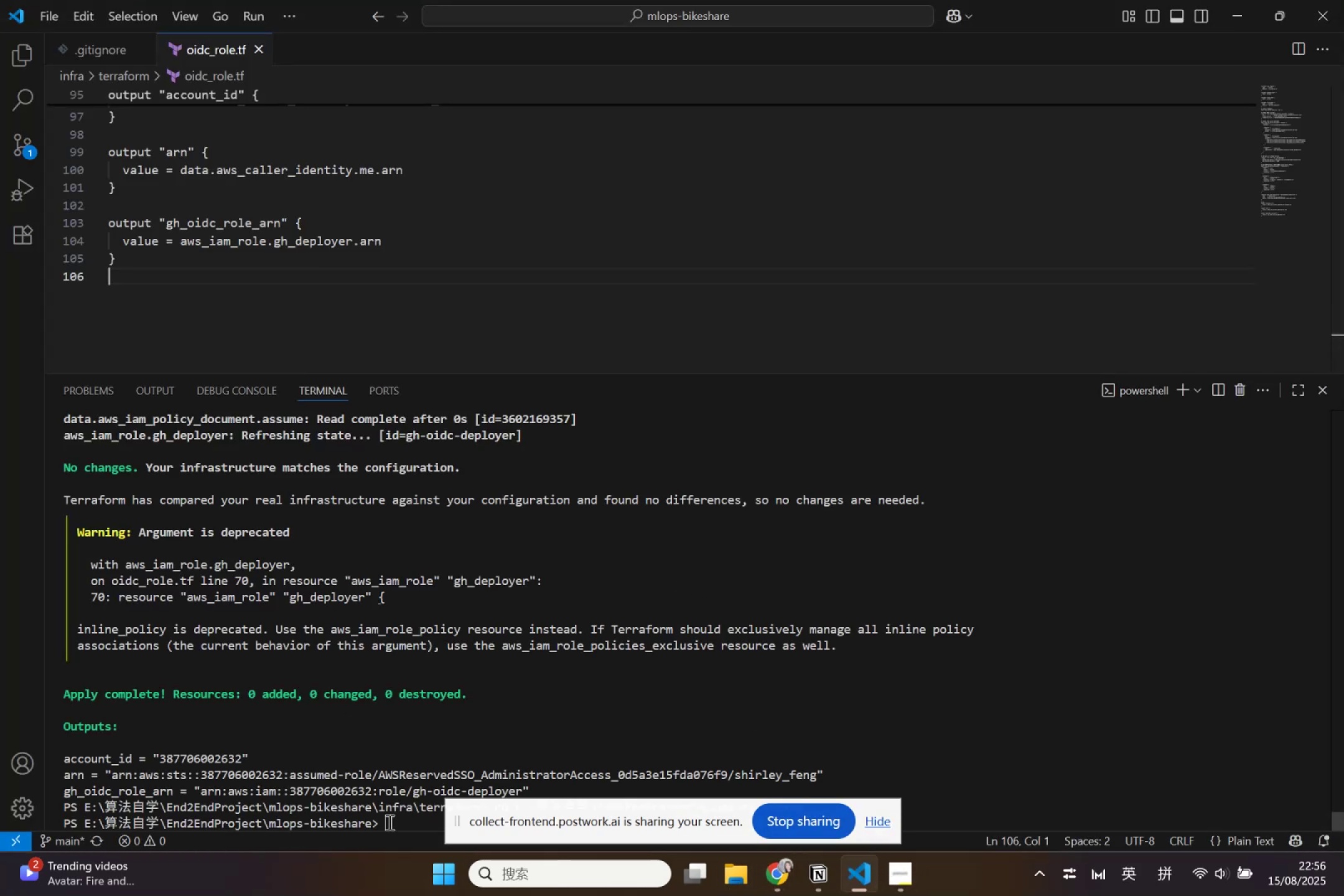 
left_click([390, 822])
 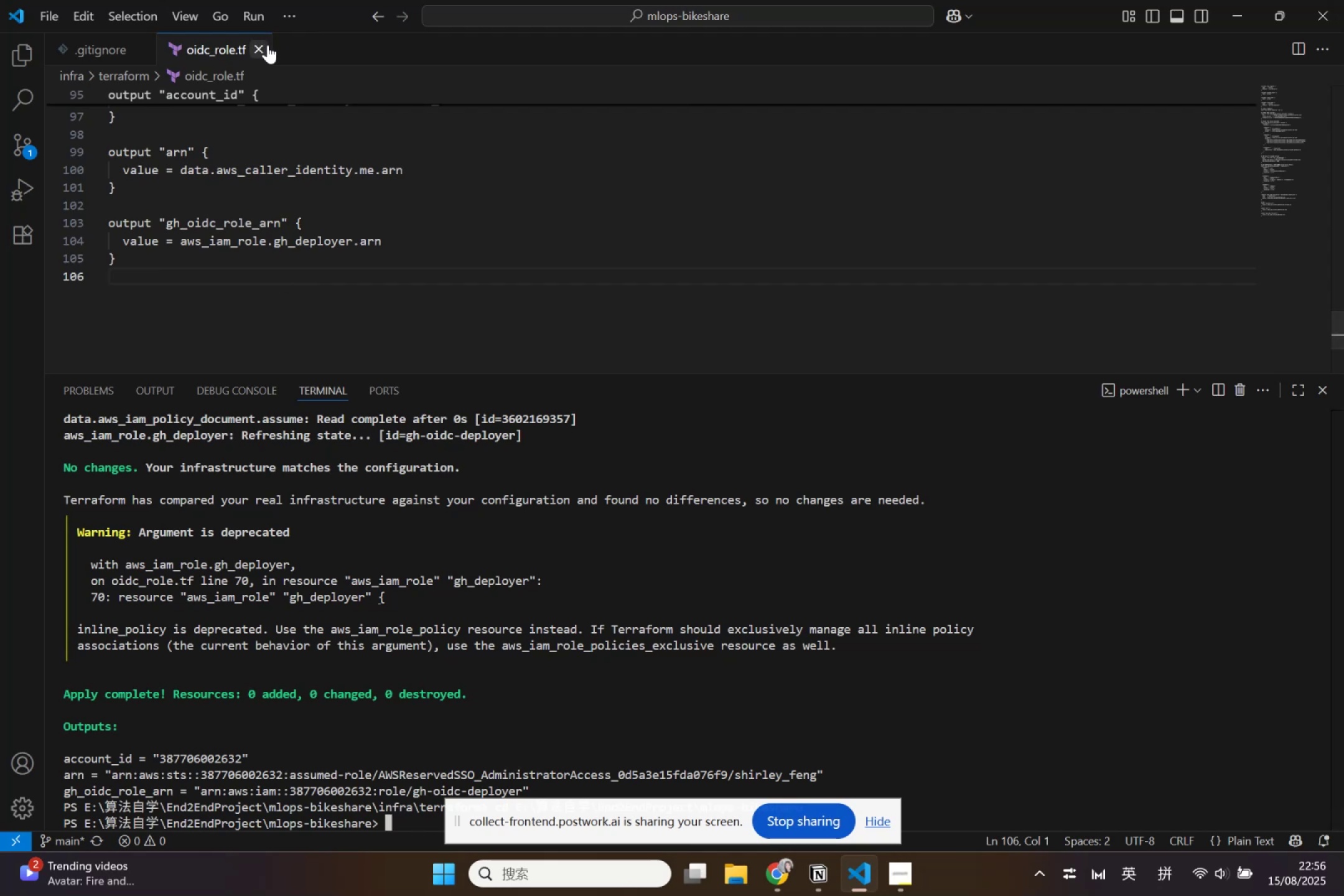 
left_click([260, 48])
 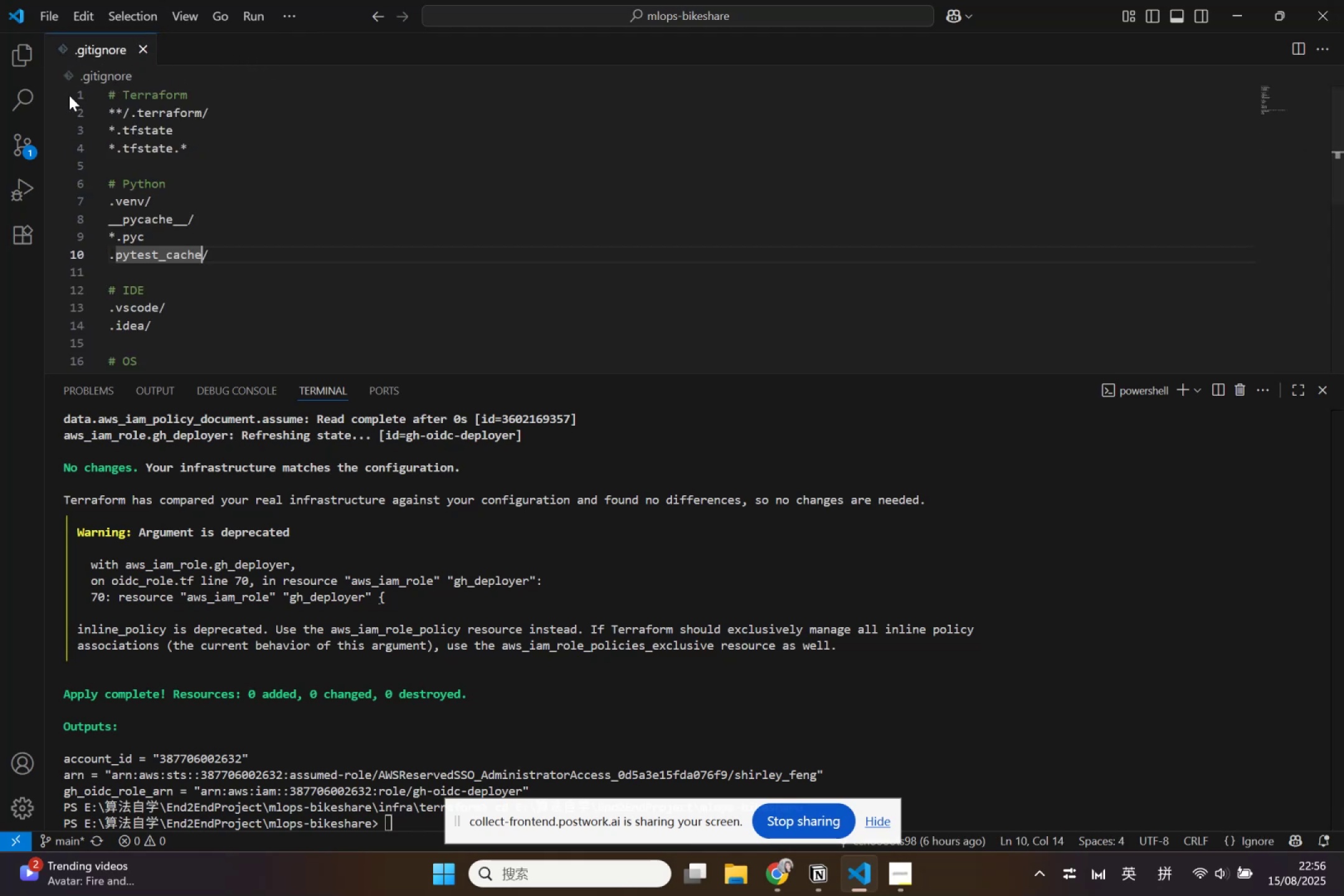 
left_click([23, 64])
 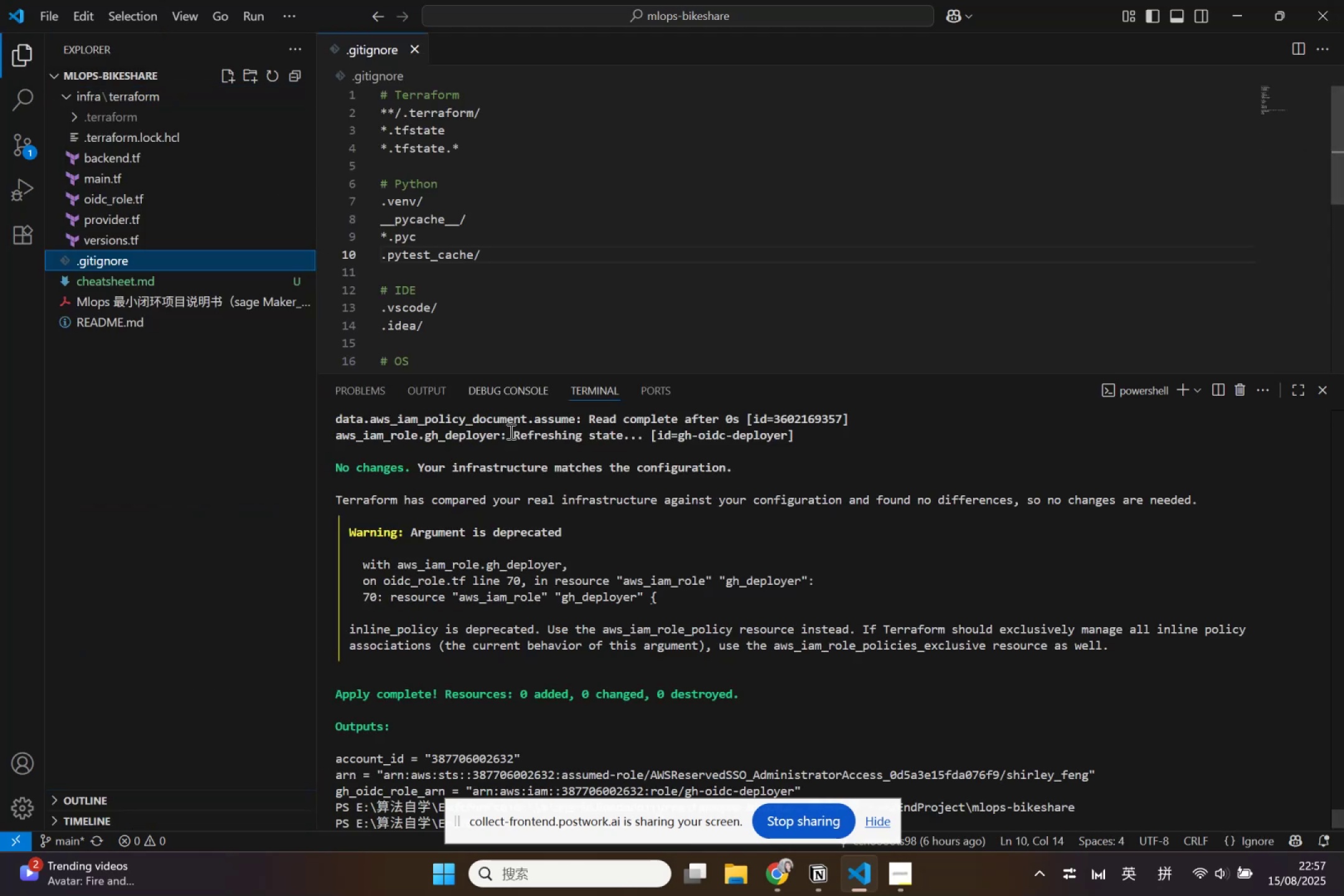 
scroll: coordinate [551, 518], scroll_direction: down, amount: 8.0
 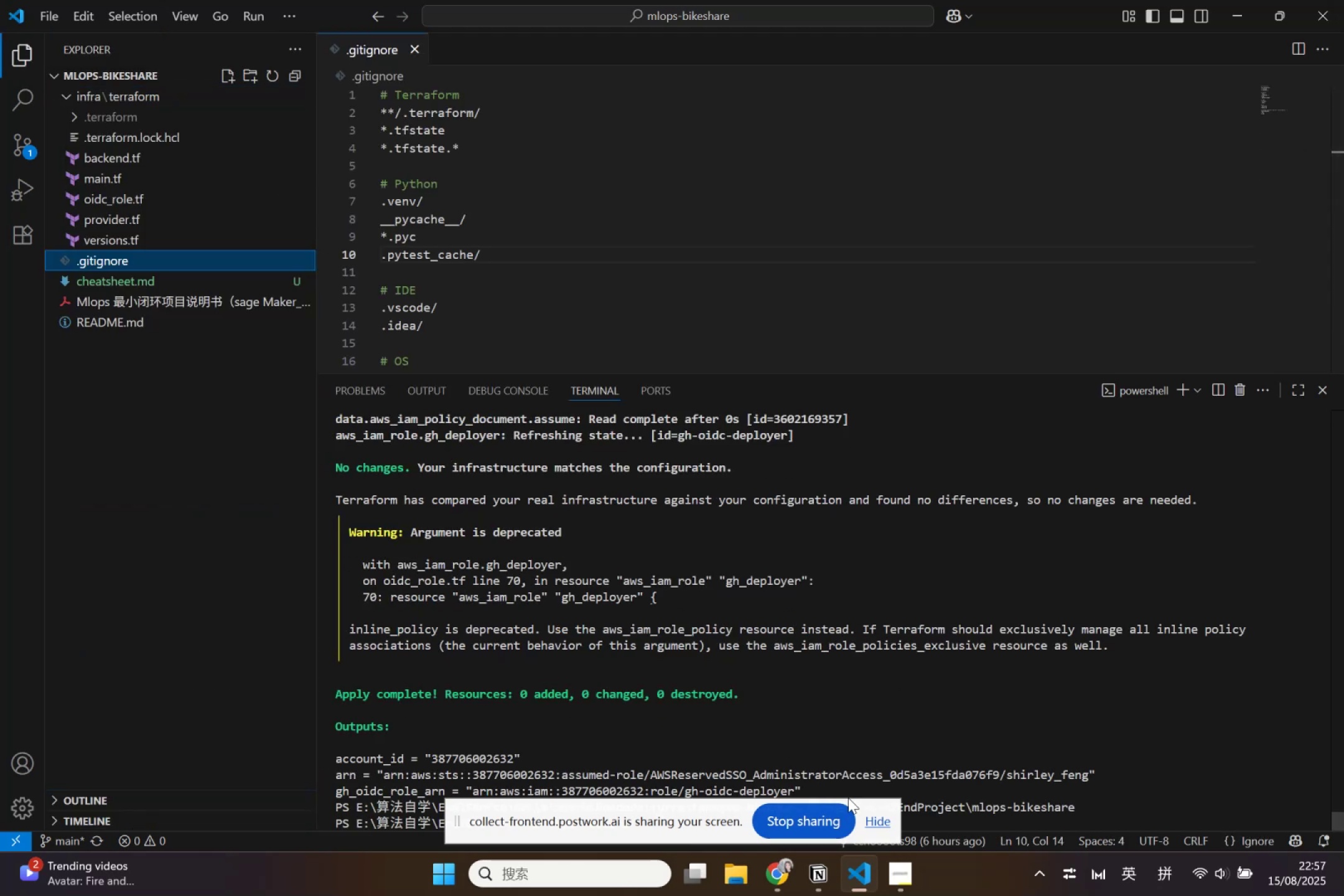 
left_click([883, 823])
 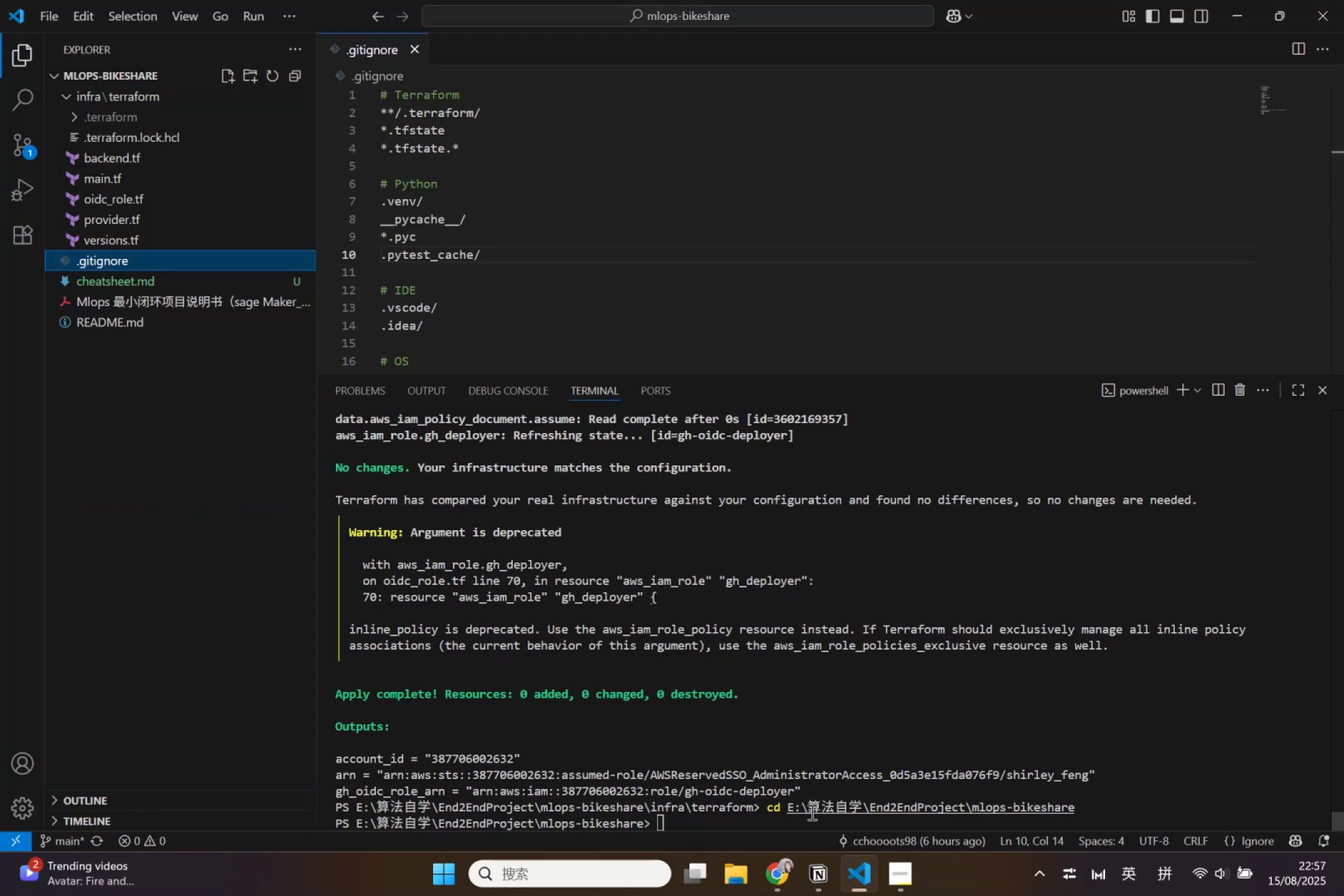 
left_click([811, 812])
 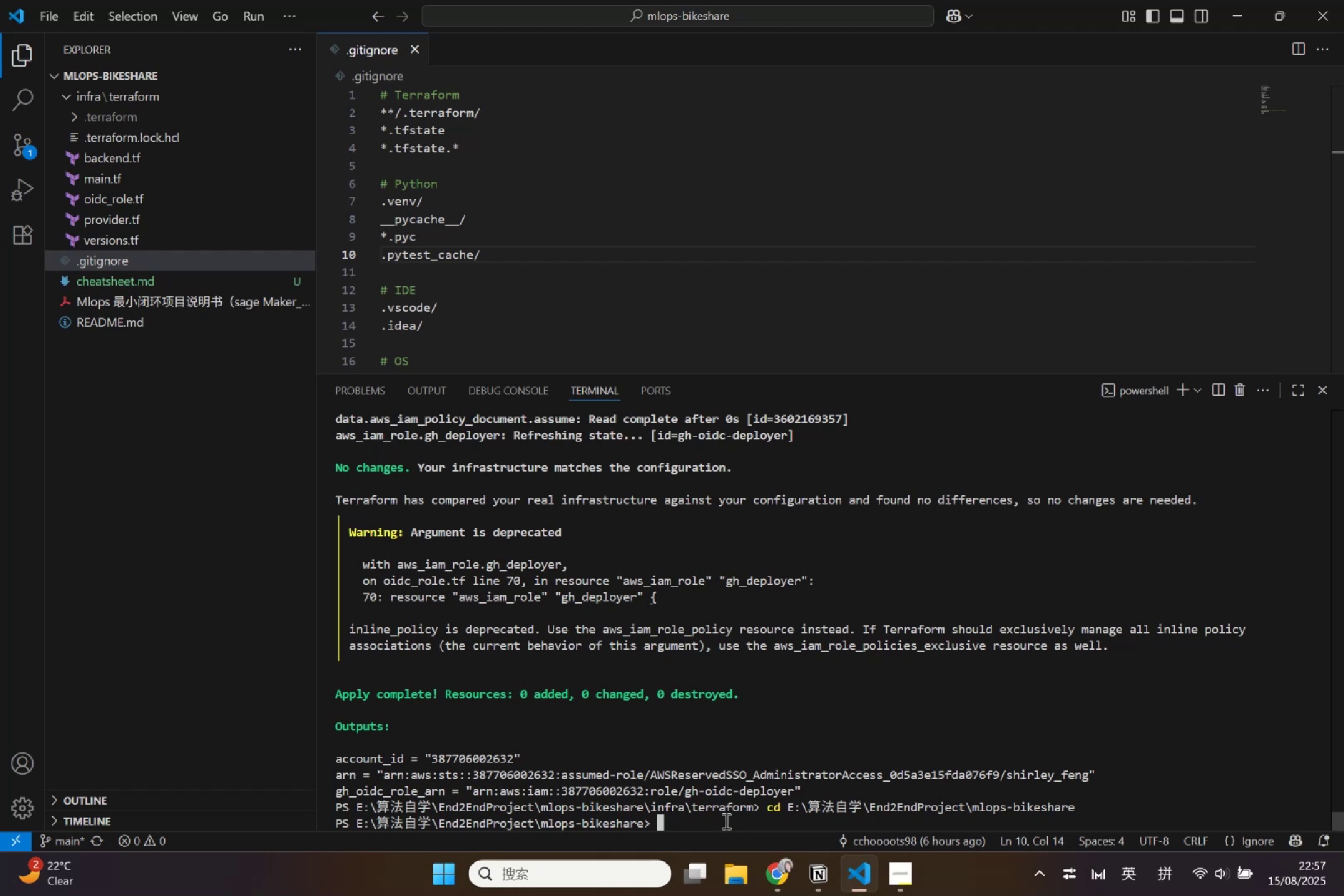 
wait(47.87)
 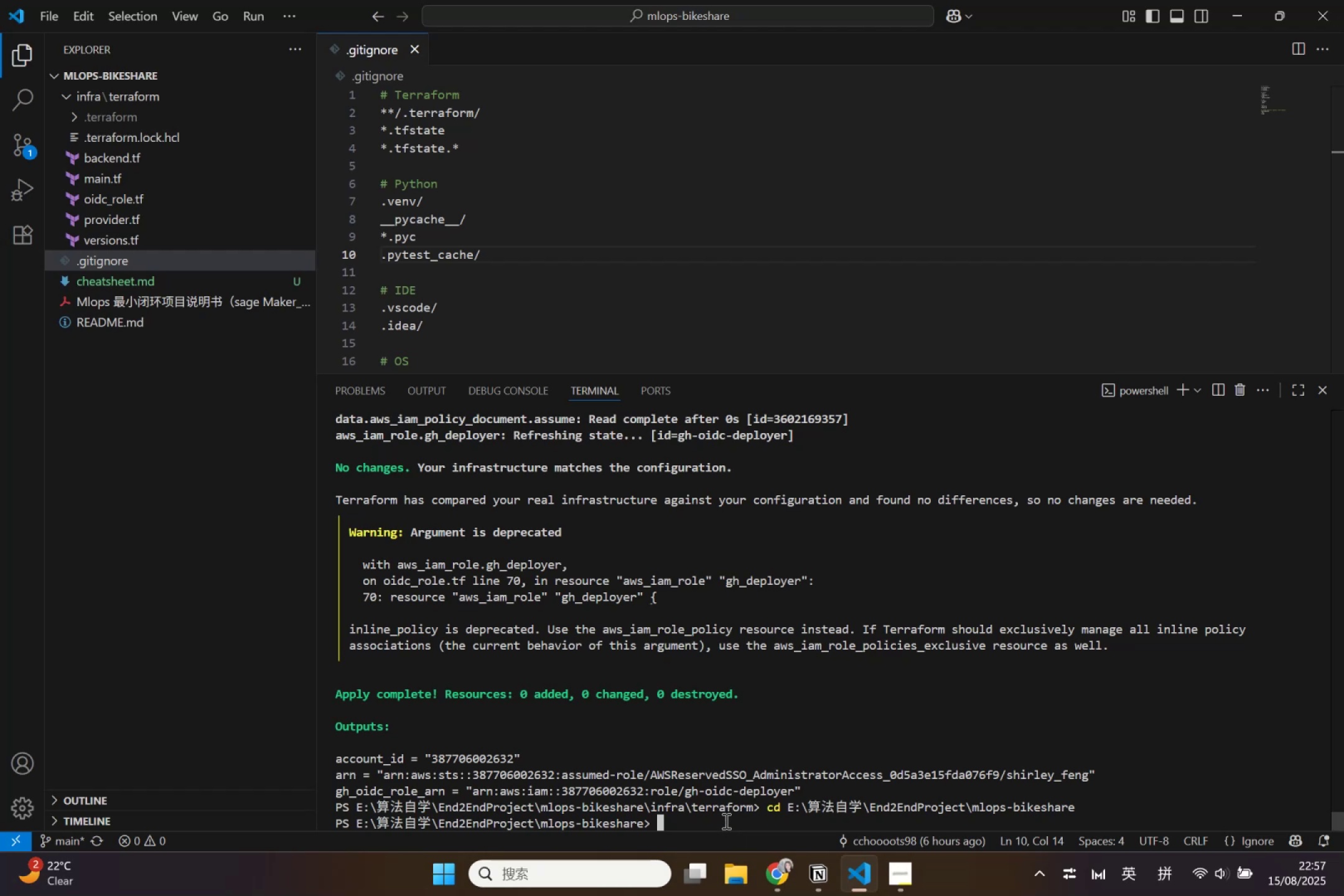 
type(mkdir .githun)
key(Backspace)
type(b\workflows, infra\boosta)
key(Backspace)
type(rap, infra\inde)
key(Backspace)
key(Backspace)
key(Backspace)
type(dentity)
 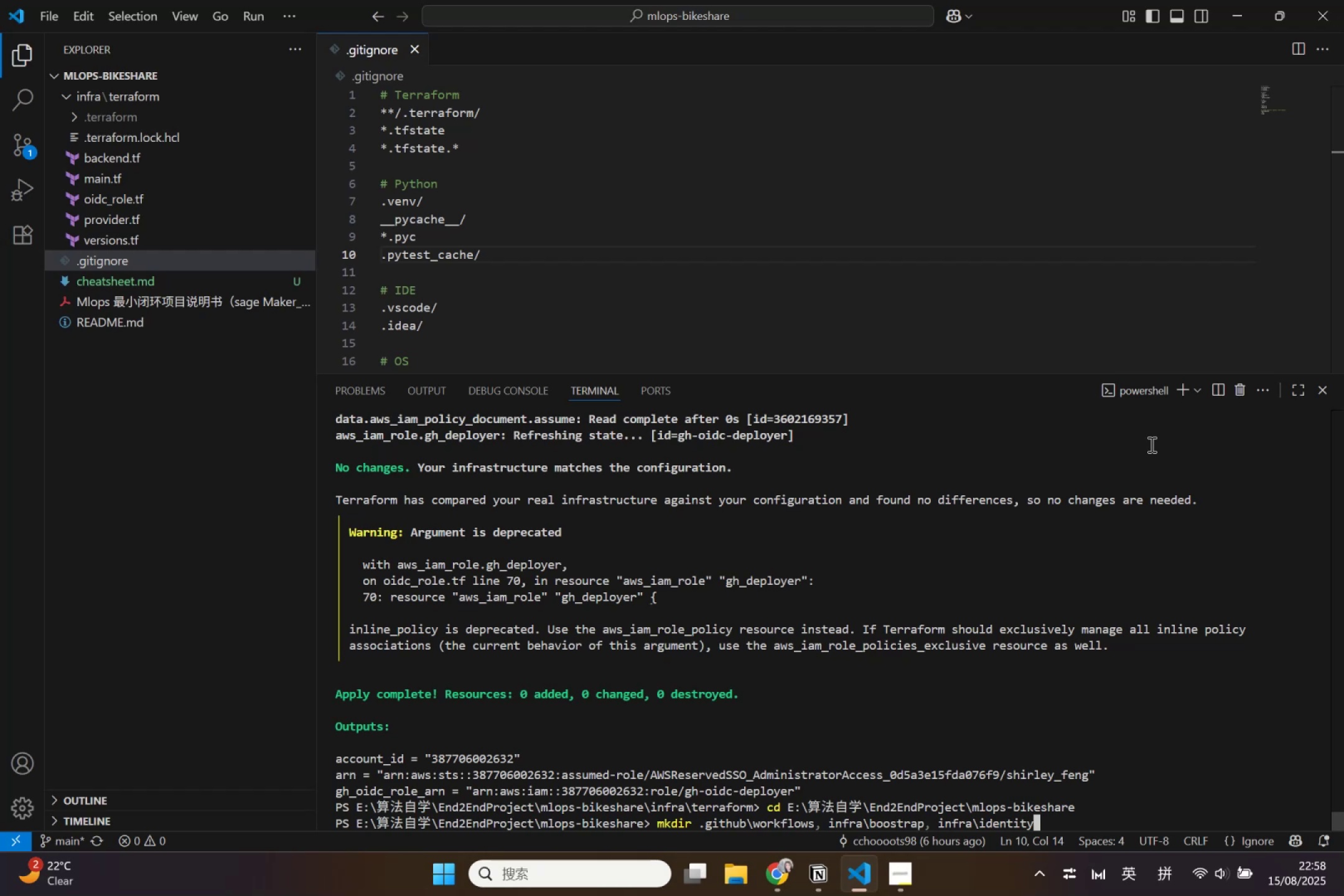 
type(, docs,)
 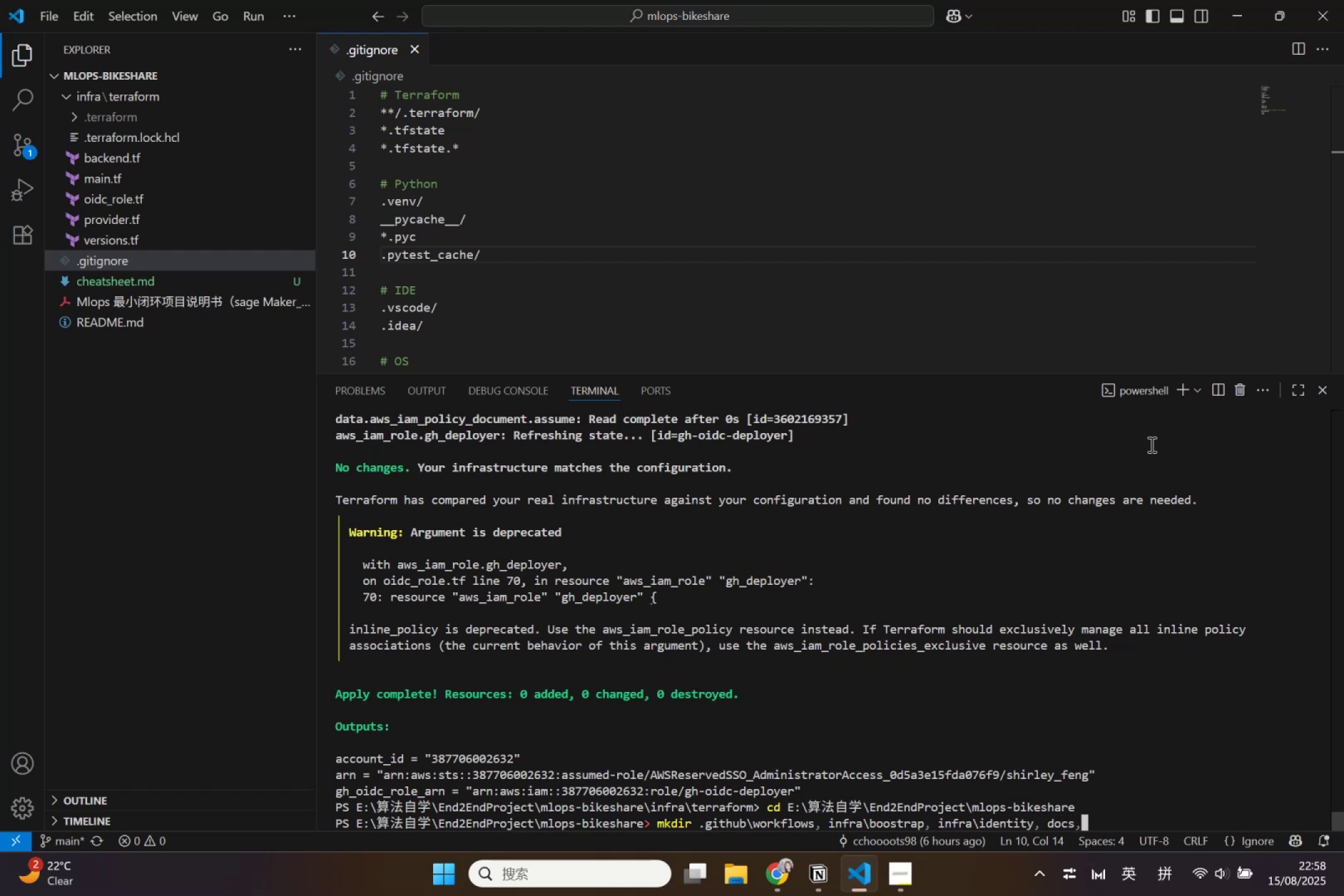 
wait(5.38)
 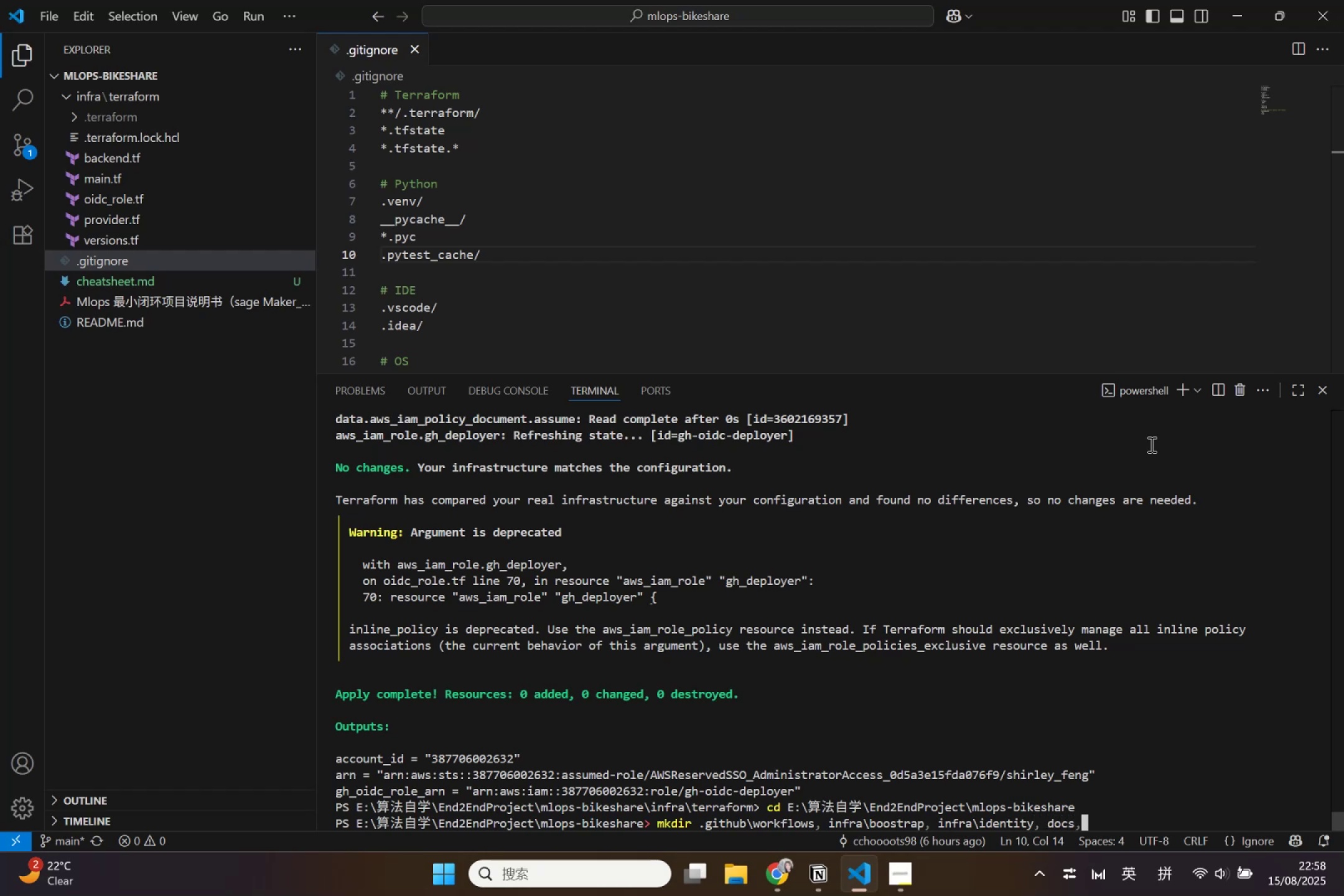 
type( cr)
key(Backspace)
key(Backspace)
type(sct)
key(Backspace)
type(rr)
key(Backspace)
type(ipts)
 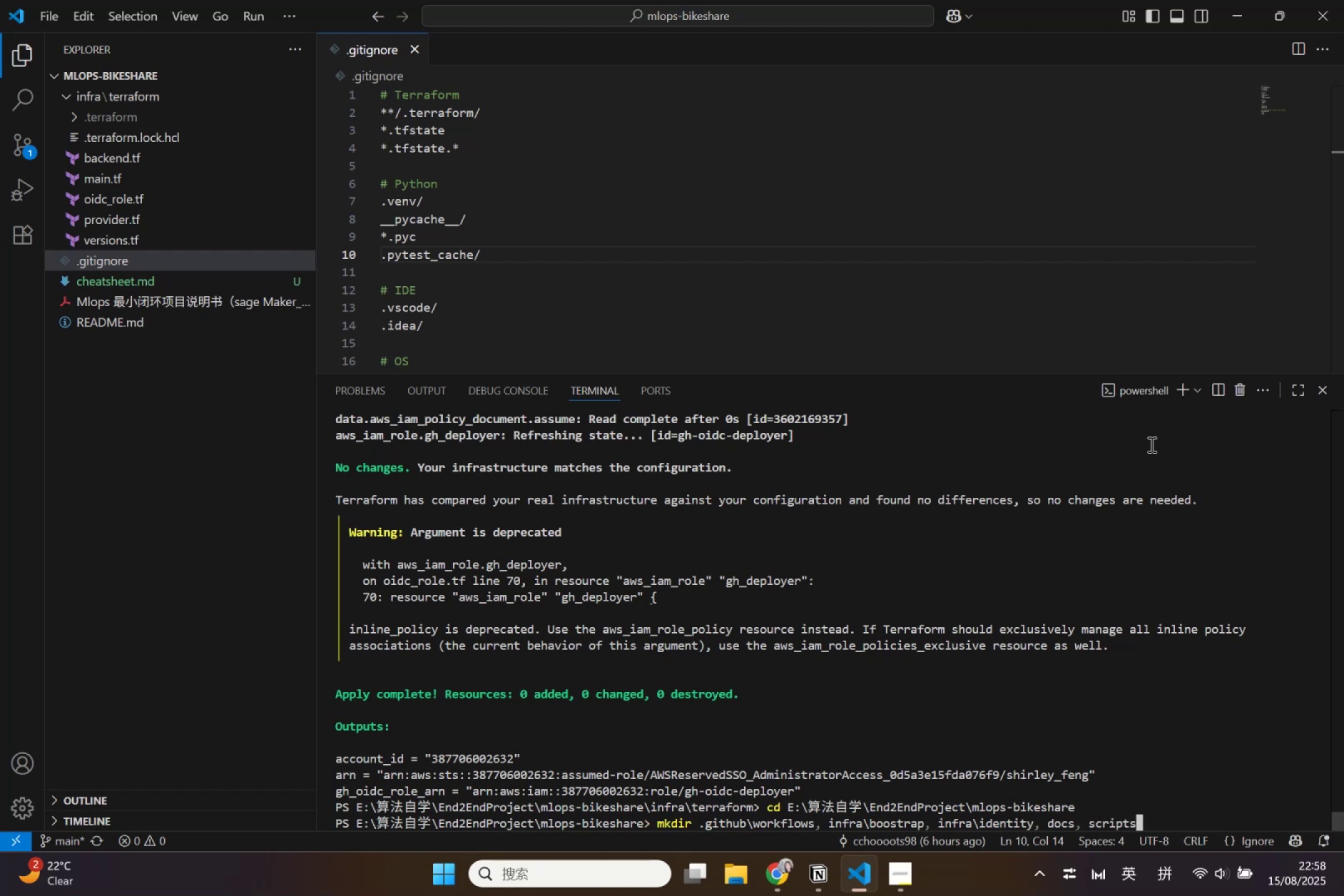 
key(Enter)
 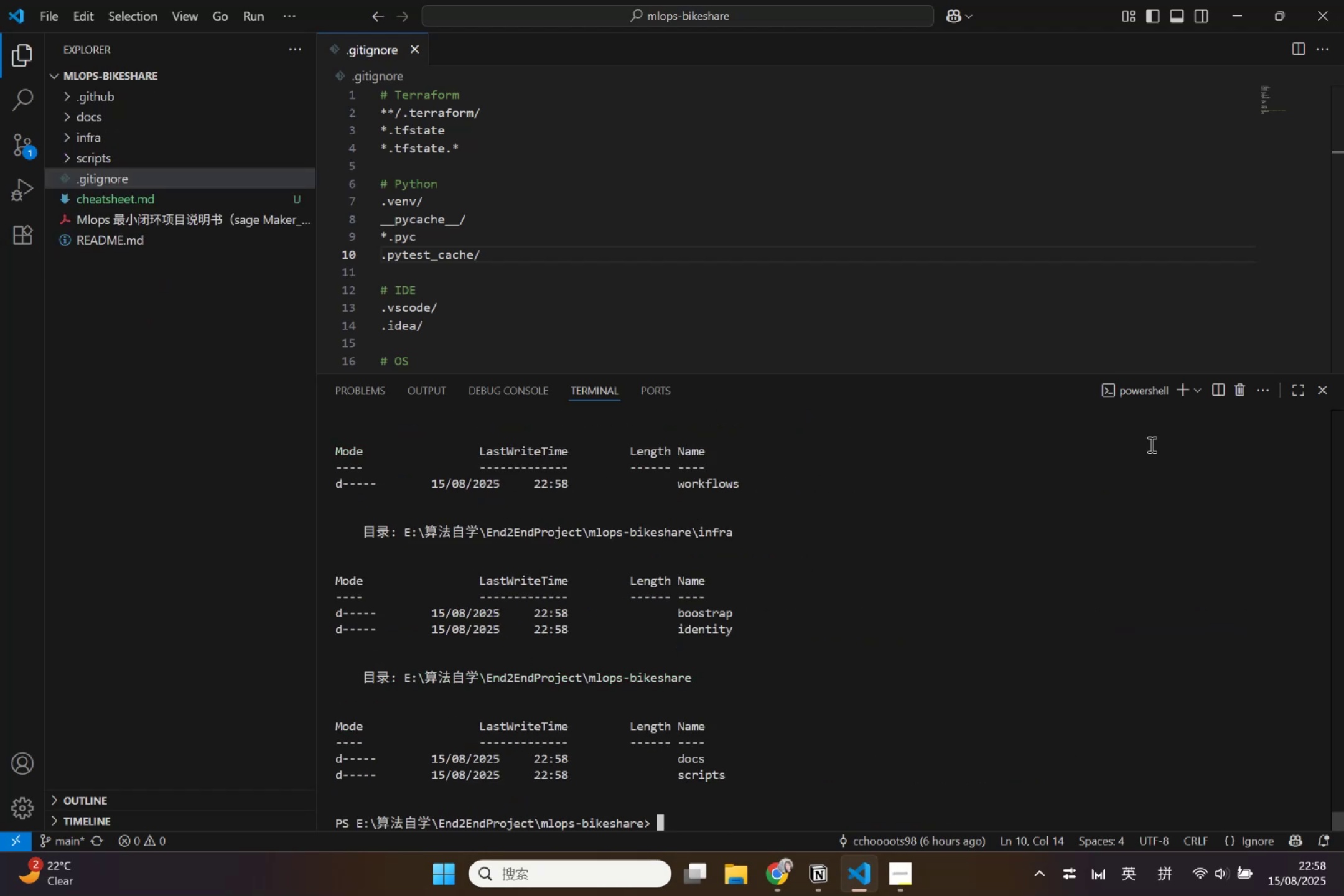 
wait(9.31)
 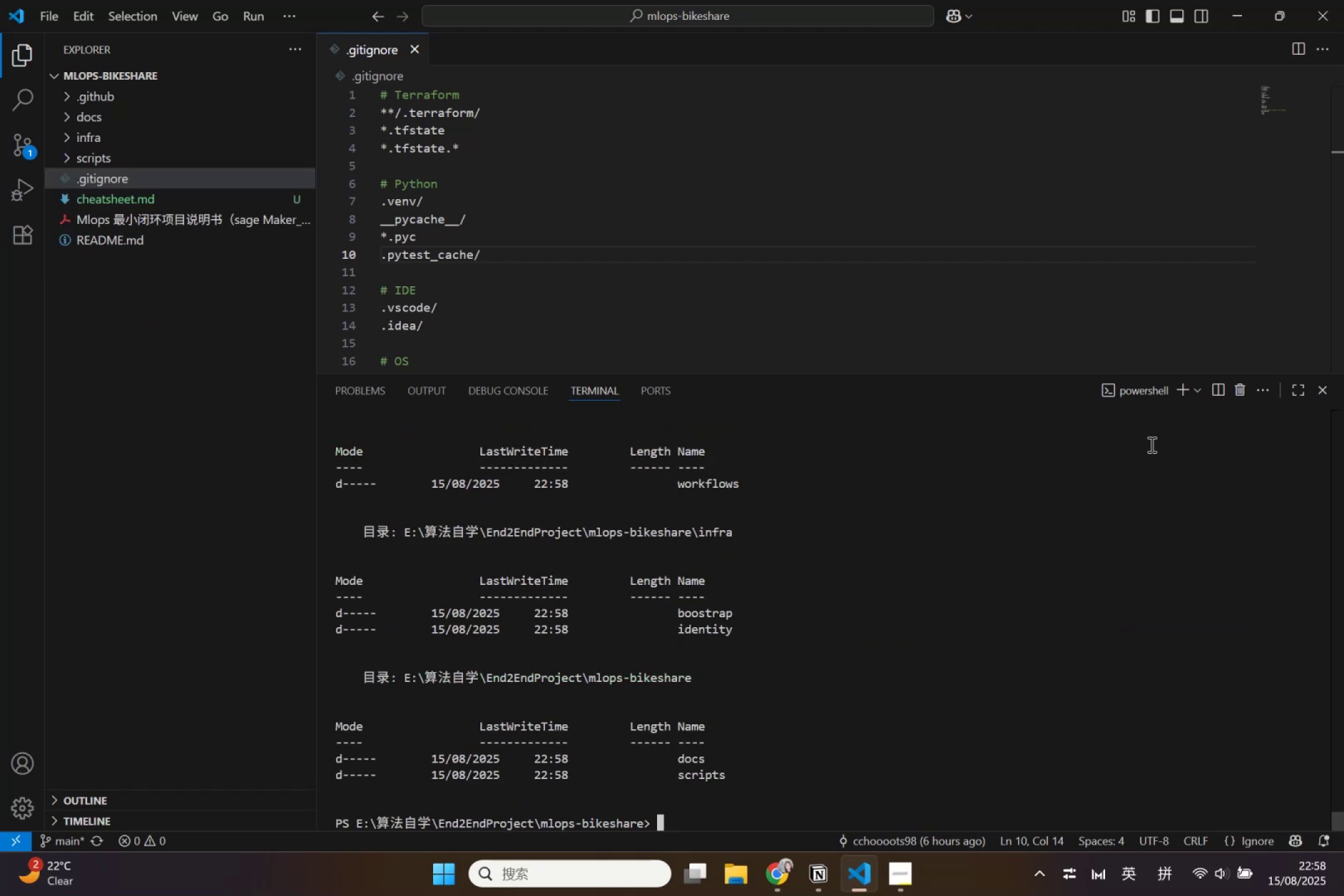 
left_click([88, 140])
 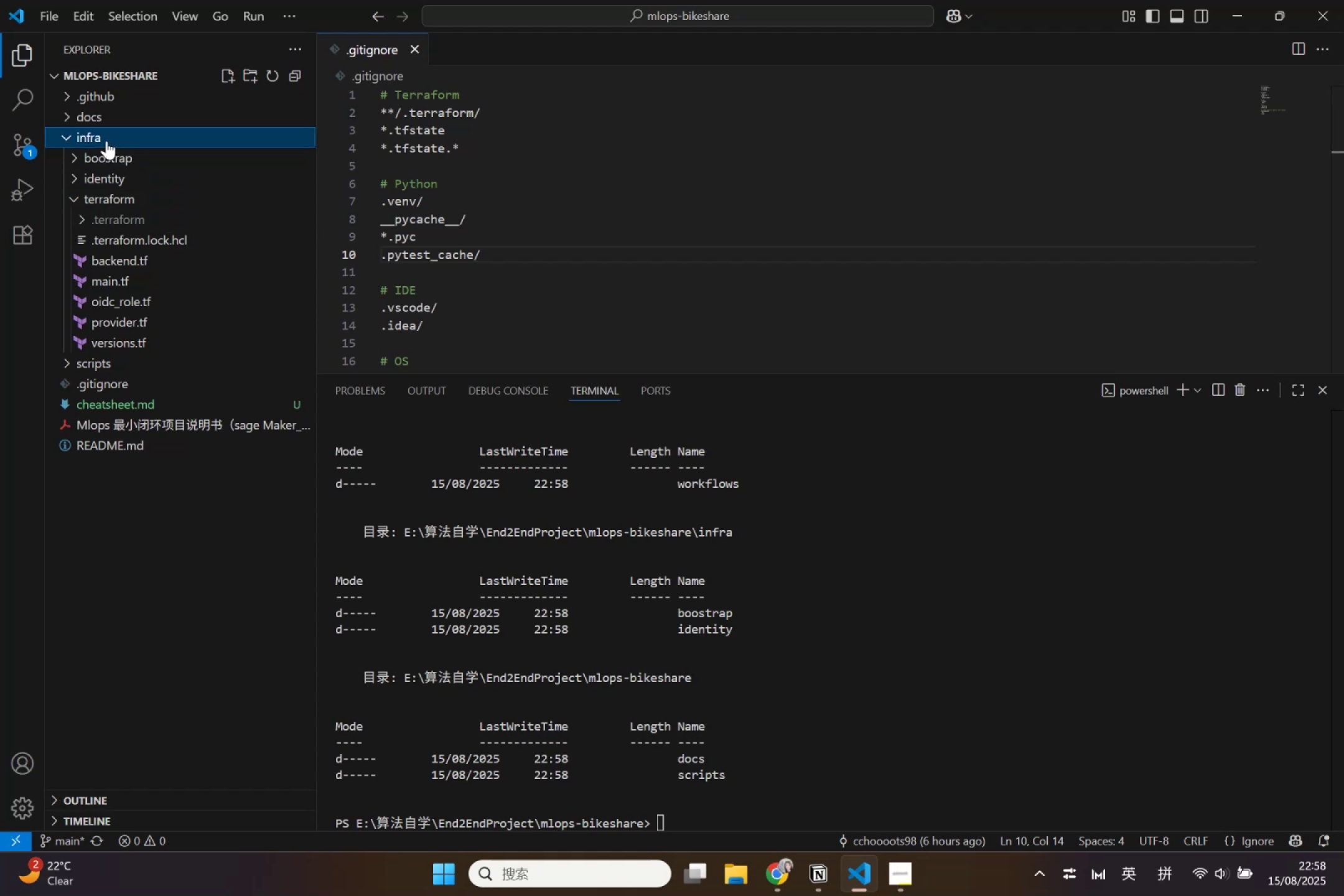 
left_click([106, 141])
 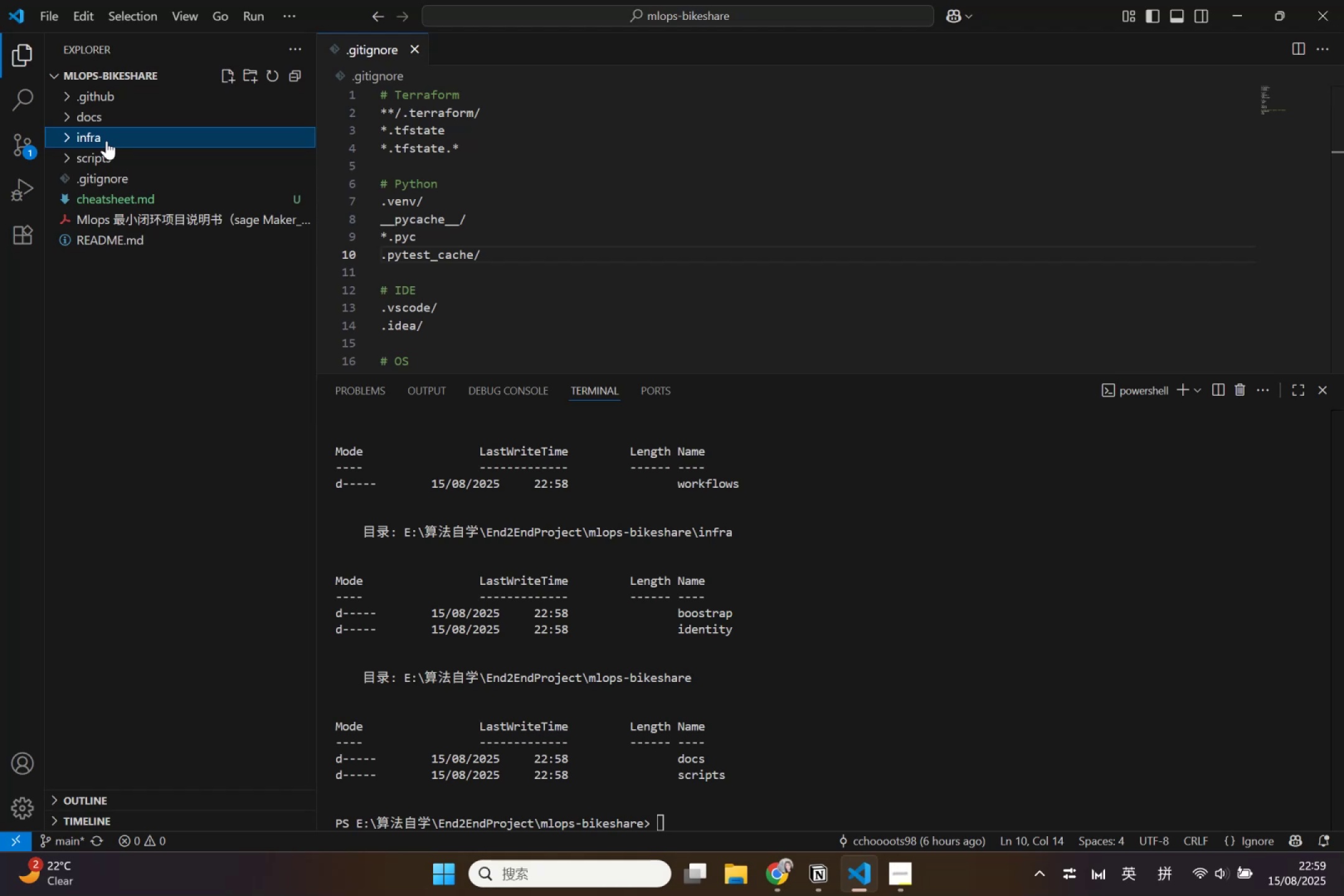 
wait(38.71)
 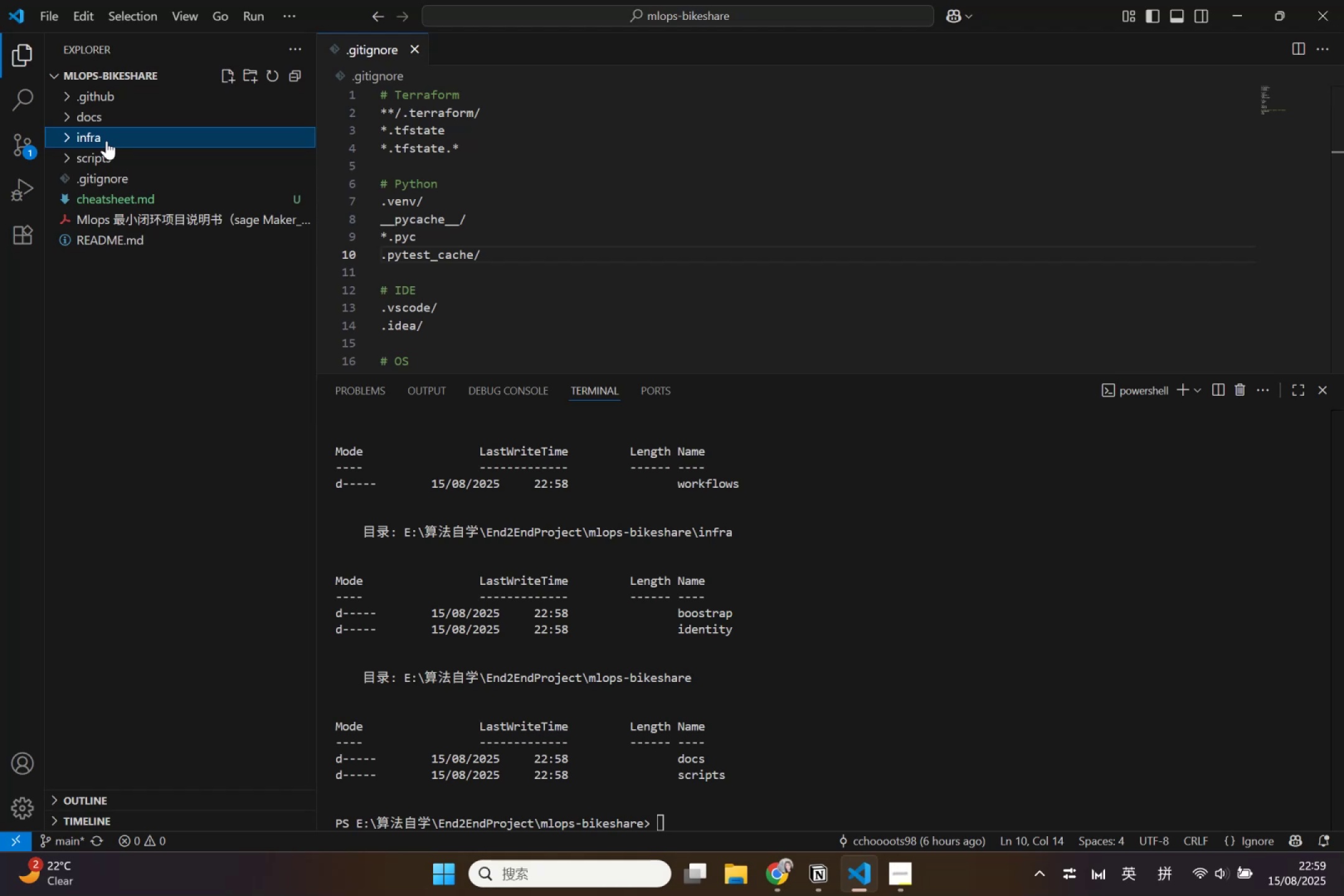 
left_click([132, 100])
 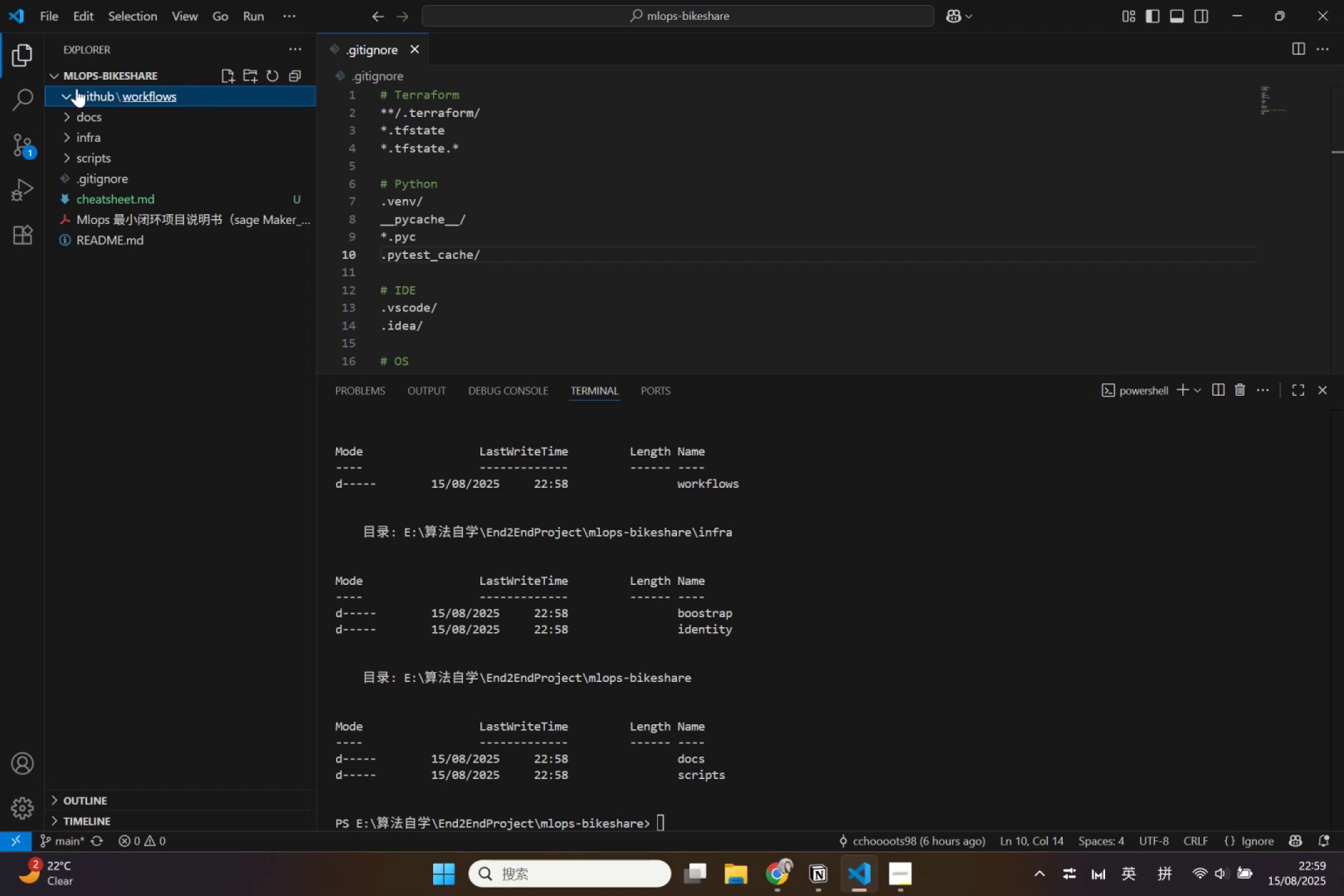 
left_click([77, 88])
 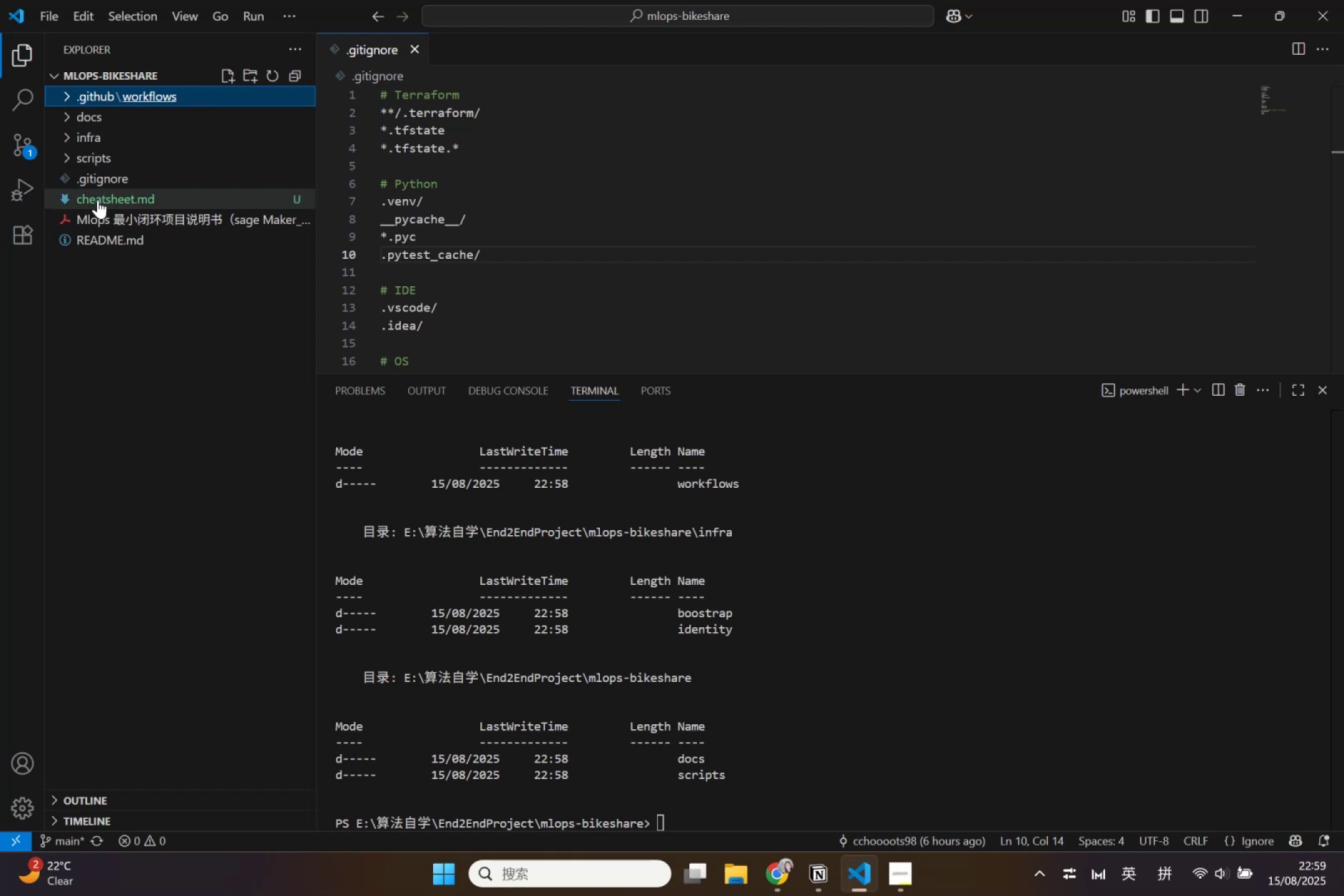 
left_click([101, 187])
 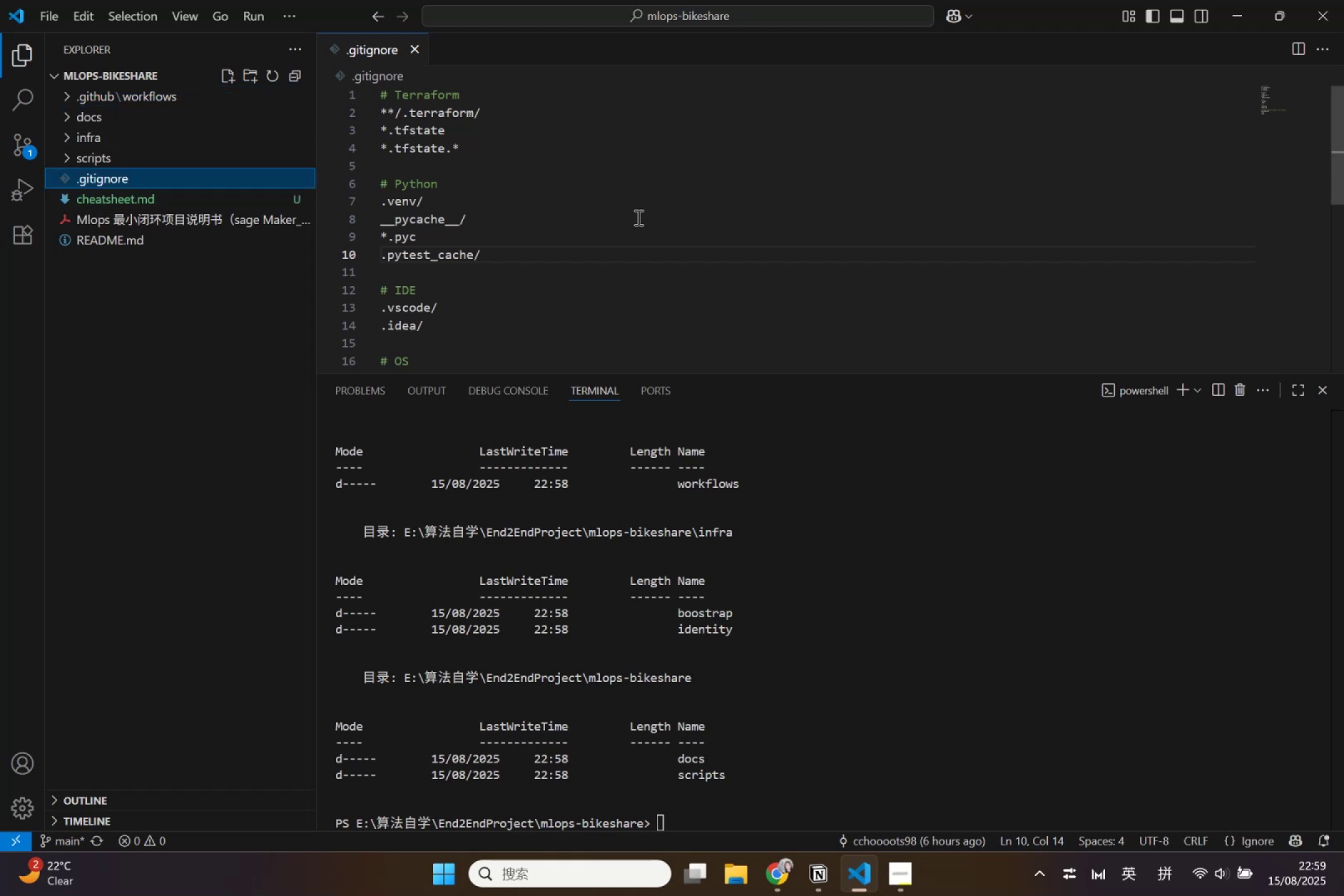 
left_click([637, 217])
 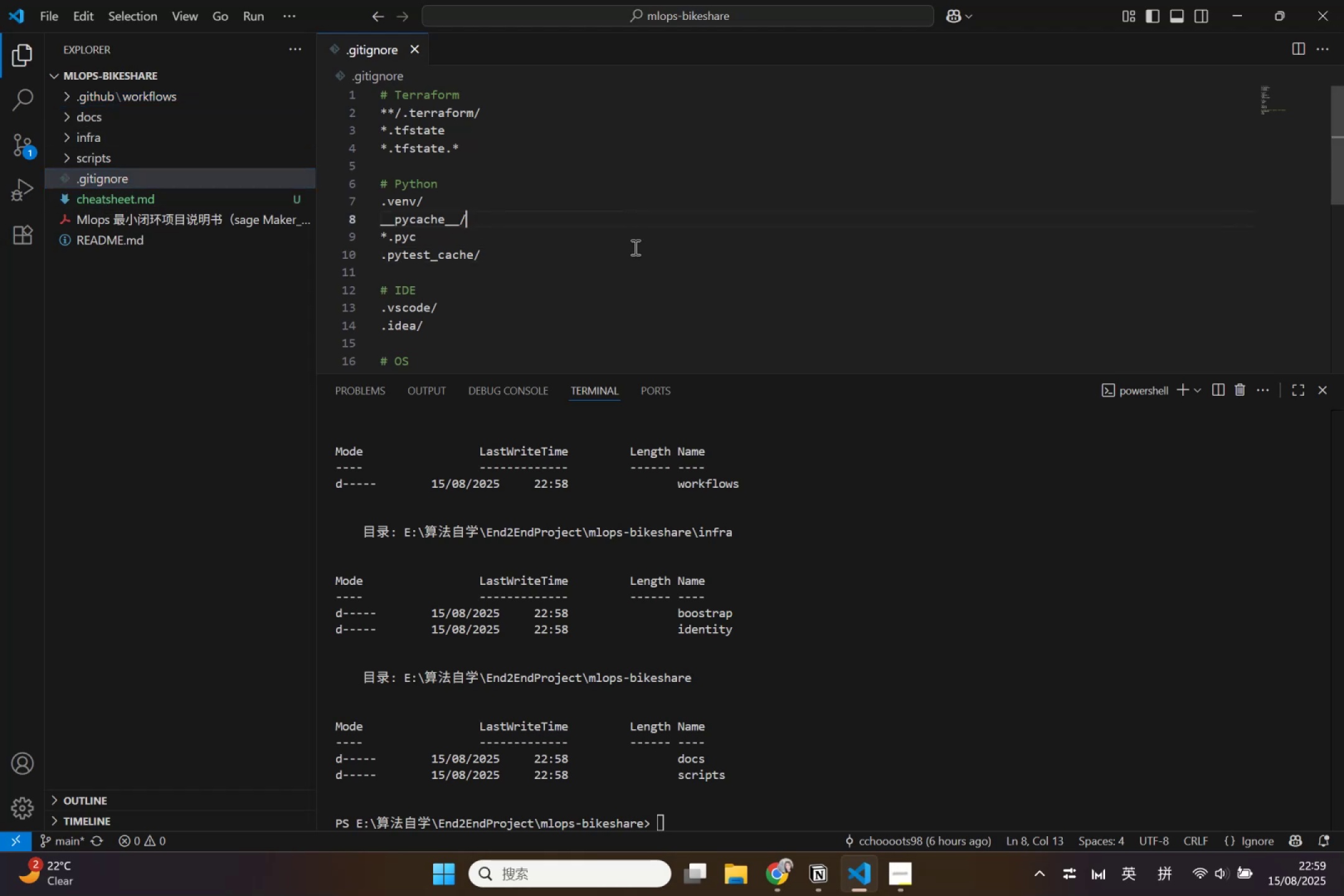 
scroll: coordinate [633, 250], scroll_direction: down, amount: 5.0
 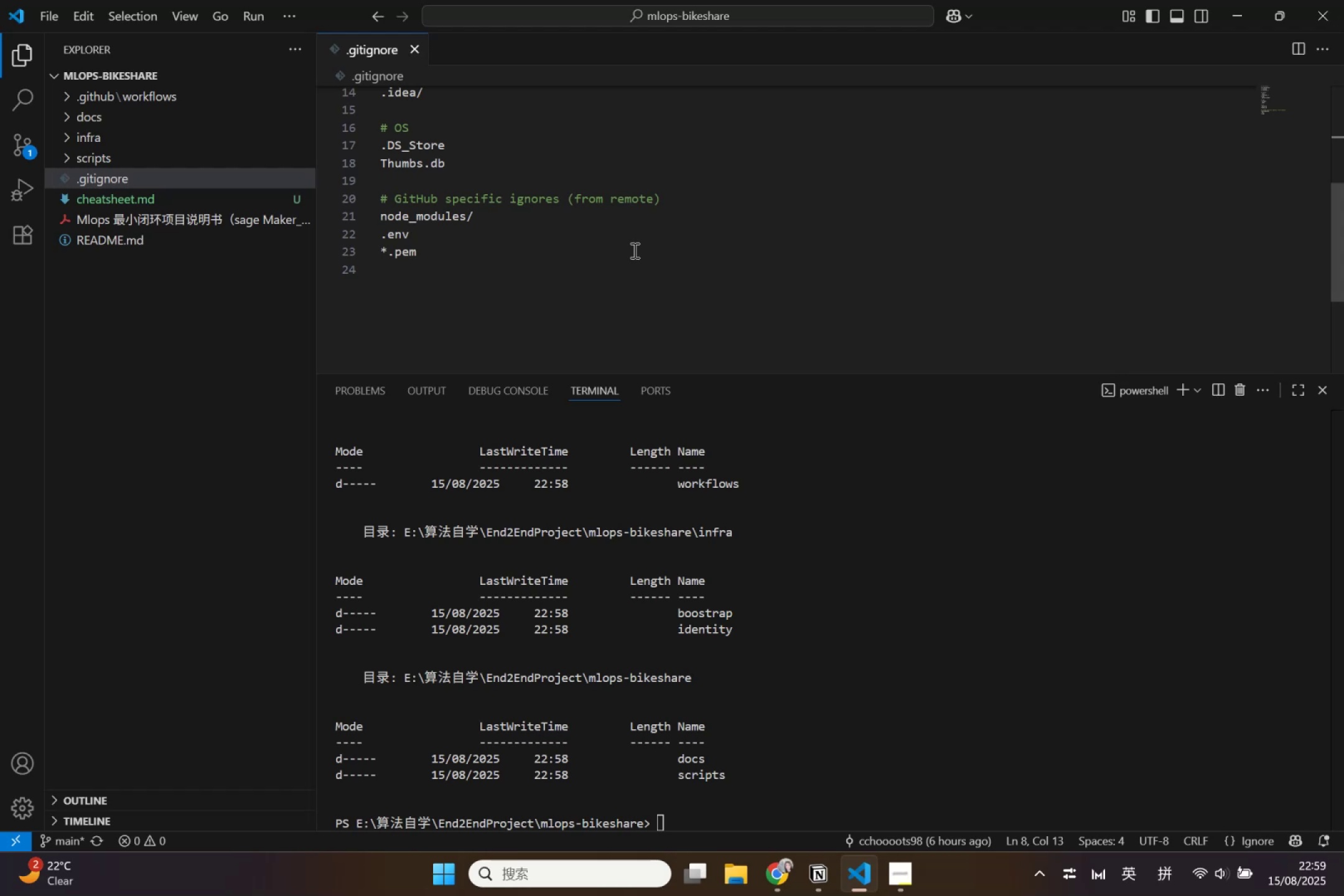 
wait(12.18)
 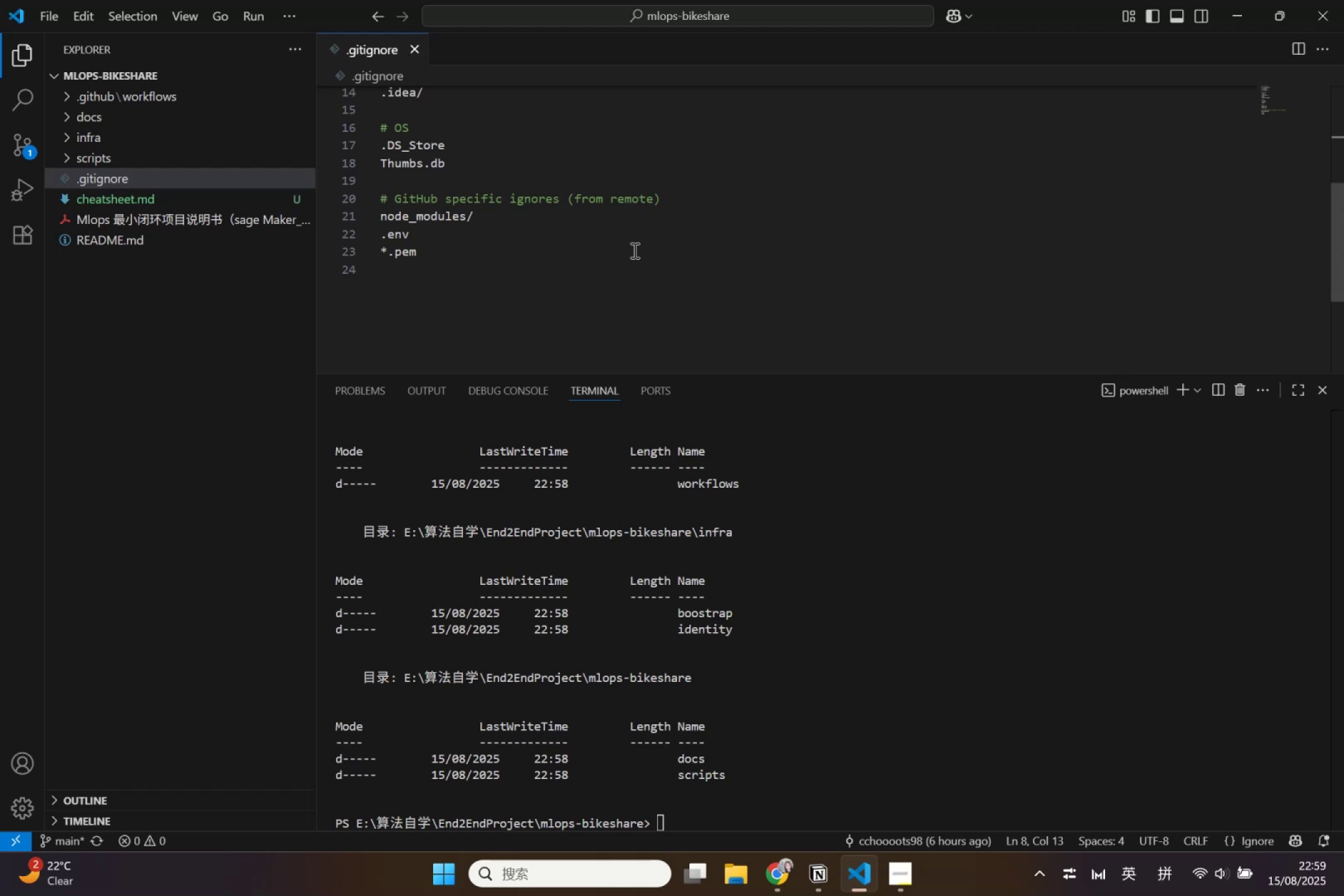 
left_click([780, 869])
 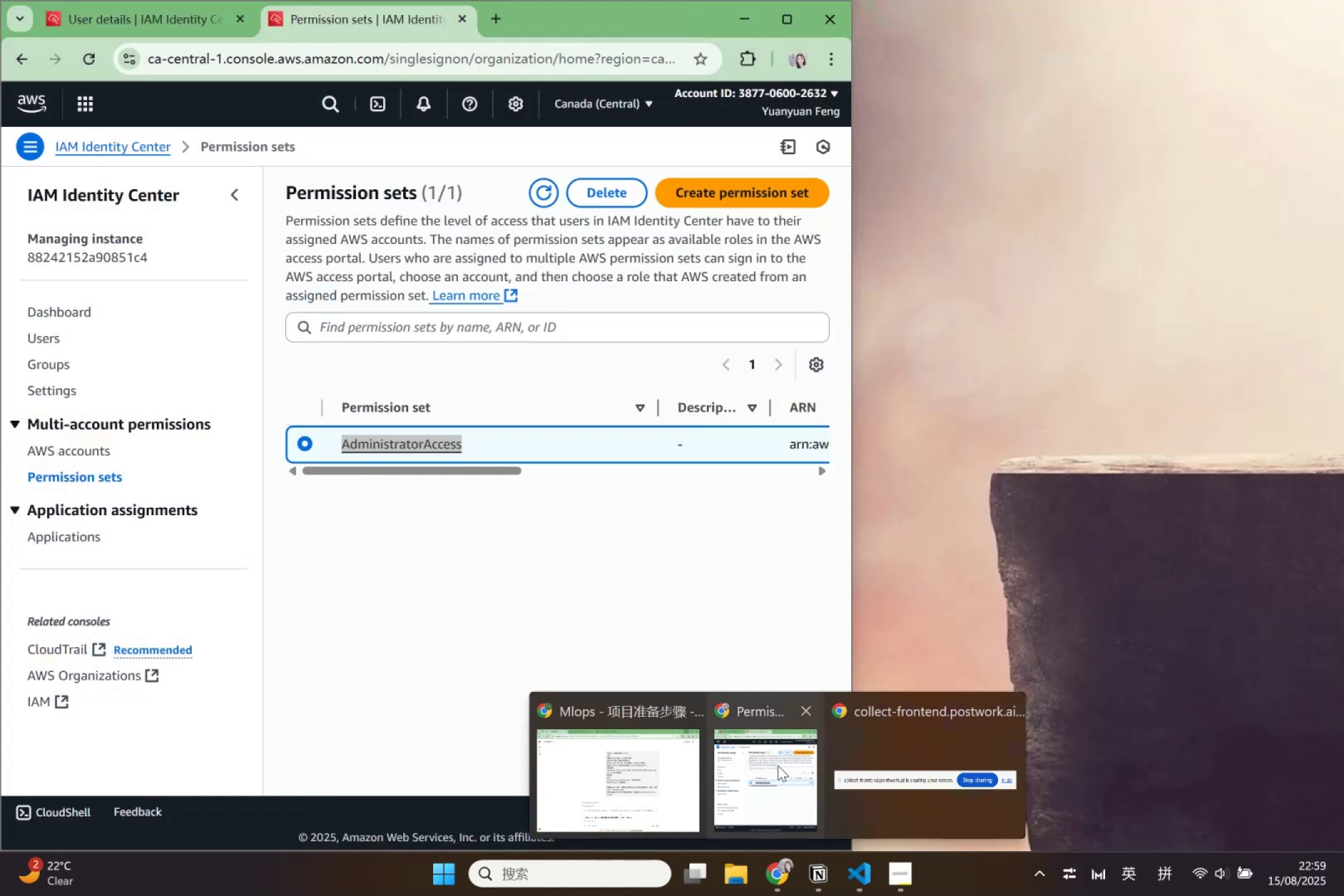 
left_click([806, 714])
 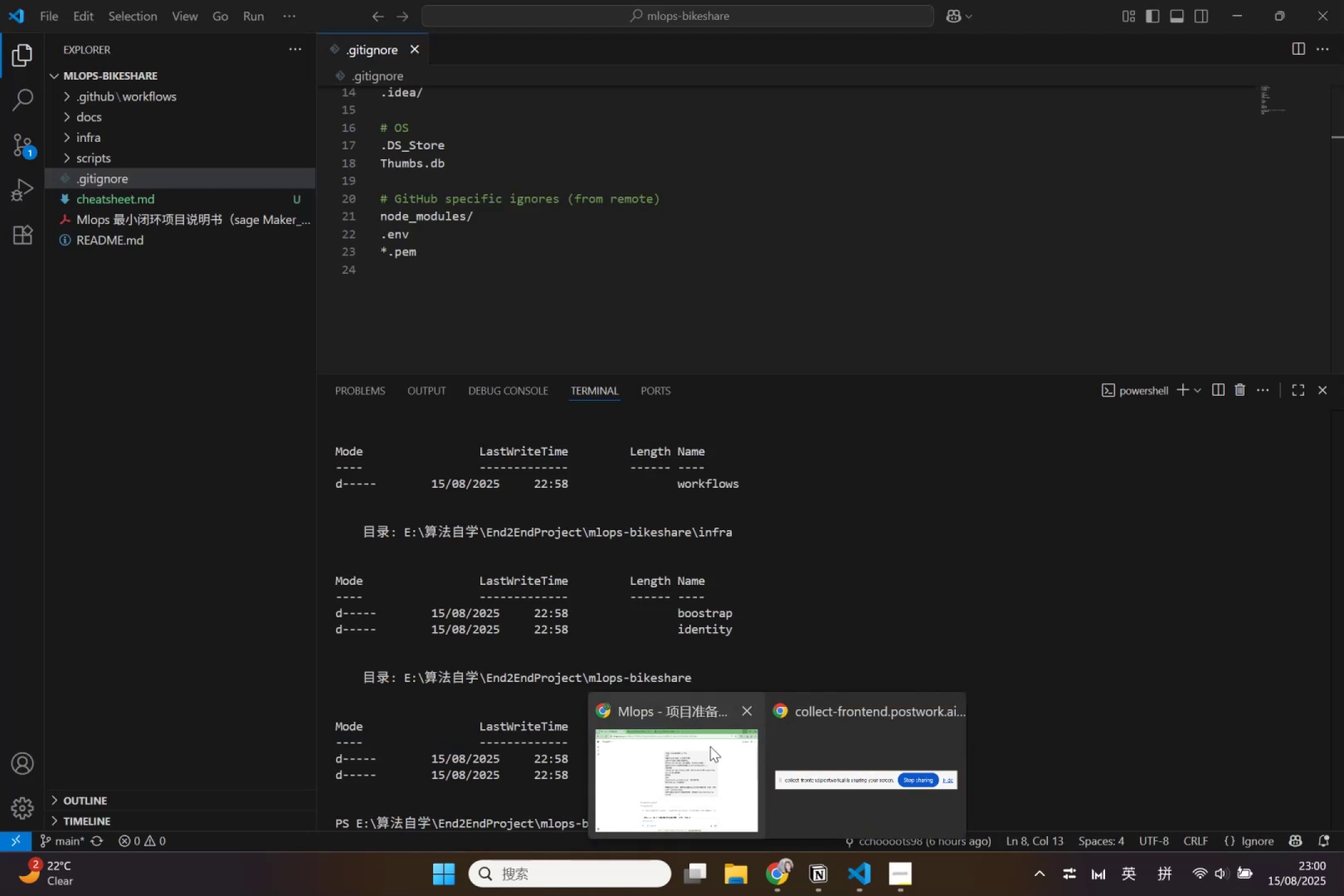 
left_click([710, 746])
 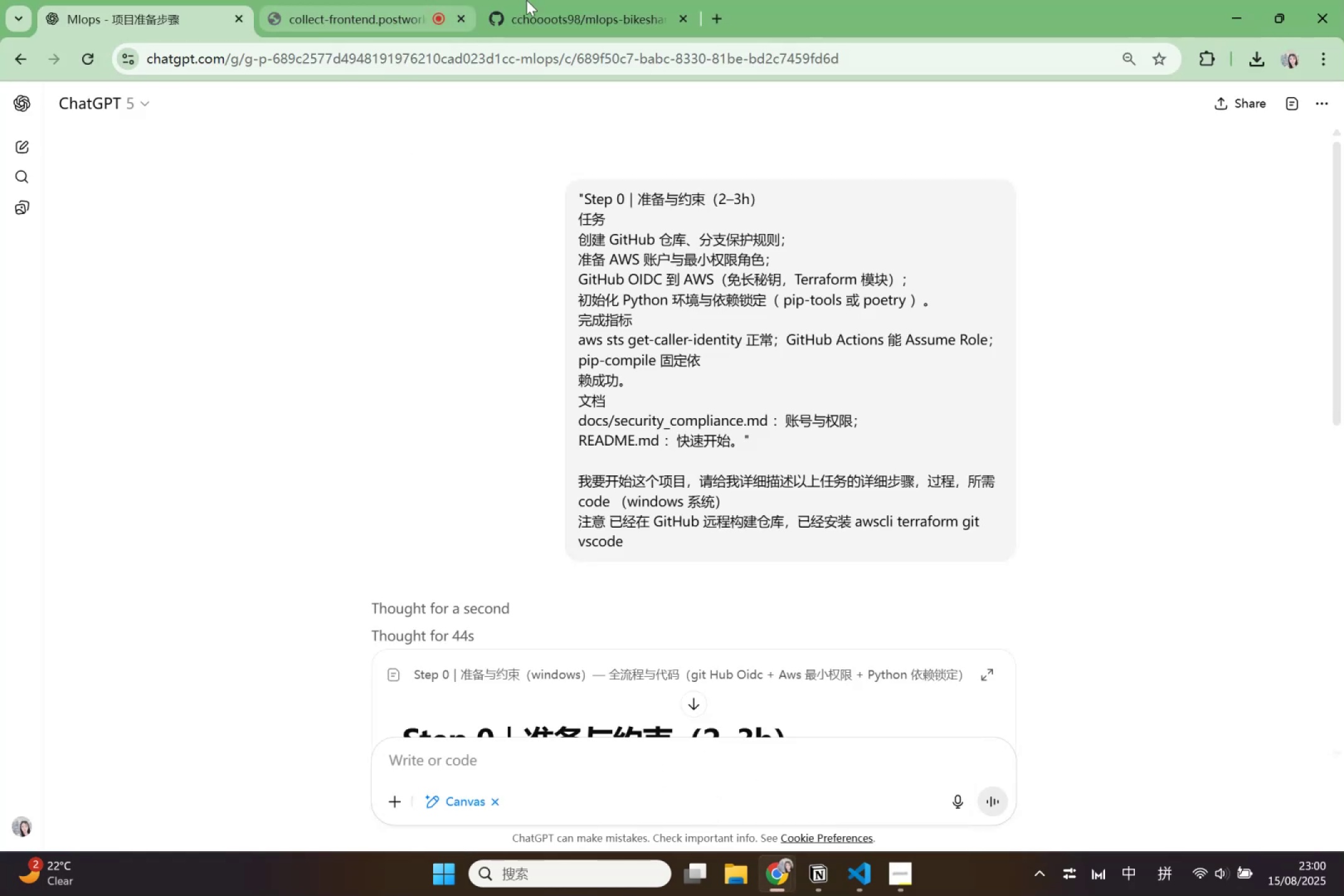 
left_click([605, 0])
 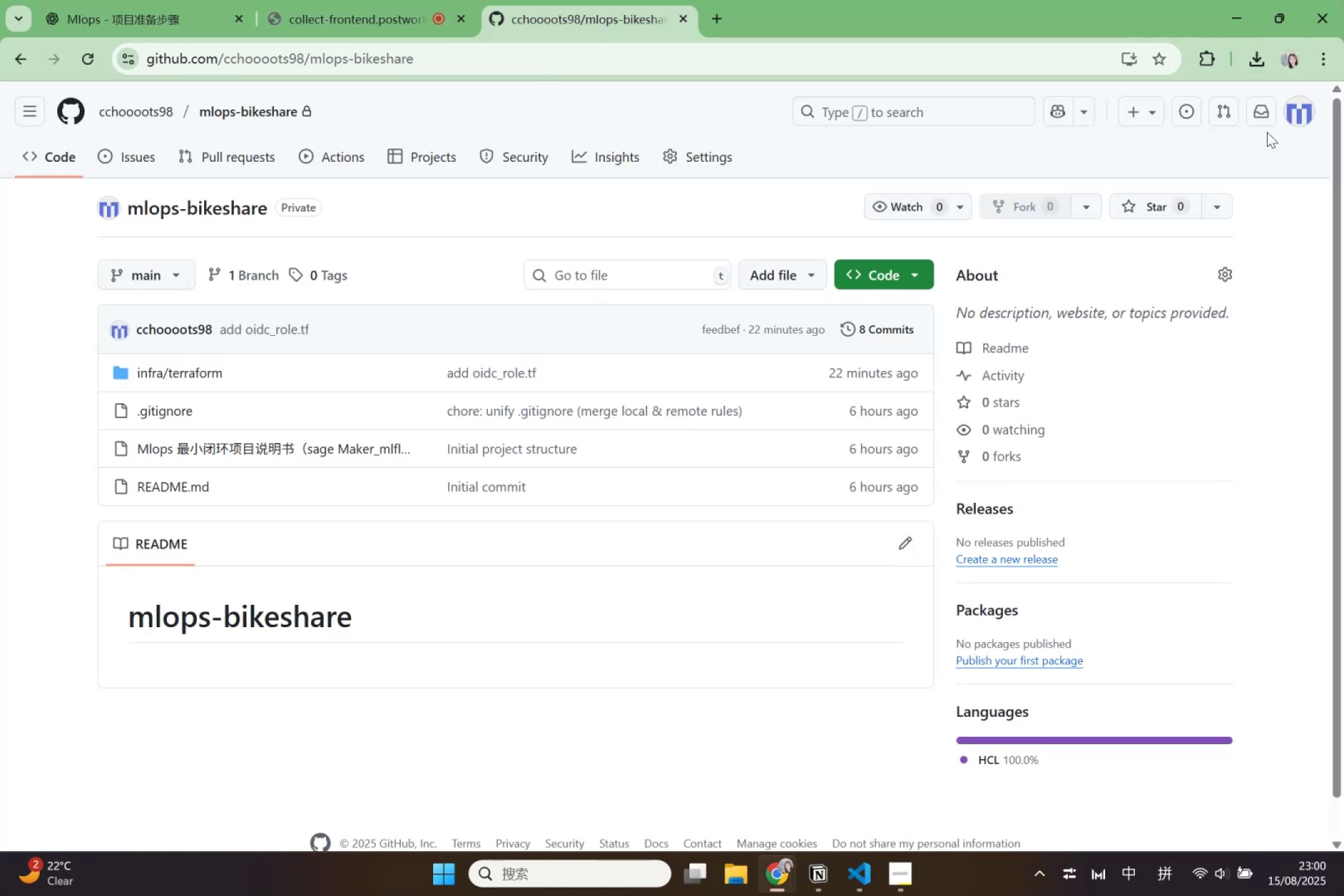 
left_click([704, 154])
 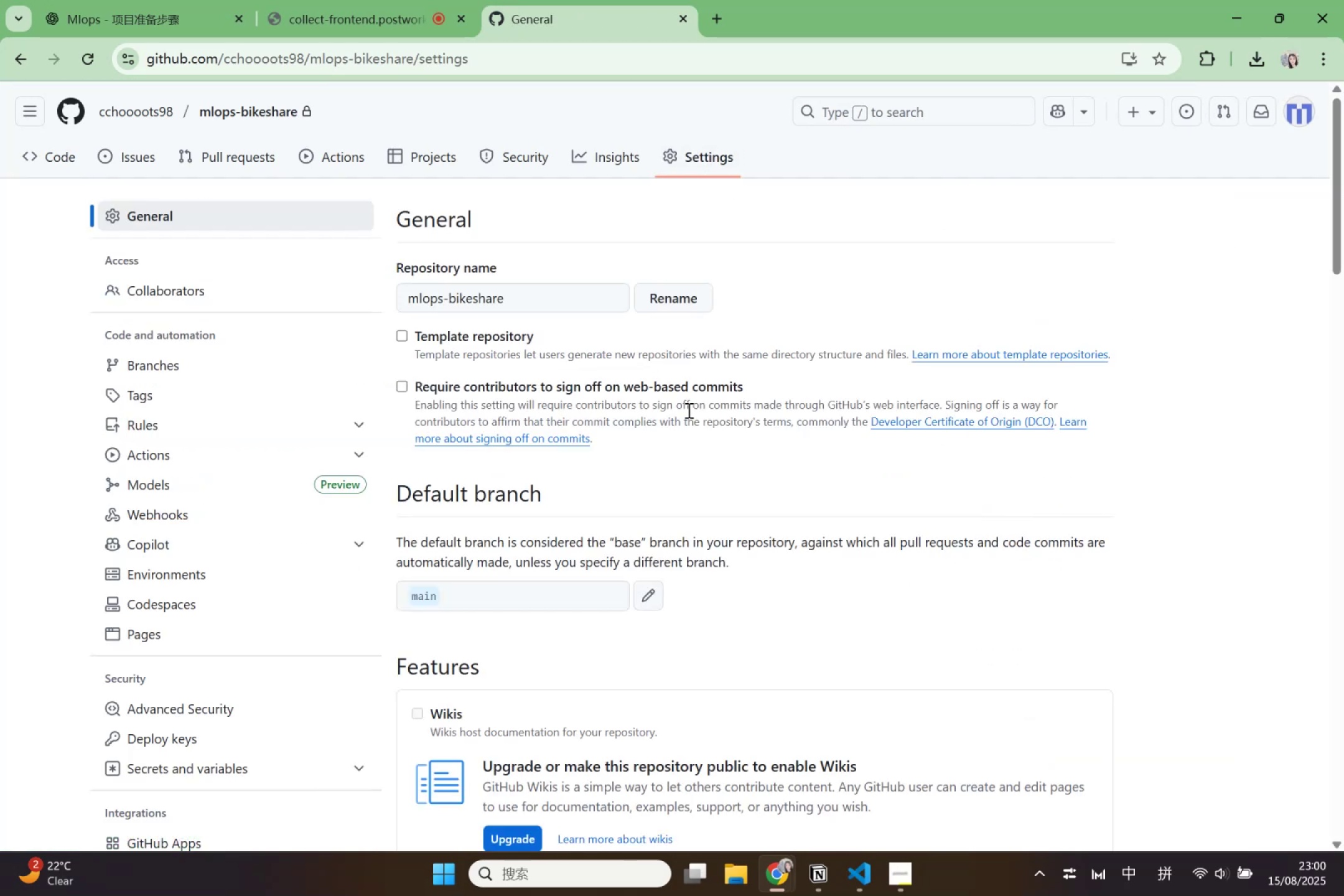 
scroll: coordinate [688, 410], scroll_direction: down, amount: 1.0
 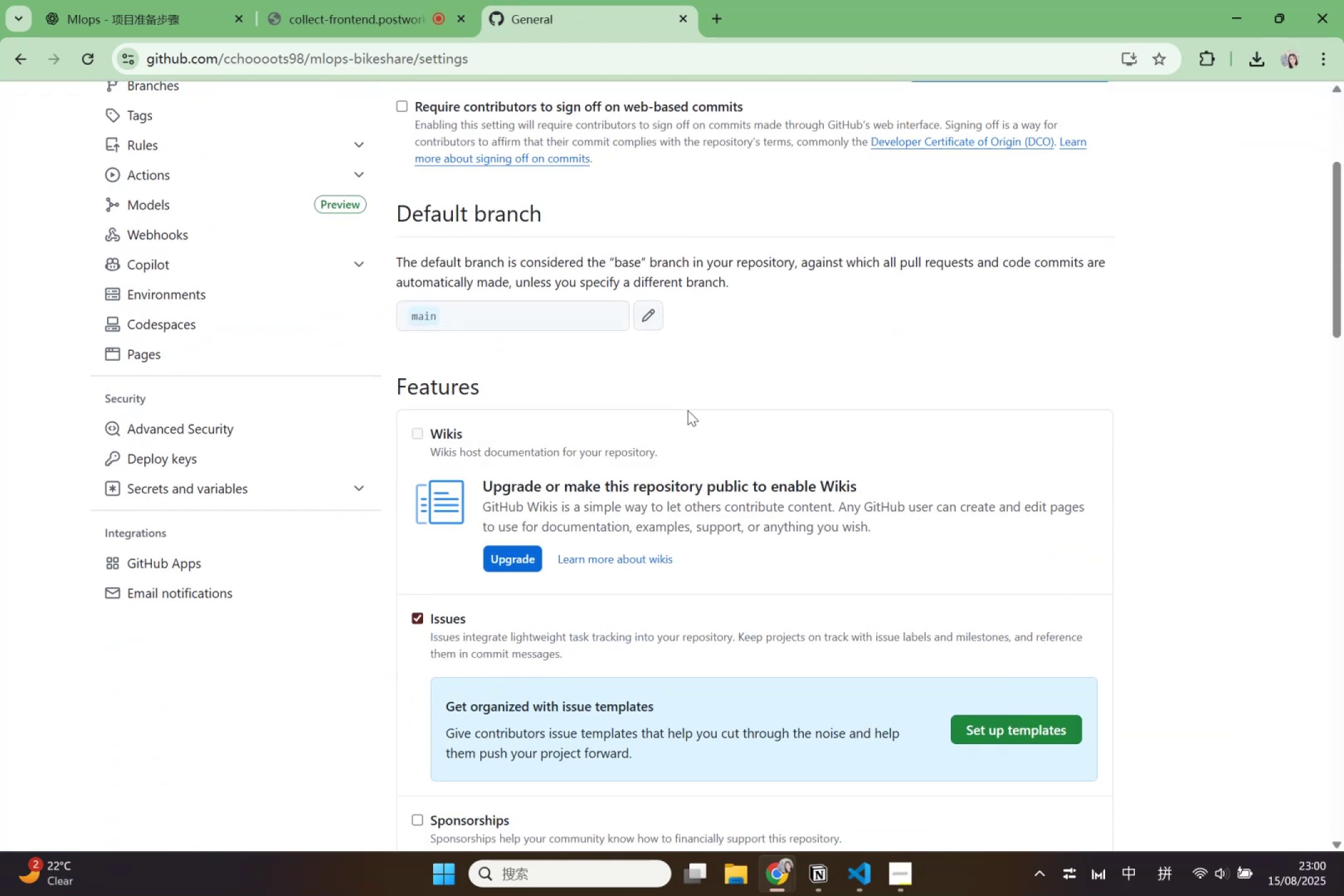 
scroll: coordinate [629, 397], scroll_direction: up, amount: 3.0
 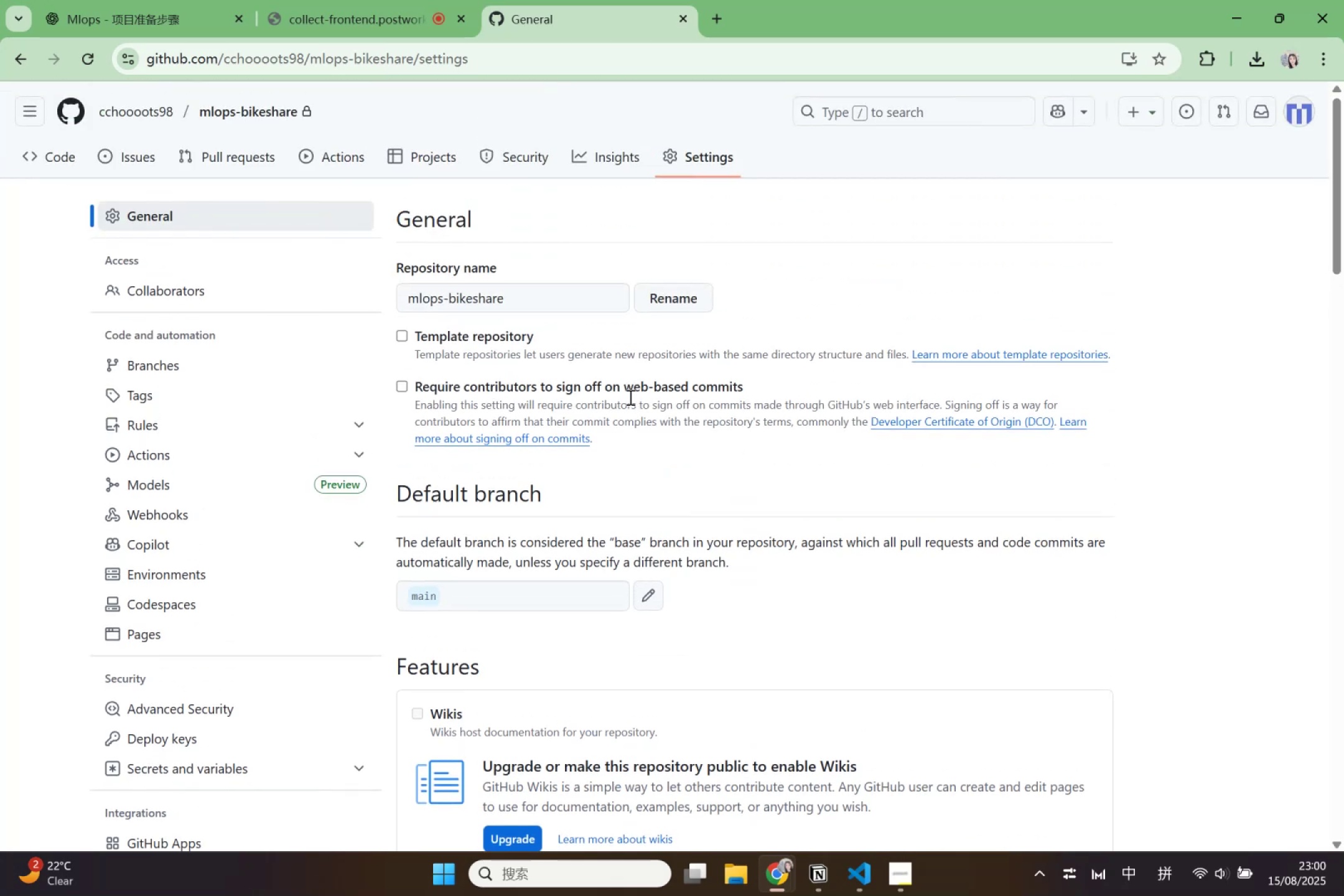 
wait(9.13)
 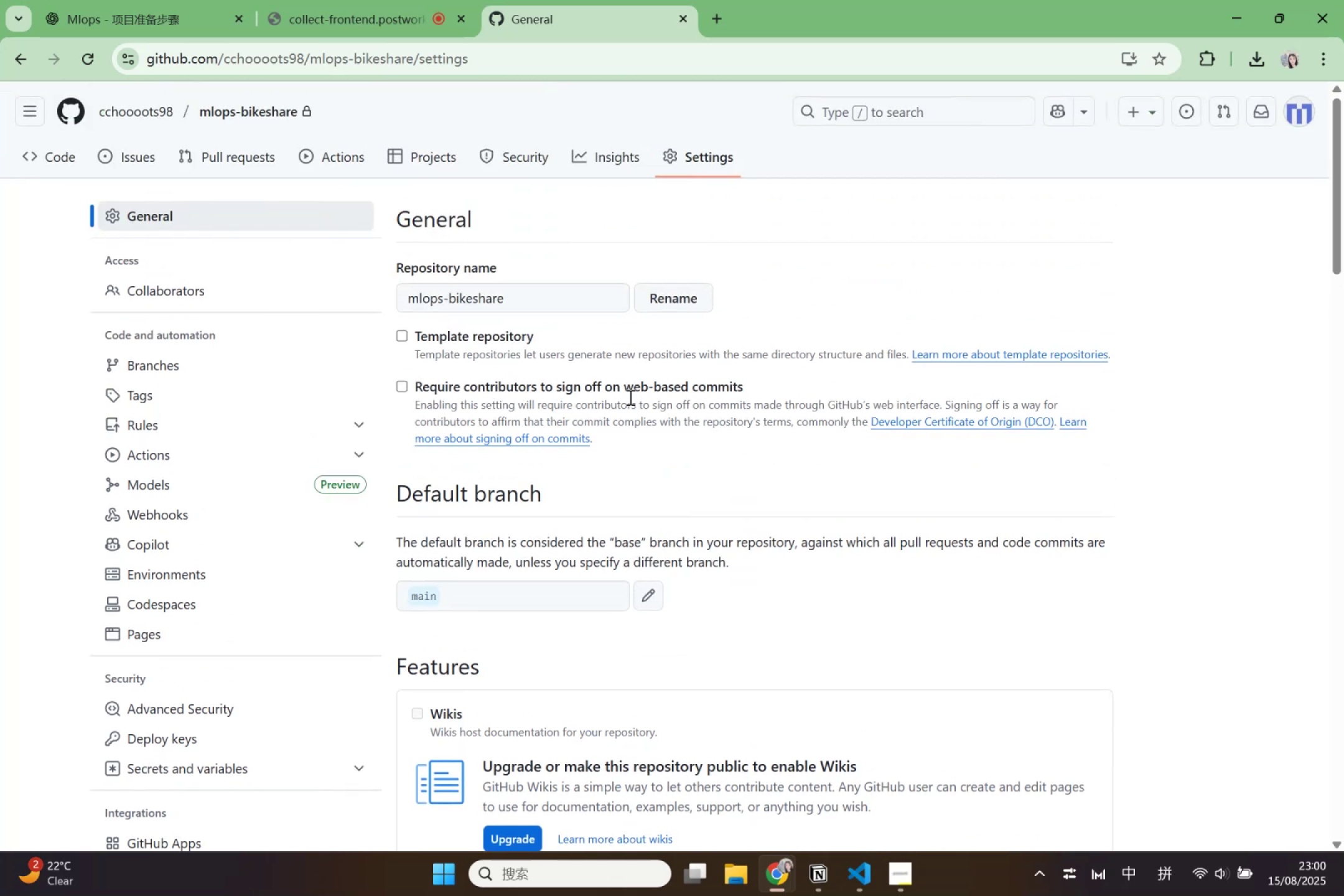 
scroll: coordinate [629, 397], scroll_direction: down, amount: 9.0
 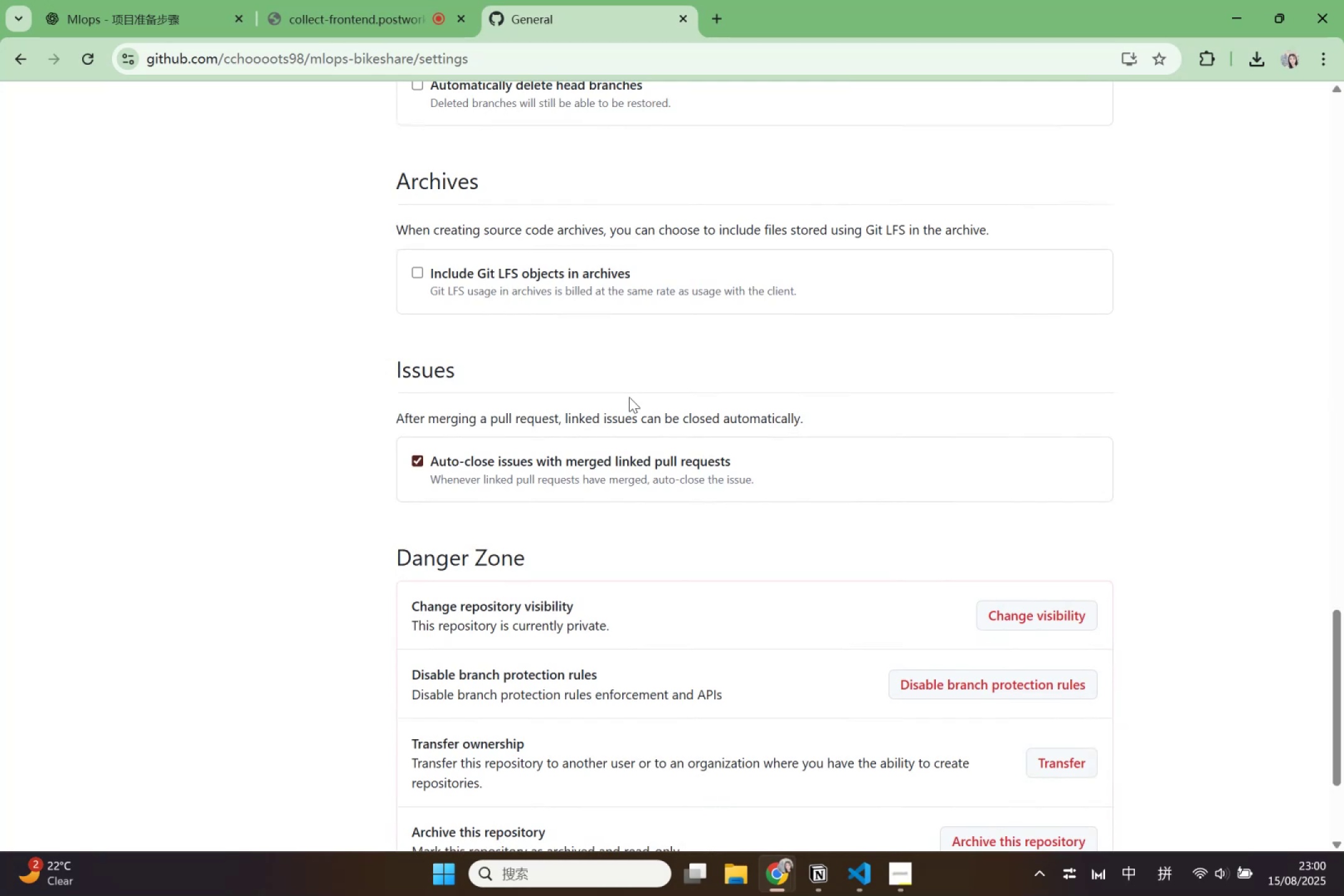 
wait(9.26)
 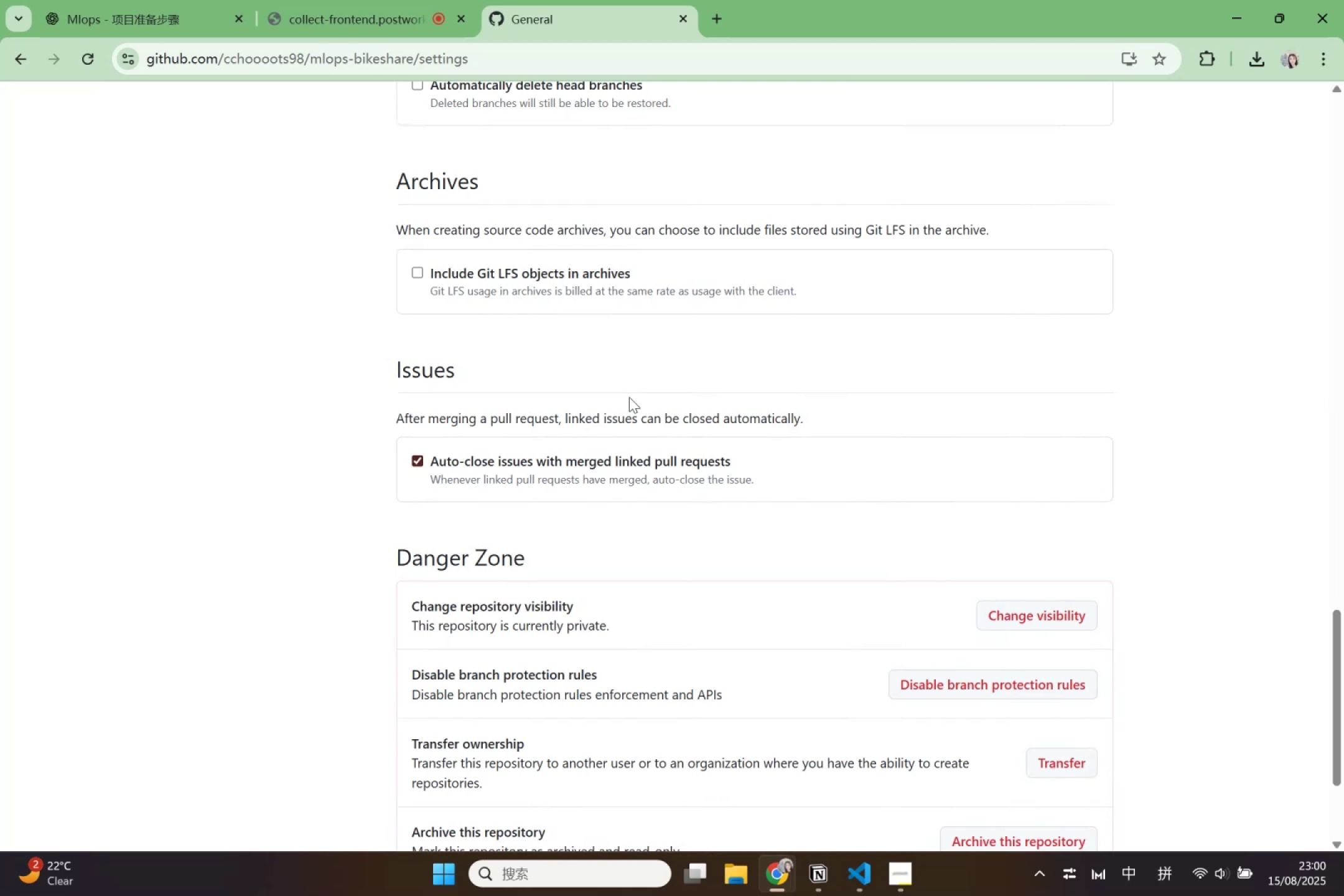 
scroll: coordinate [629, 397], scroll_direction: down, amount: 5.0
 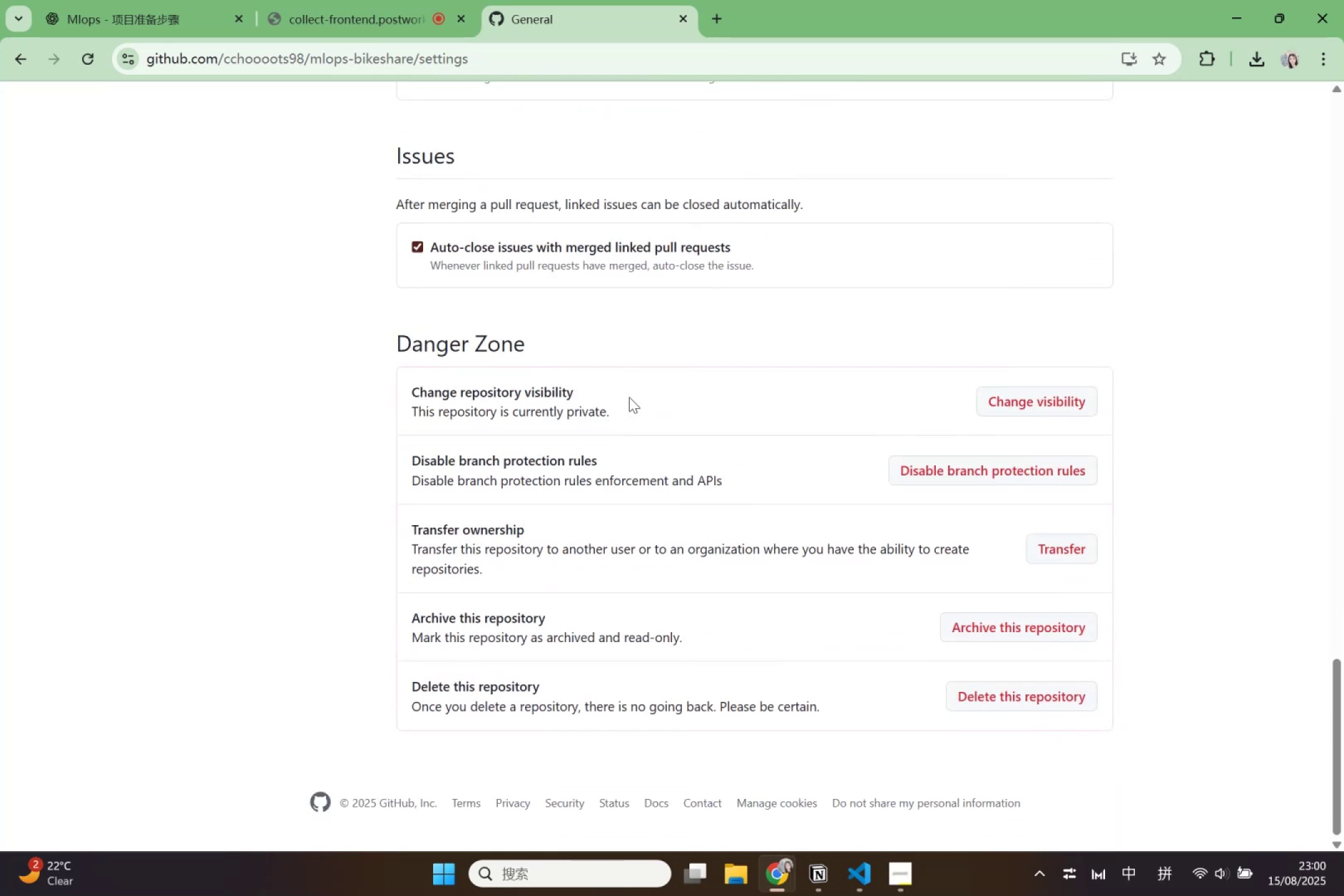 
scroll: coordinate [629, 397], scroll_direction: up, amount: 9.0
 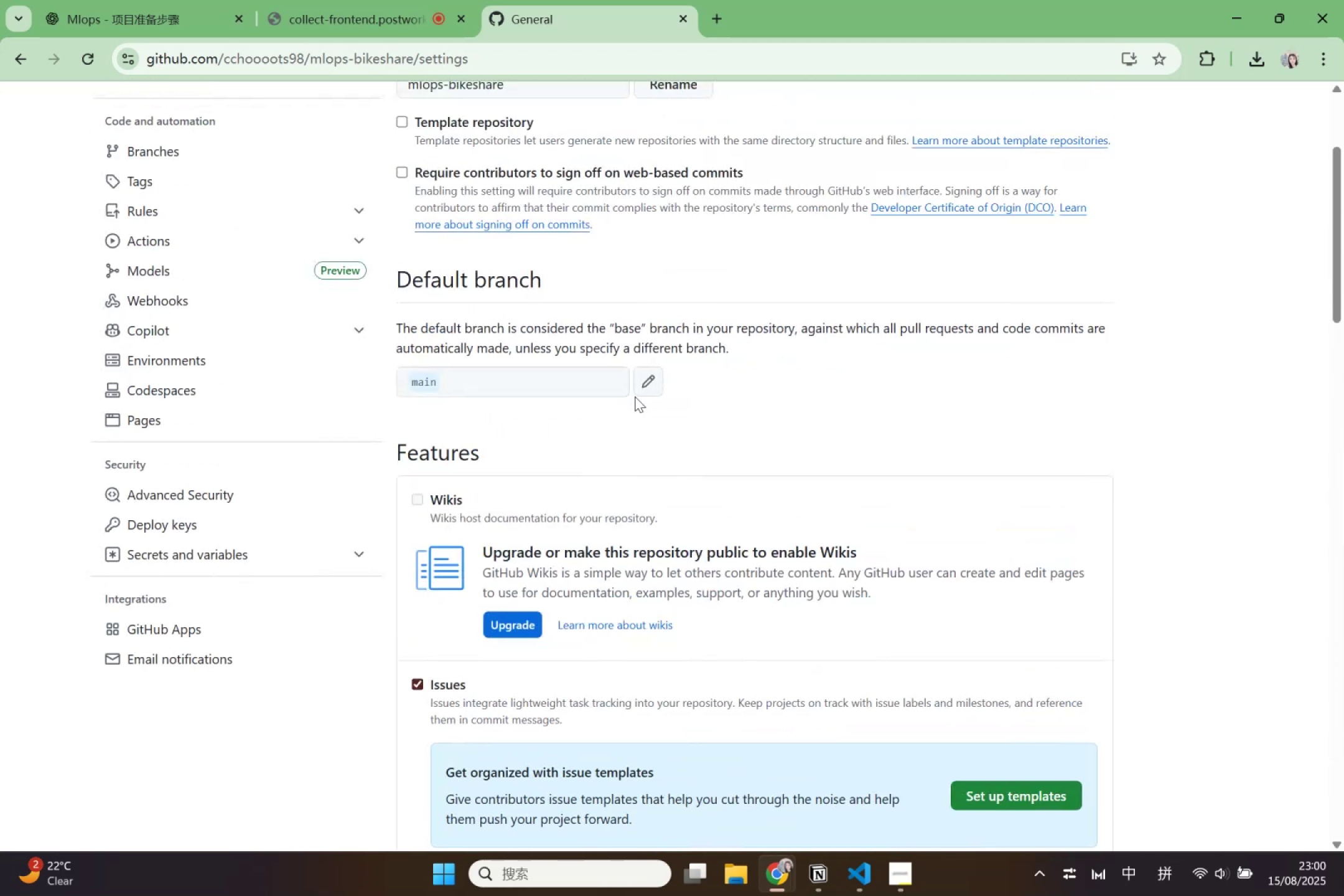 
wait(10.85)
 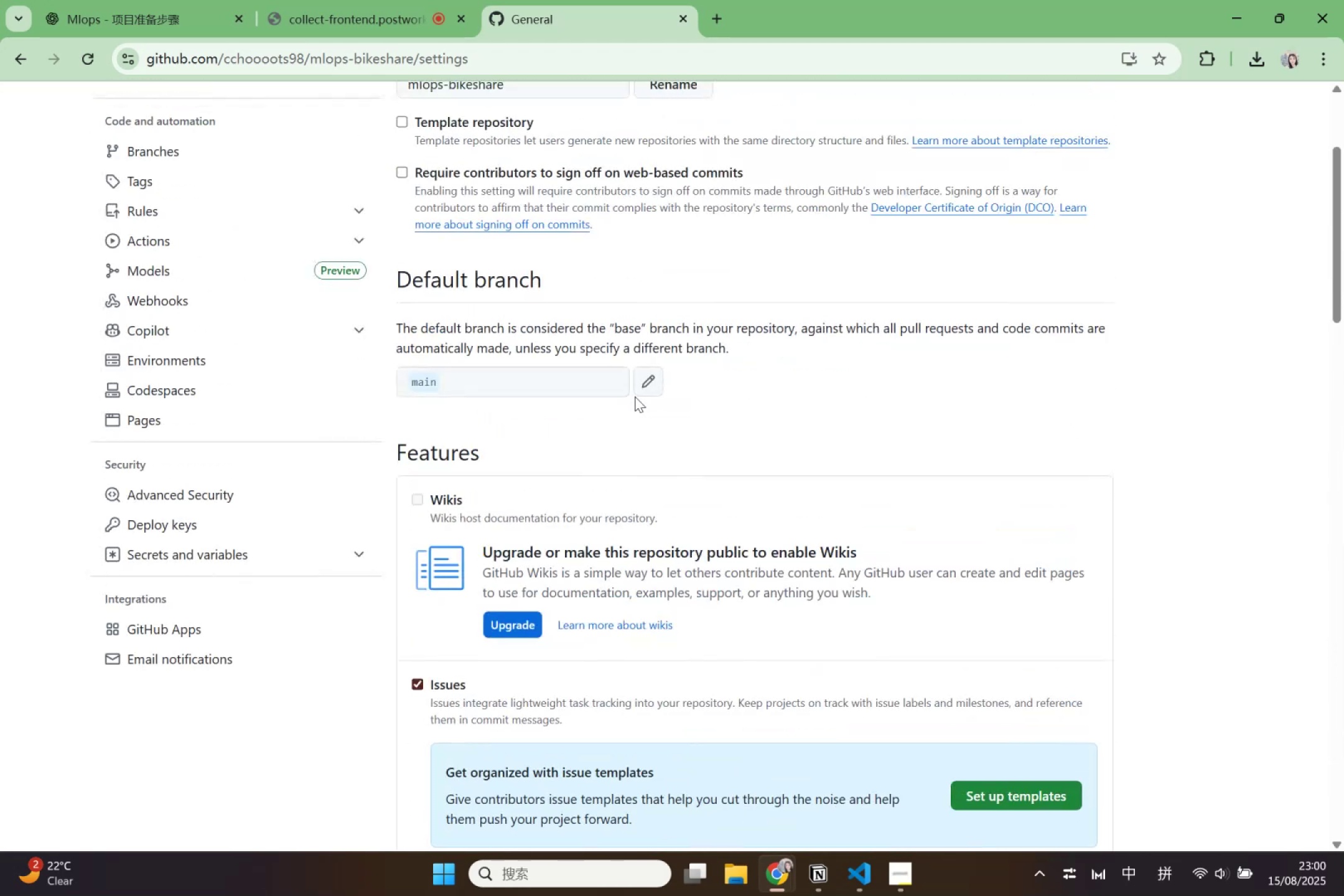 
left_click([290, 162])
 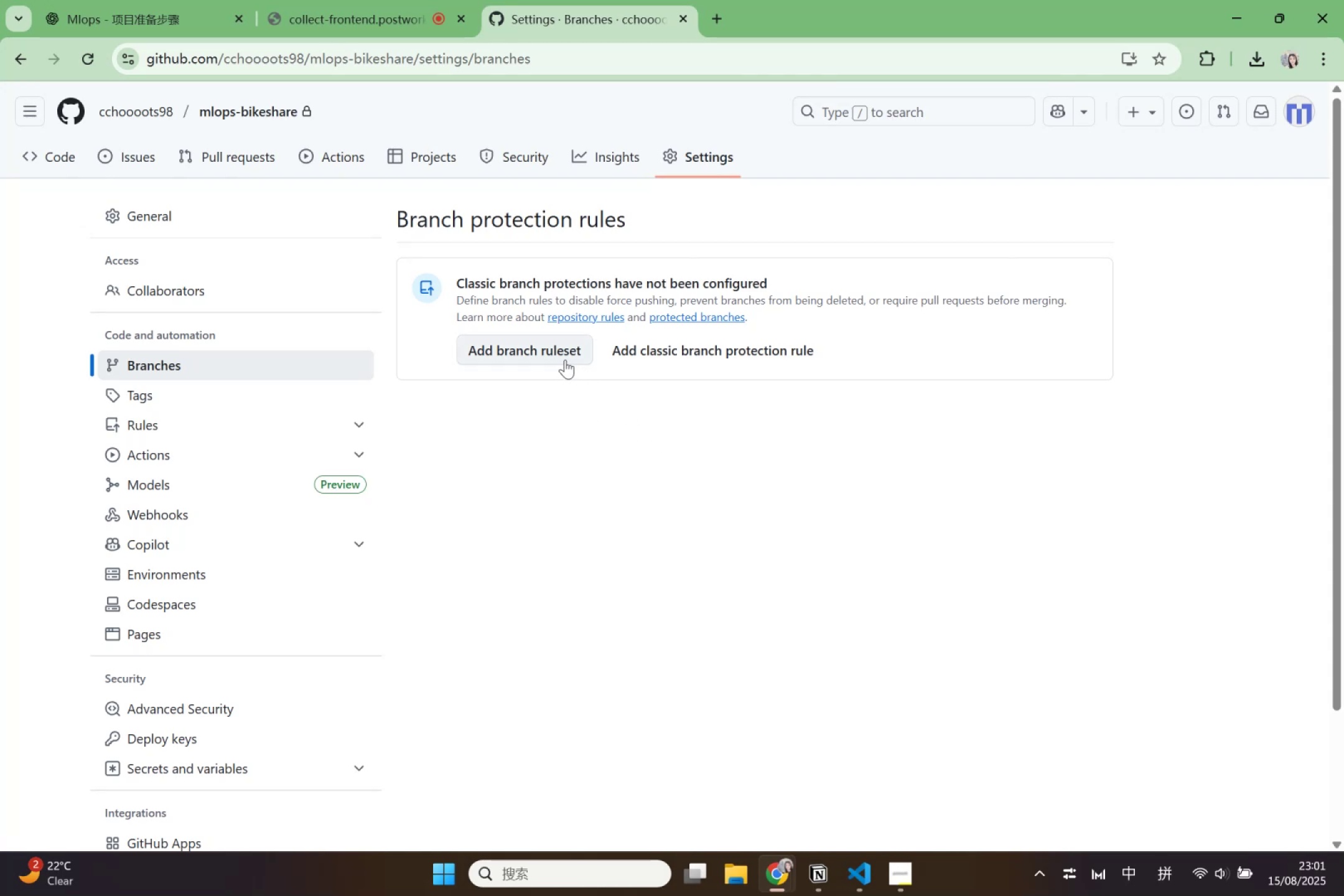 
wait(11.69)
 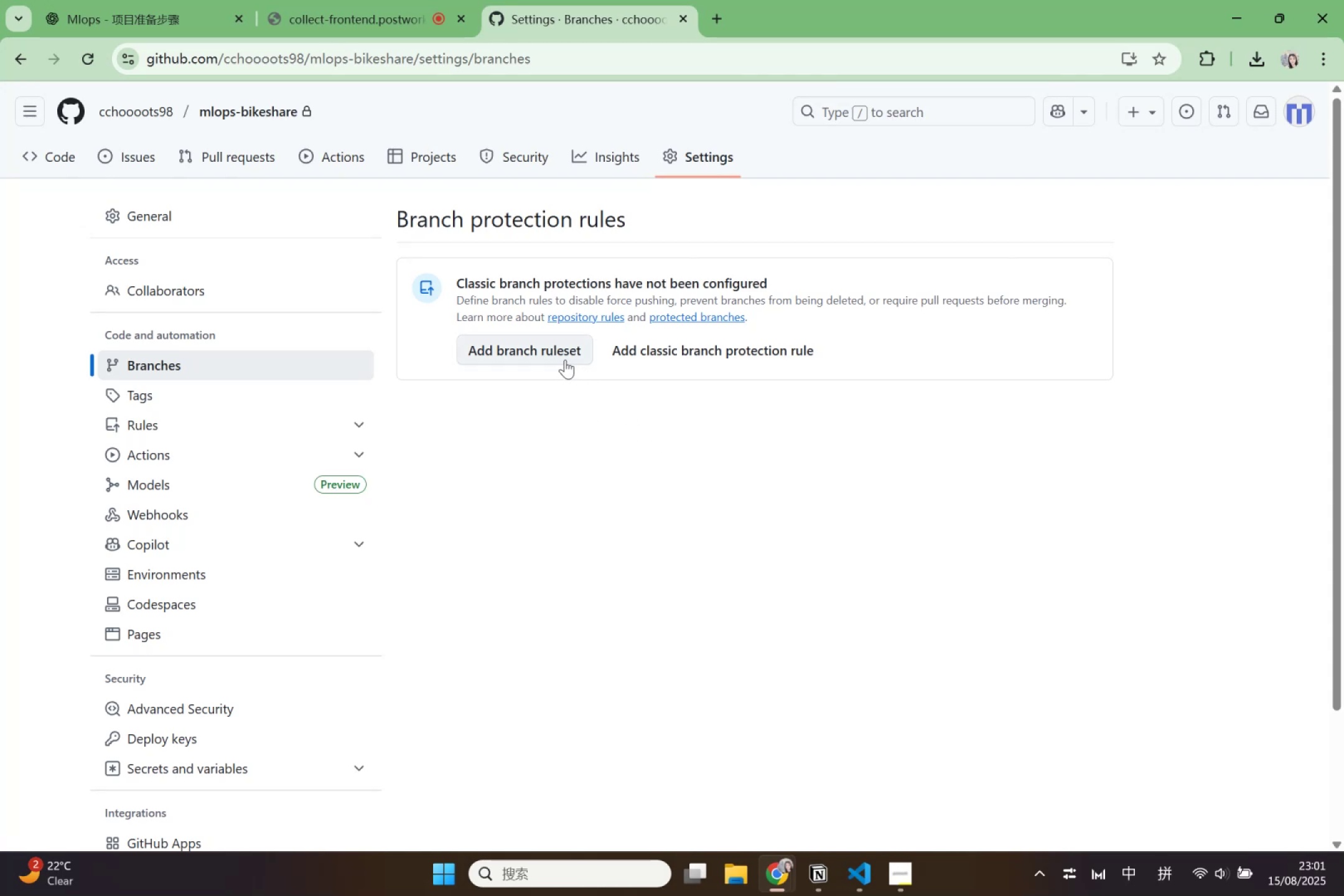 
left_click([560, 352])
 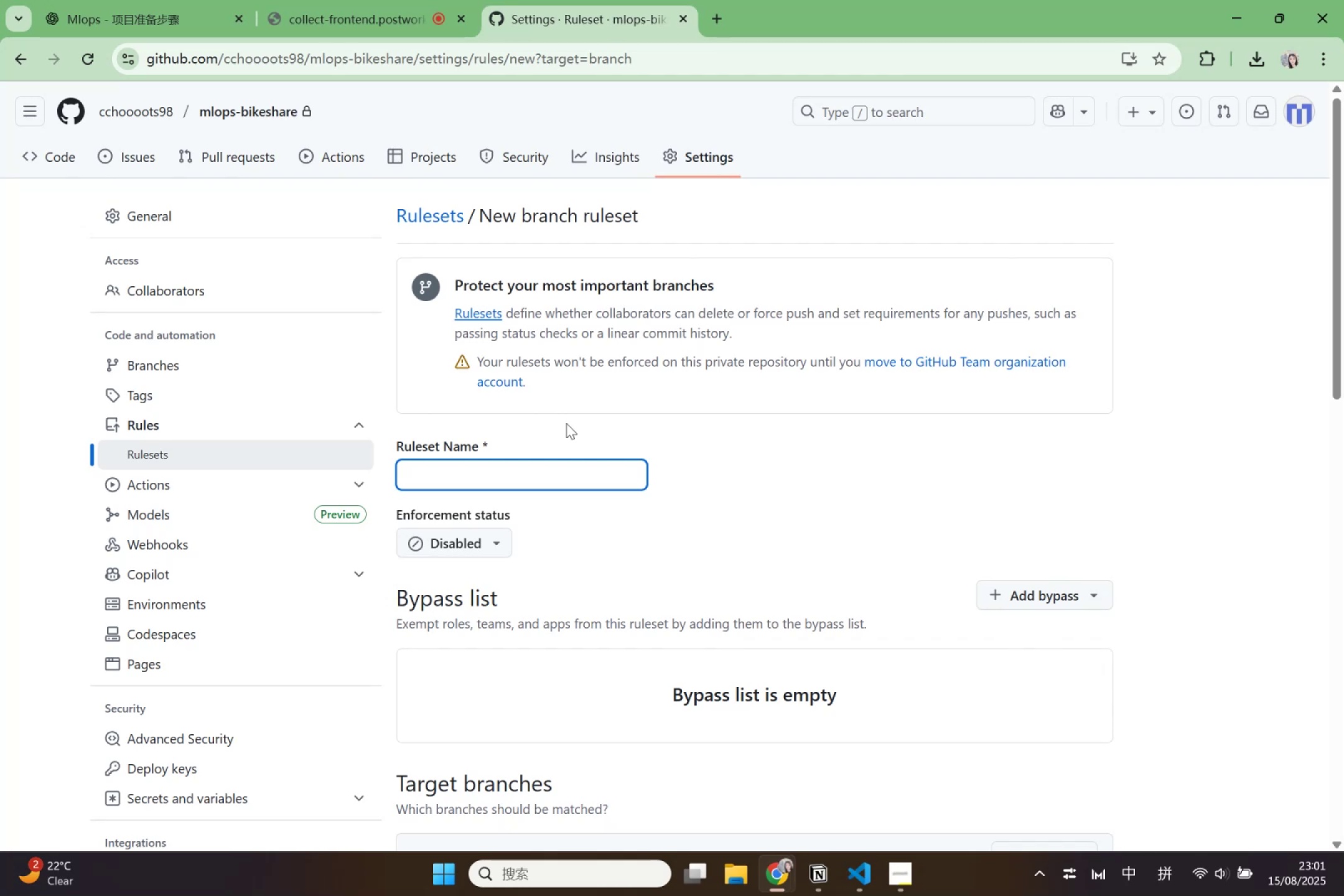 
wait(5.34)
 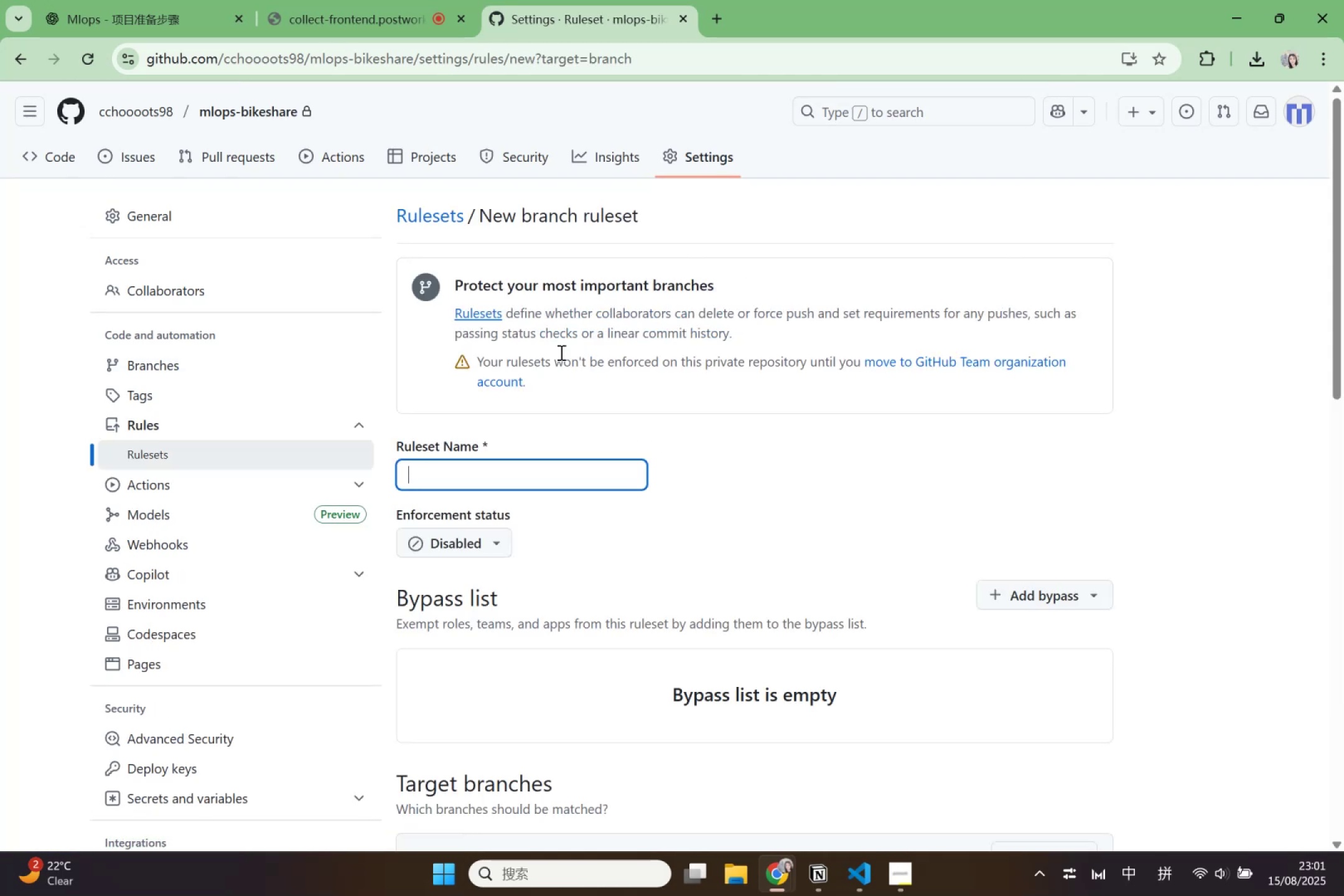 
scroll: coordinate [567, 426], scroll_direction: down, amount: 8.0
 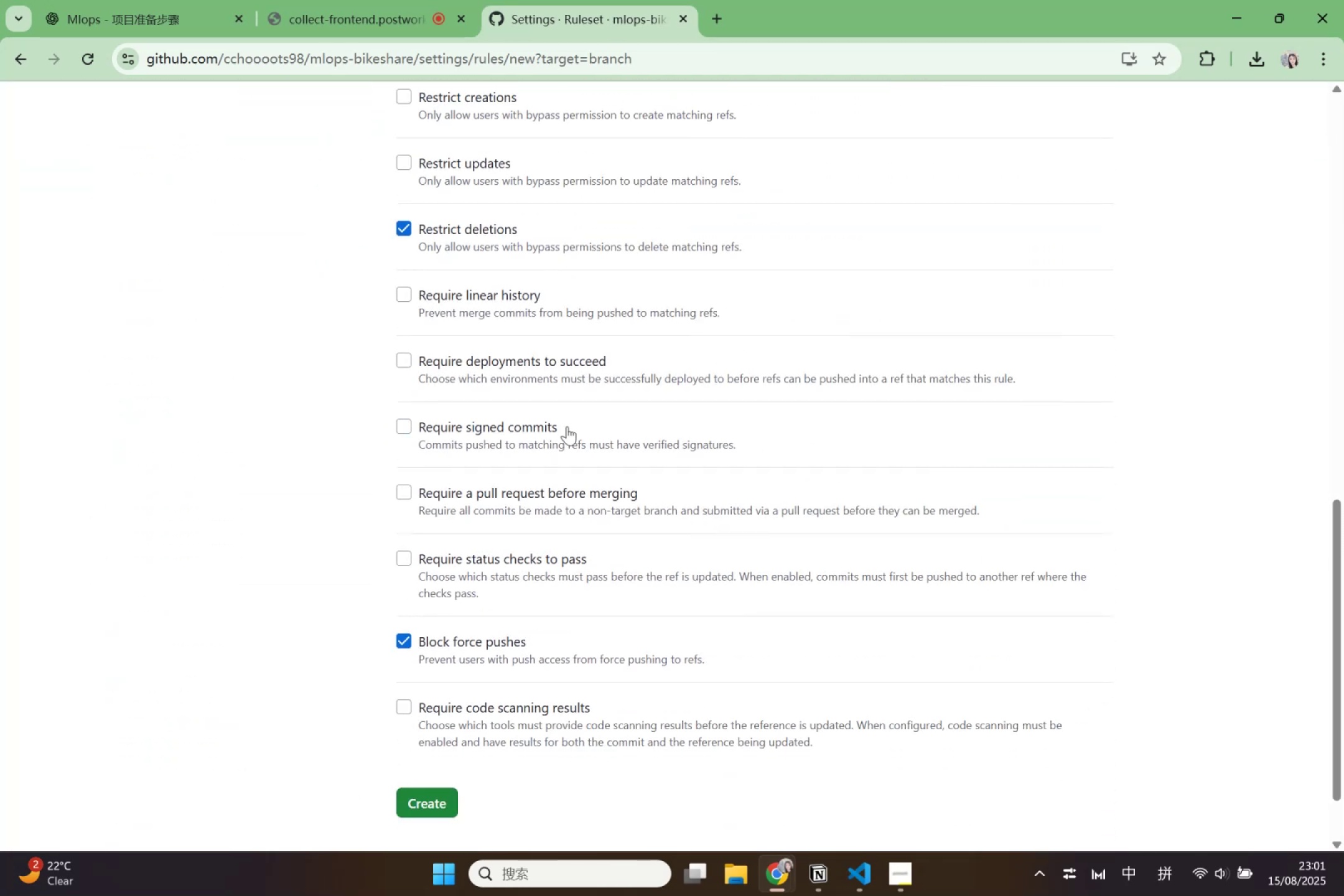 
scroll: coordinate [508, 408], scroll_direction: up, amount: 7.0
 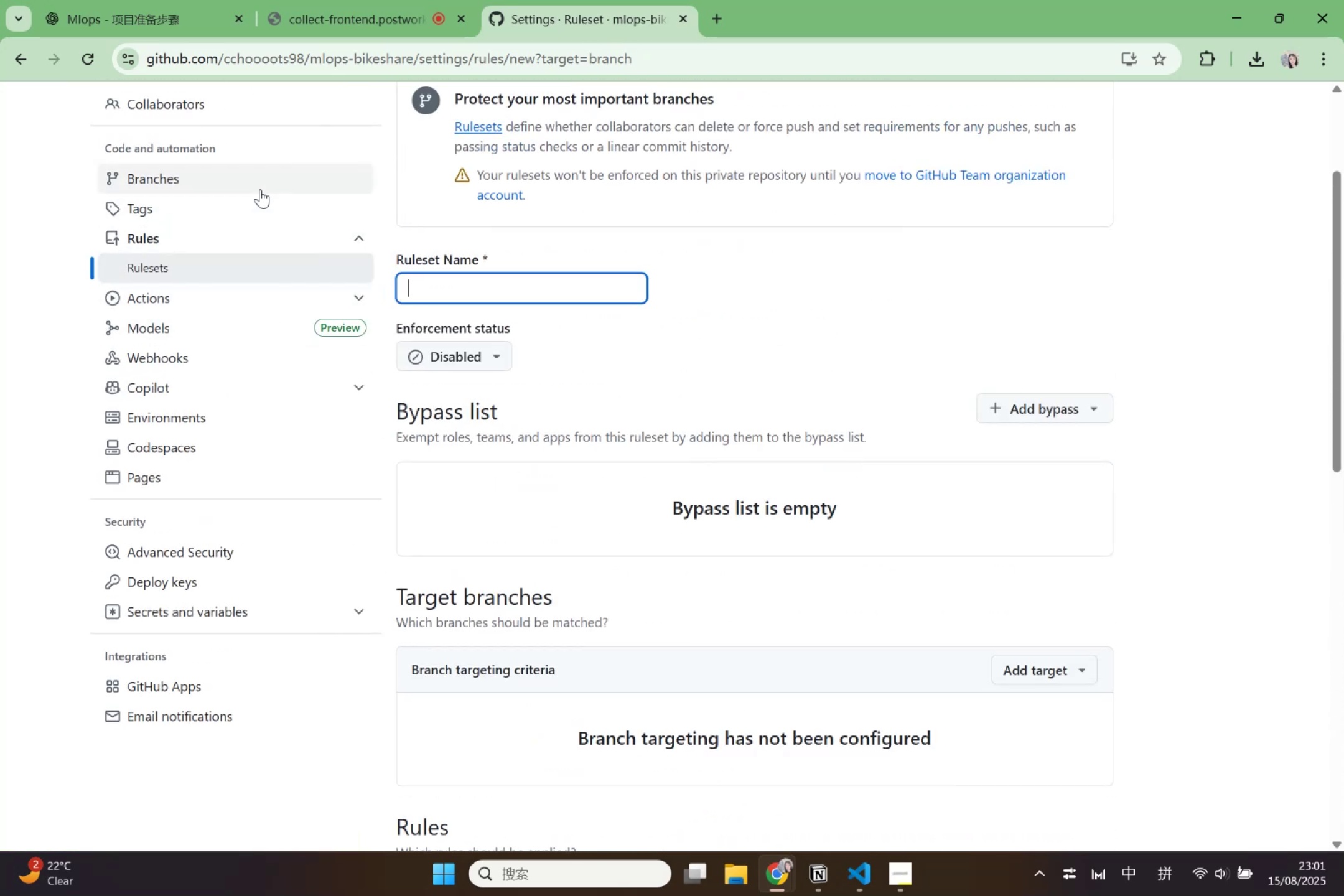 
left_click([260, 180])
 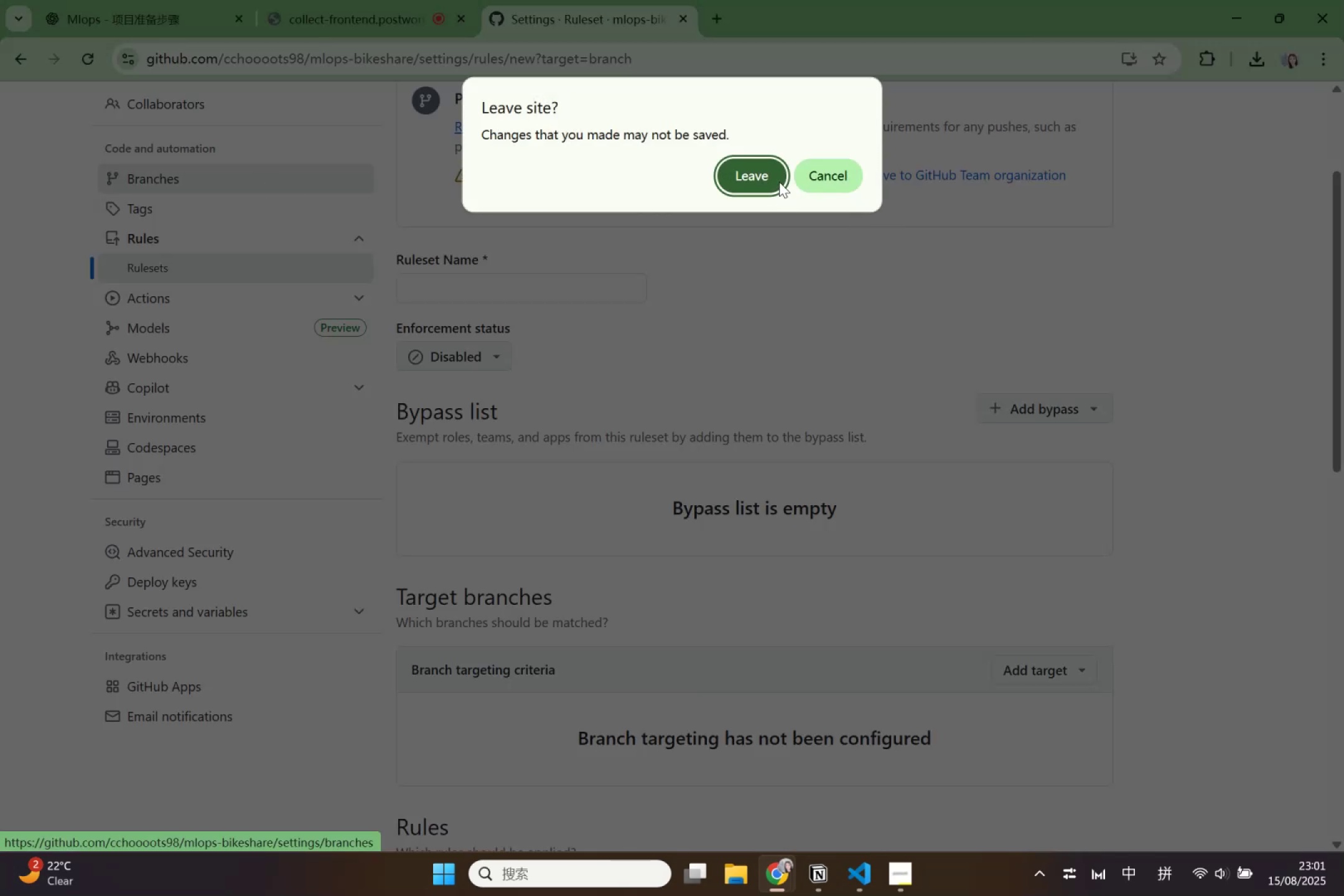 
left_click([774, 172])
 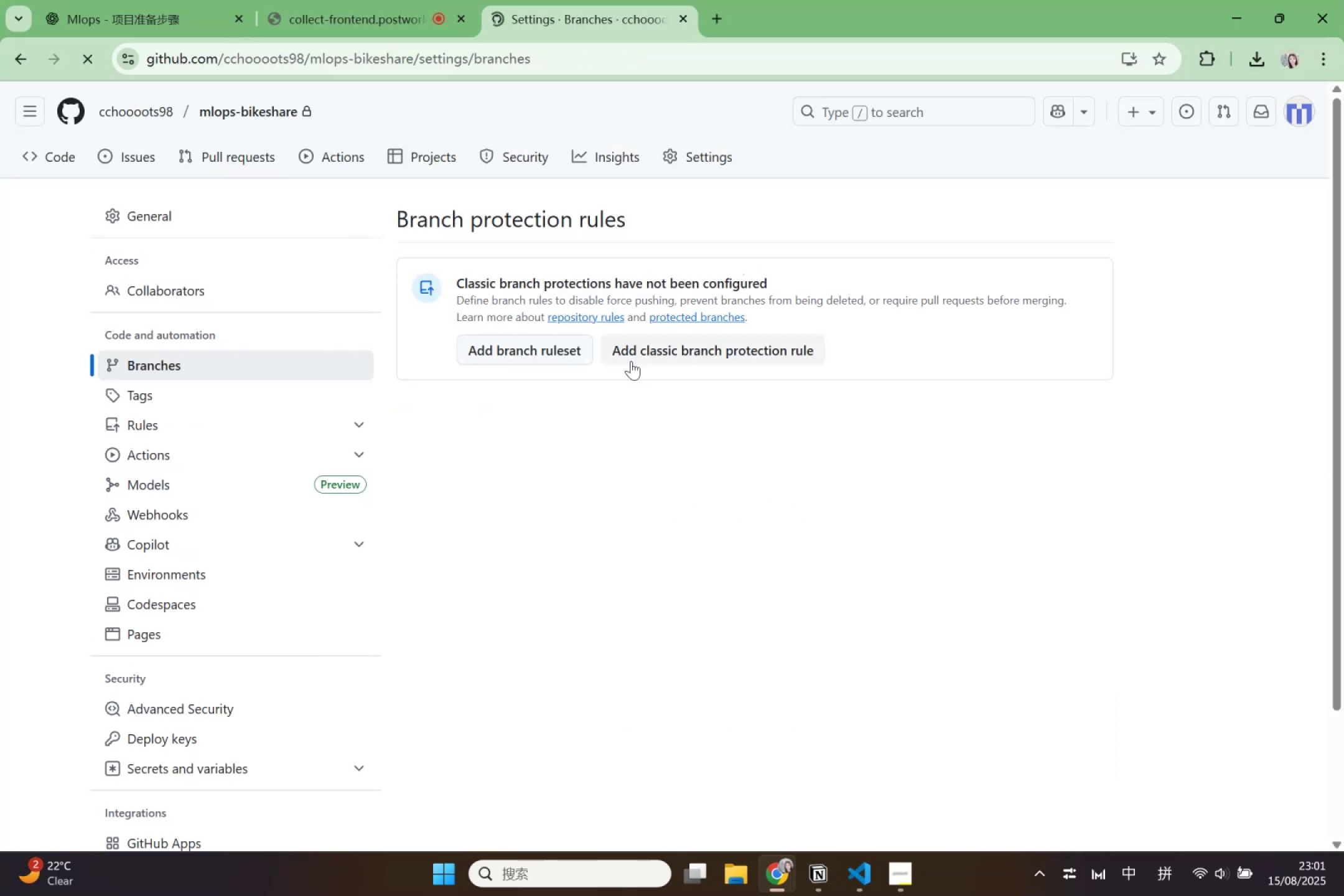 
left_click([655, 347])
 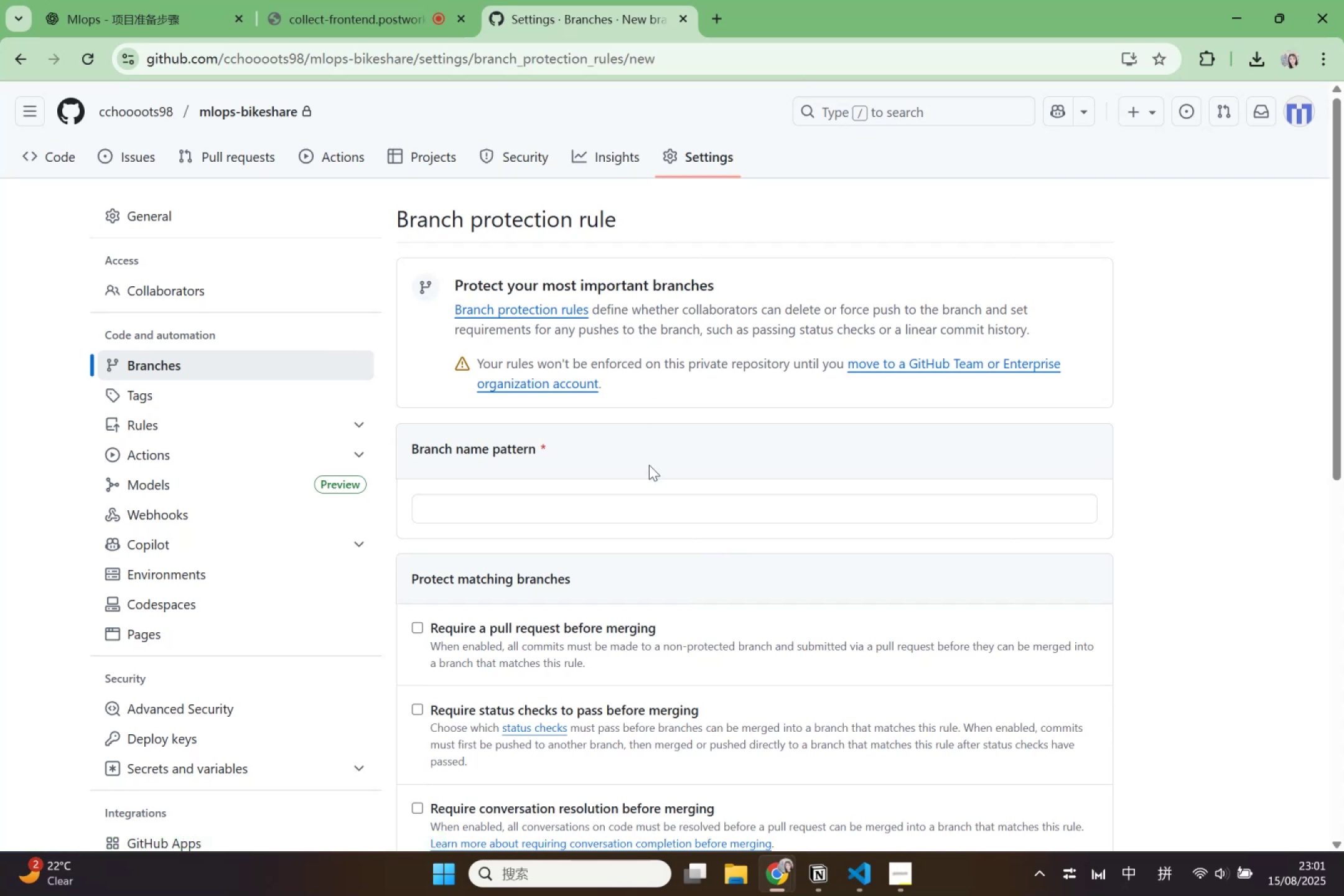 
scroll: coordinate [650, 486], scroll_direction: down, amount: 2.0
 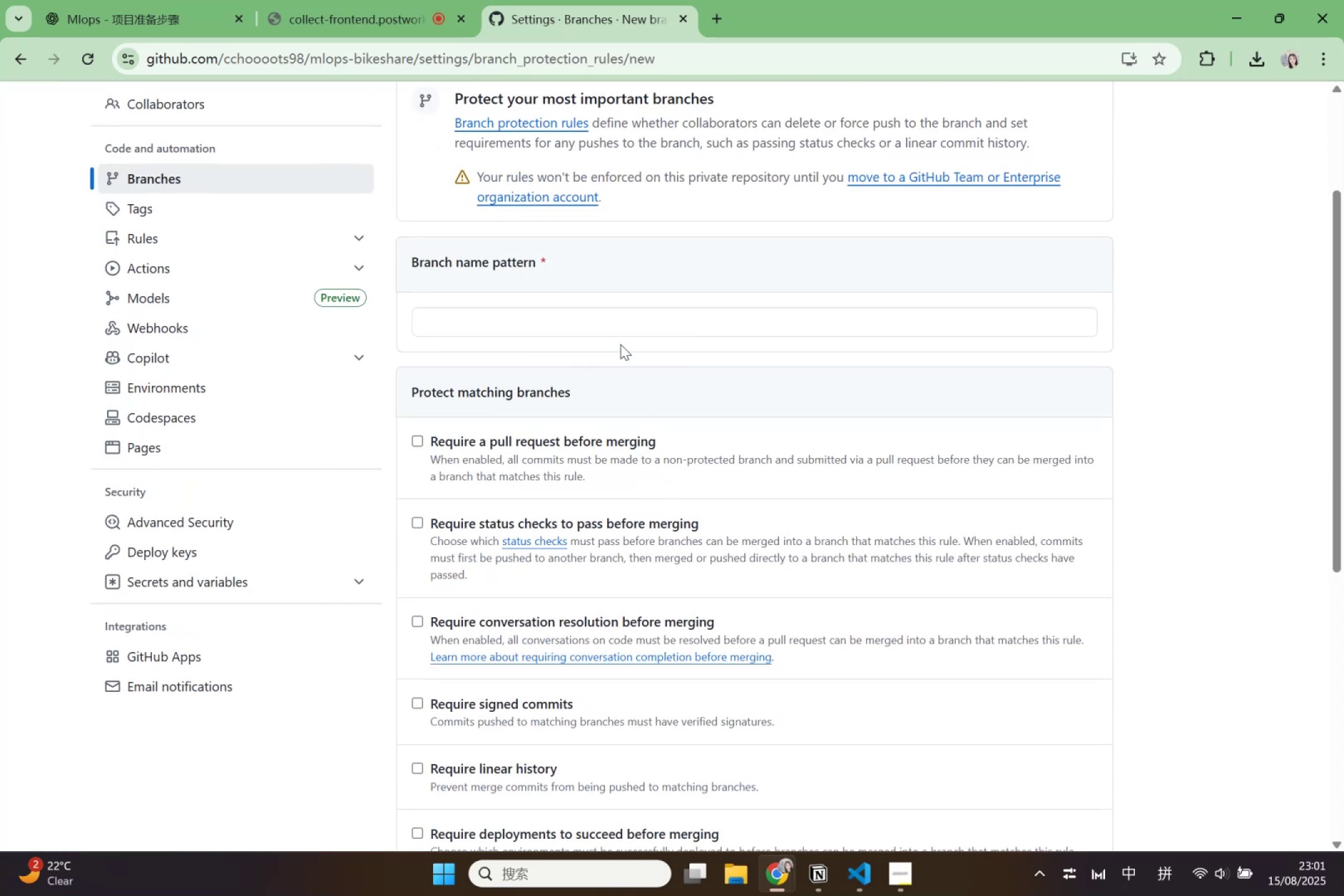 
left_click([620, 326])
 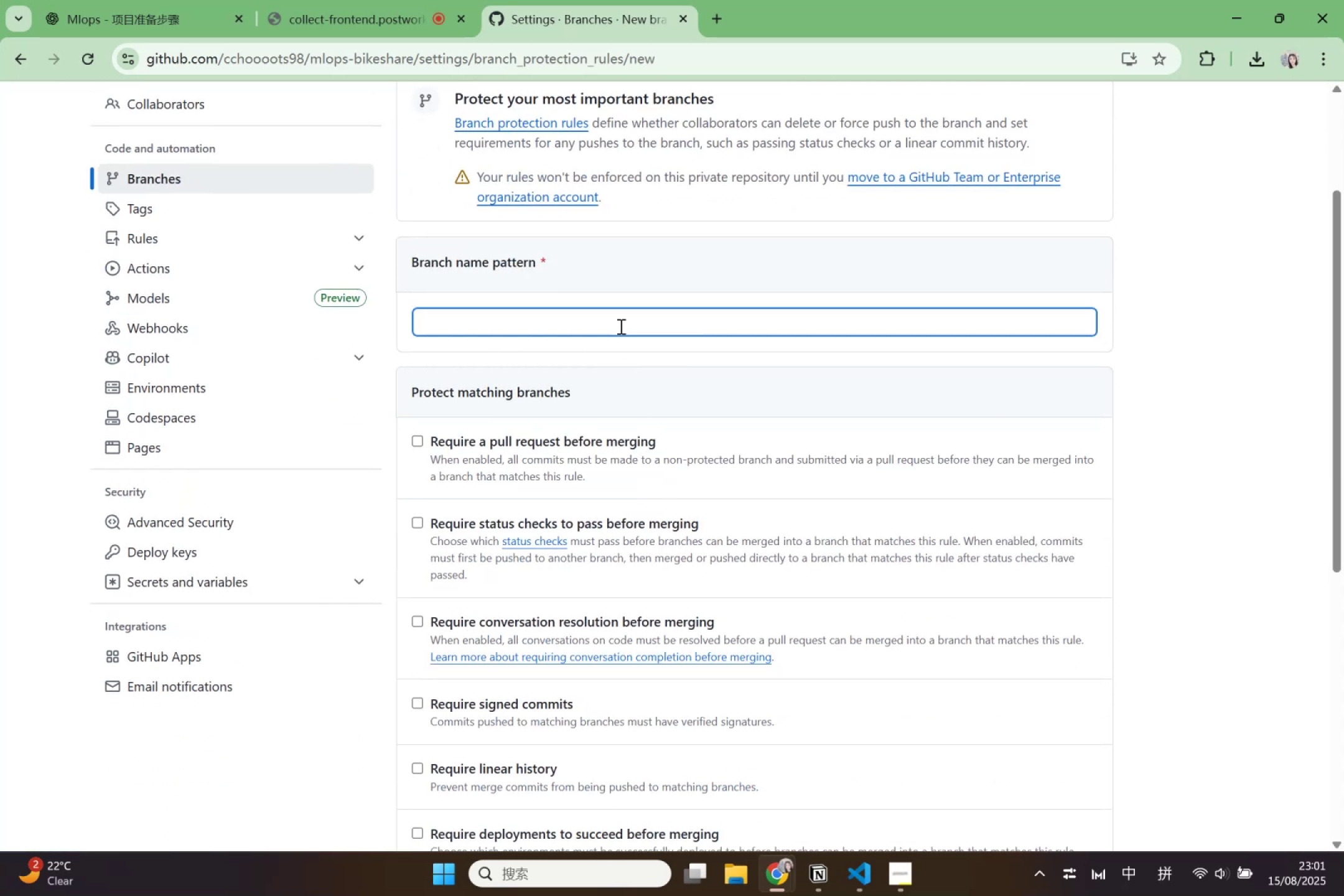 
type(main)
 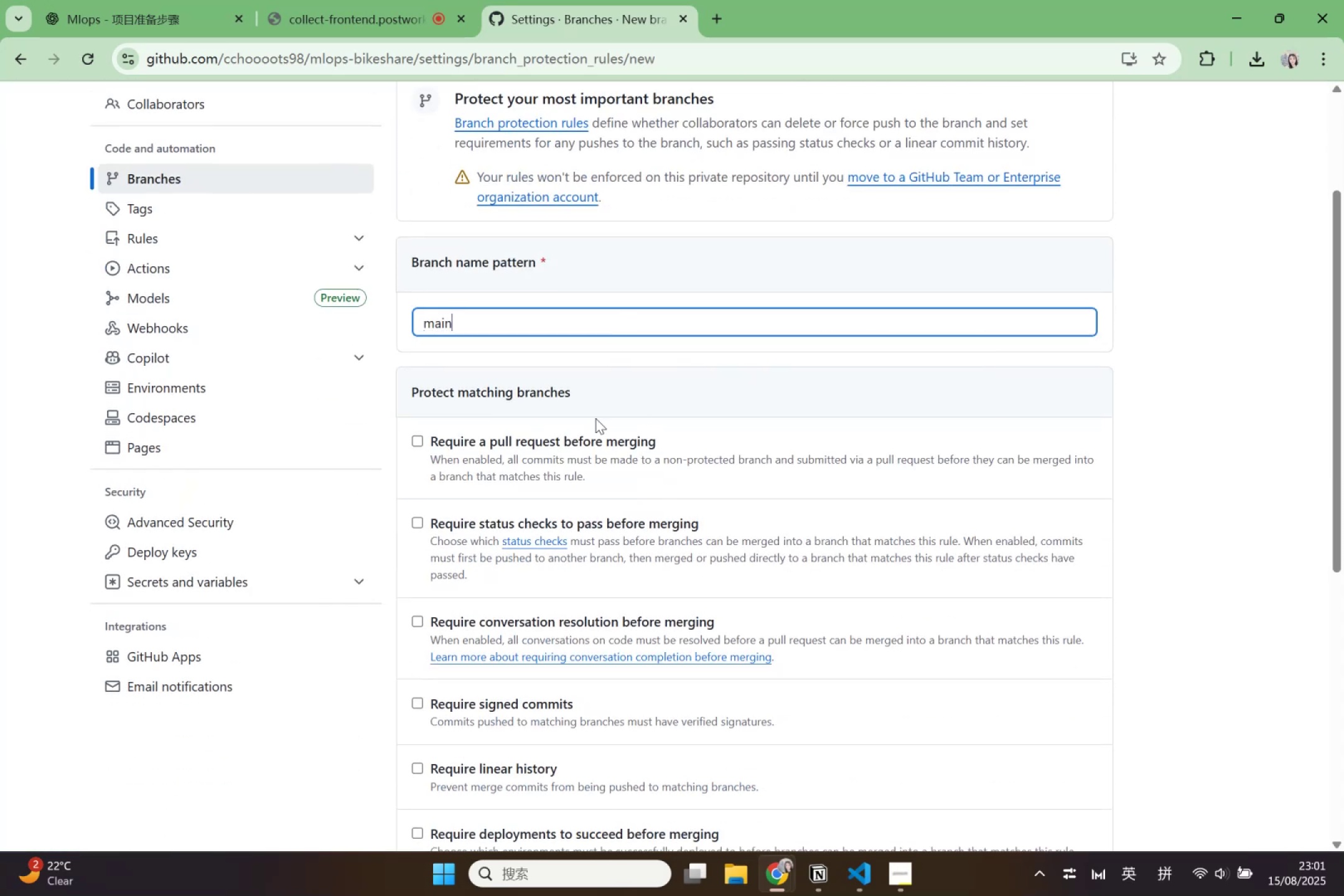 
left_click([587, 447])
 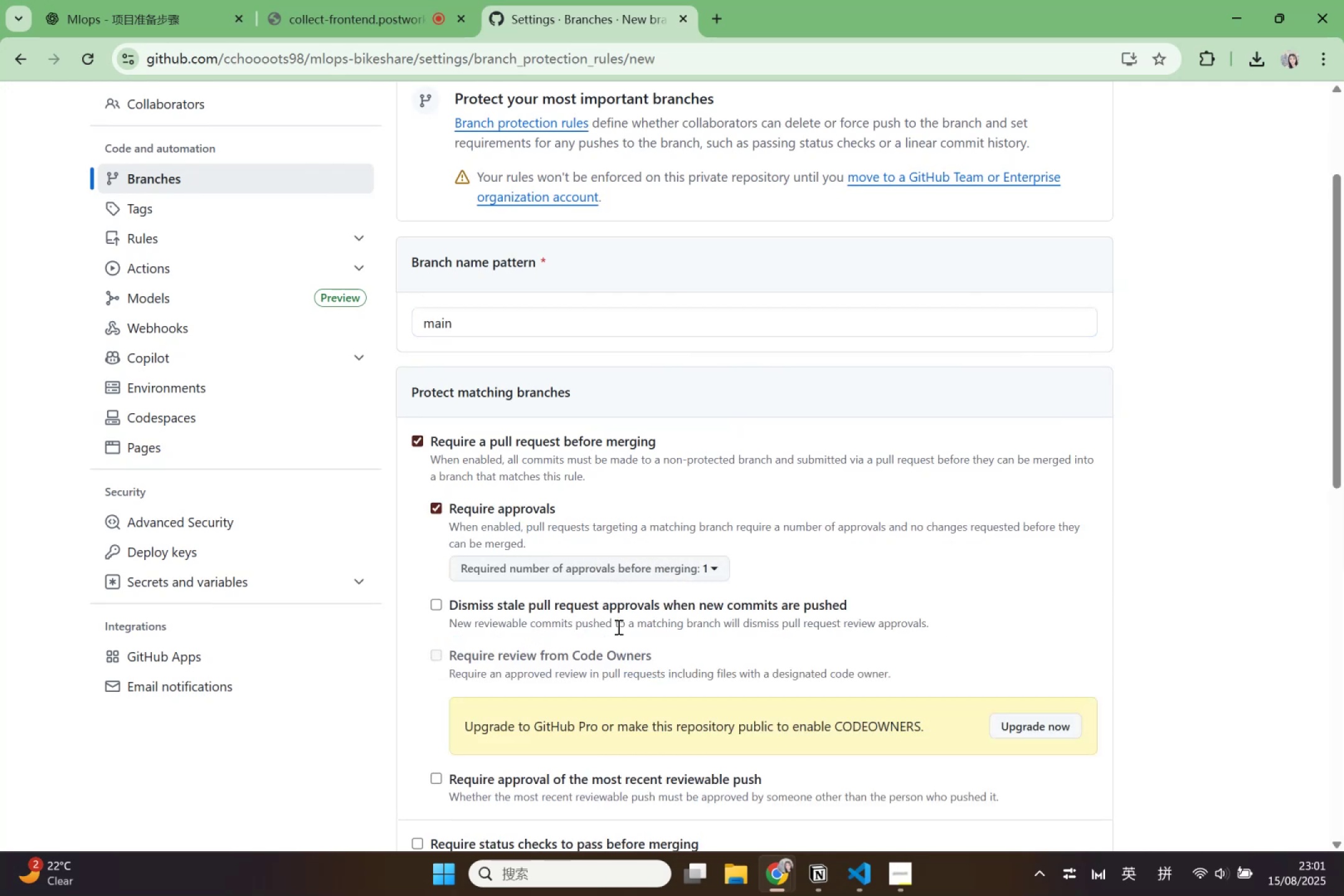 
wait(13.37)
 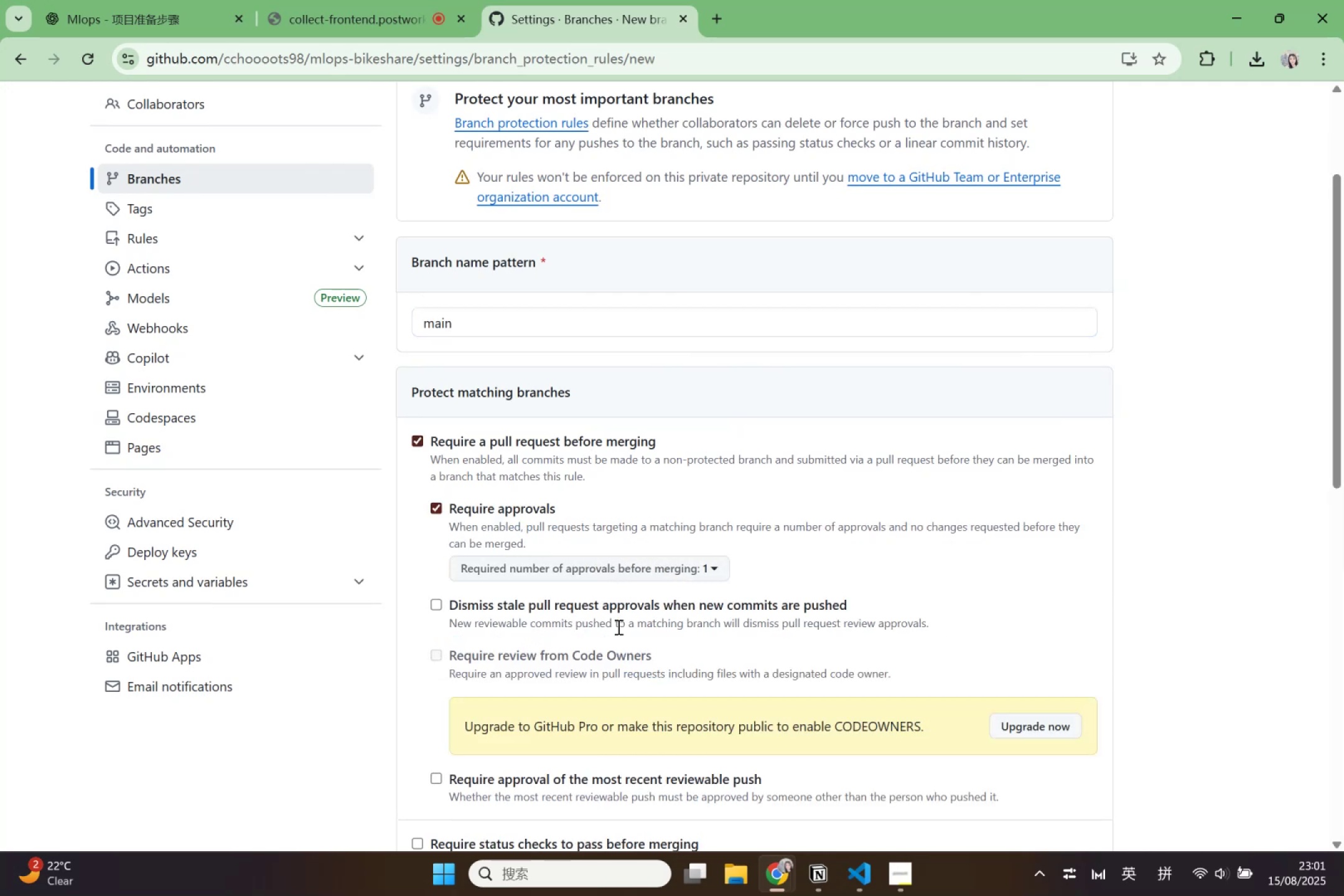 
scroll: coordinate [616, 714], scroll_direction: down, amount: 2.0
 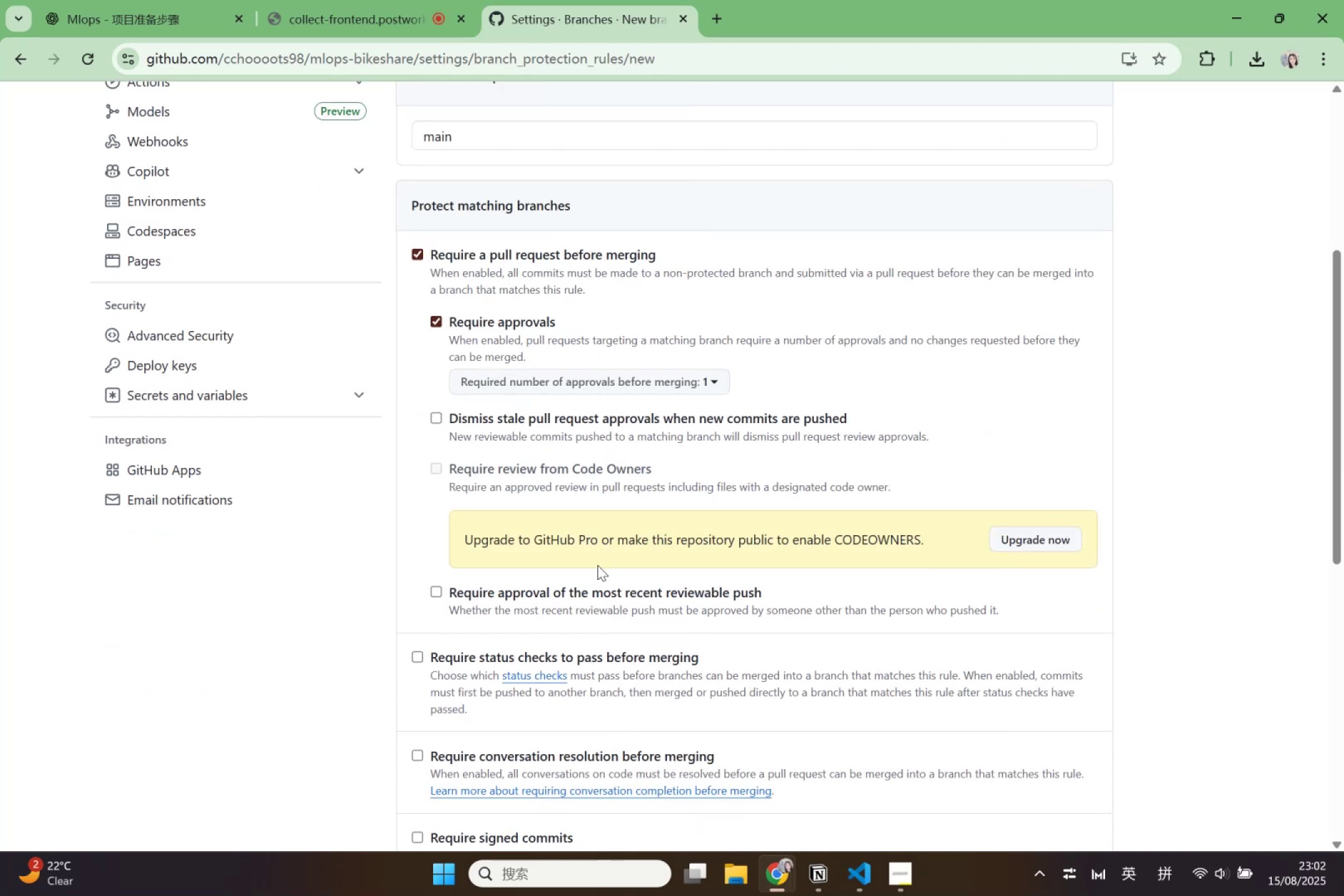 
wait(5.81)
 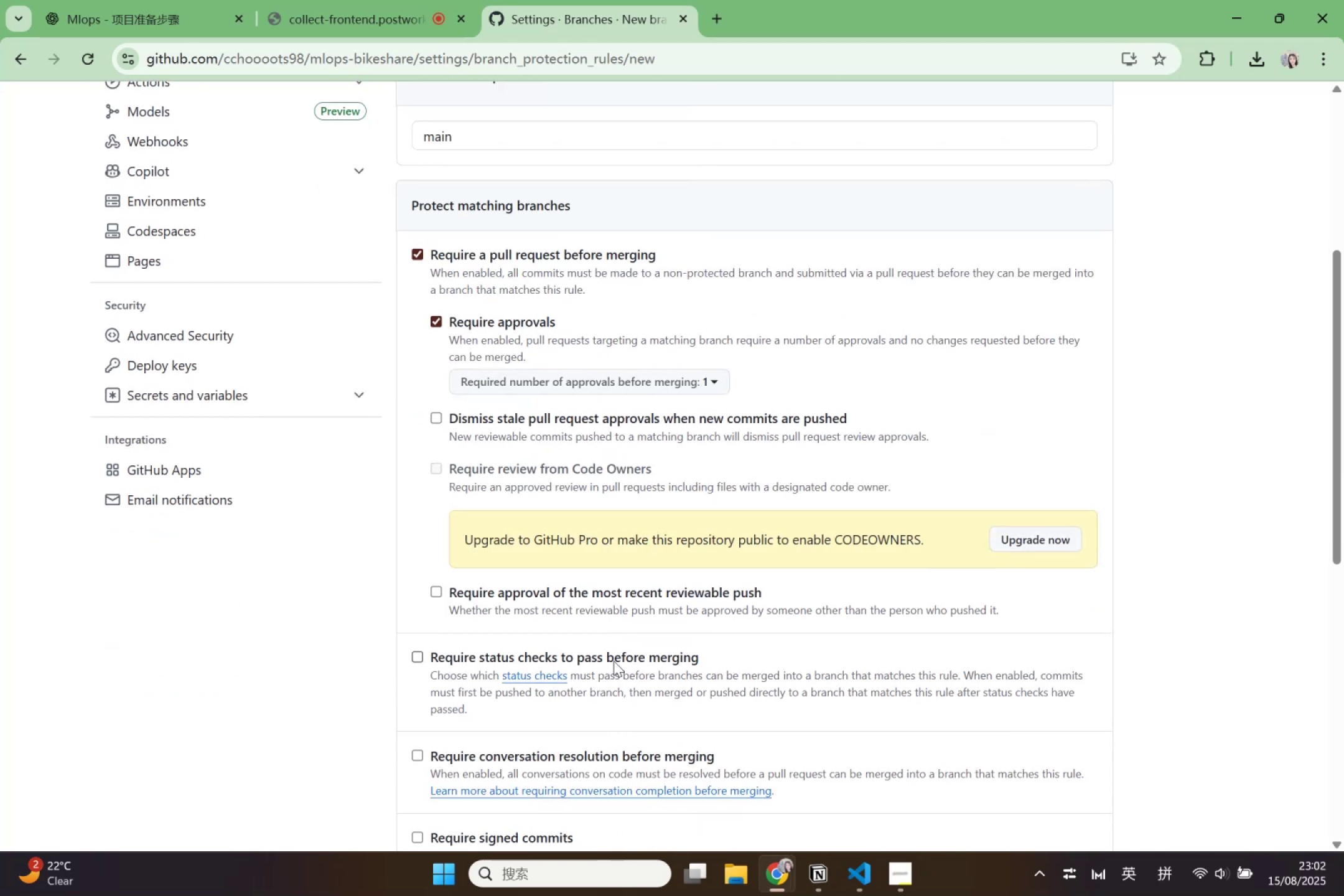 
mouse_move([518, 472])
 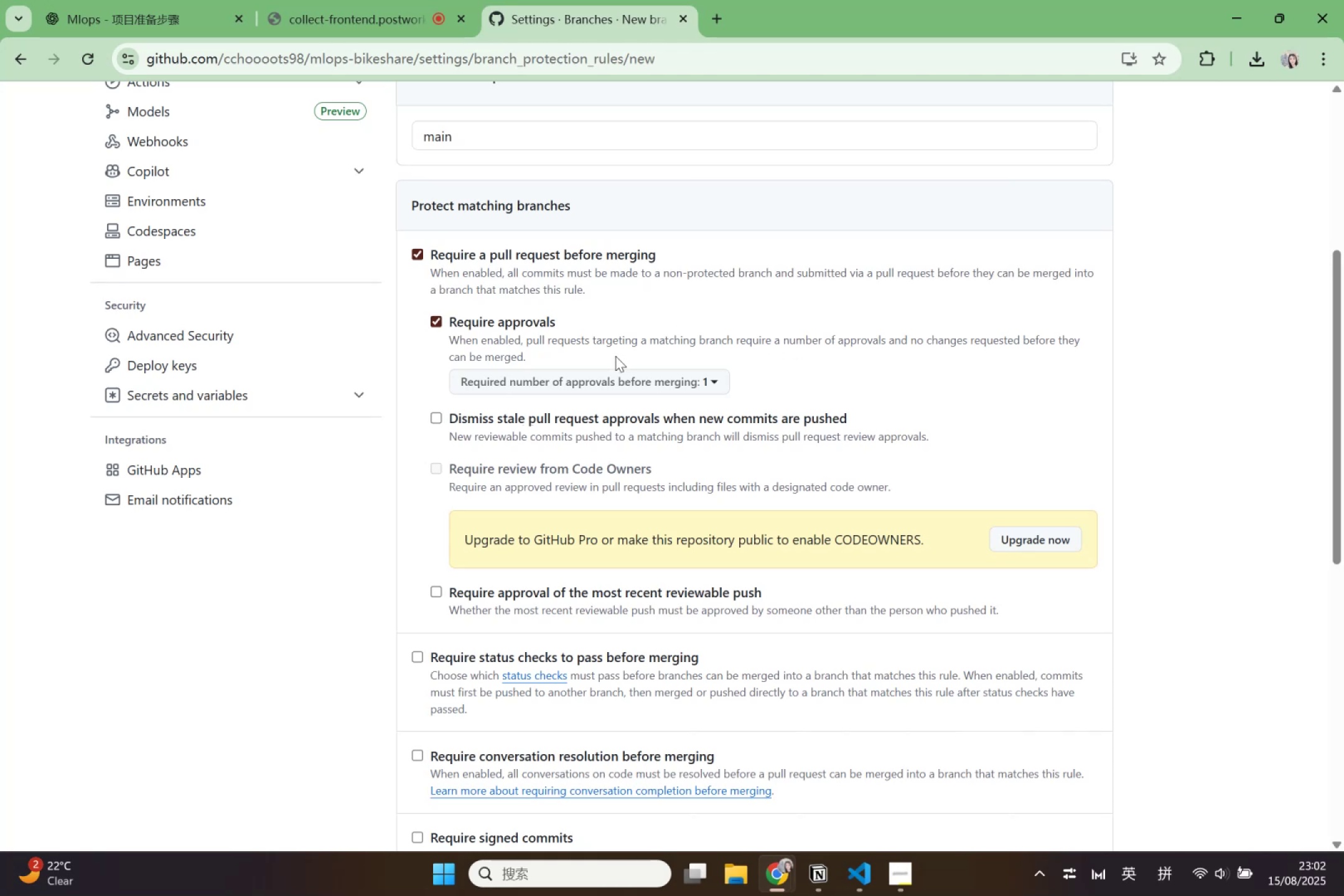 
wait(15.94)
 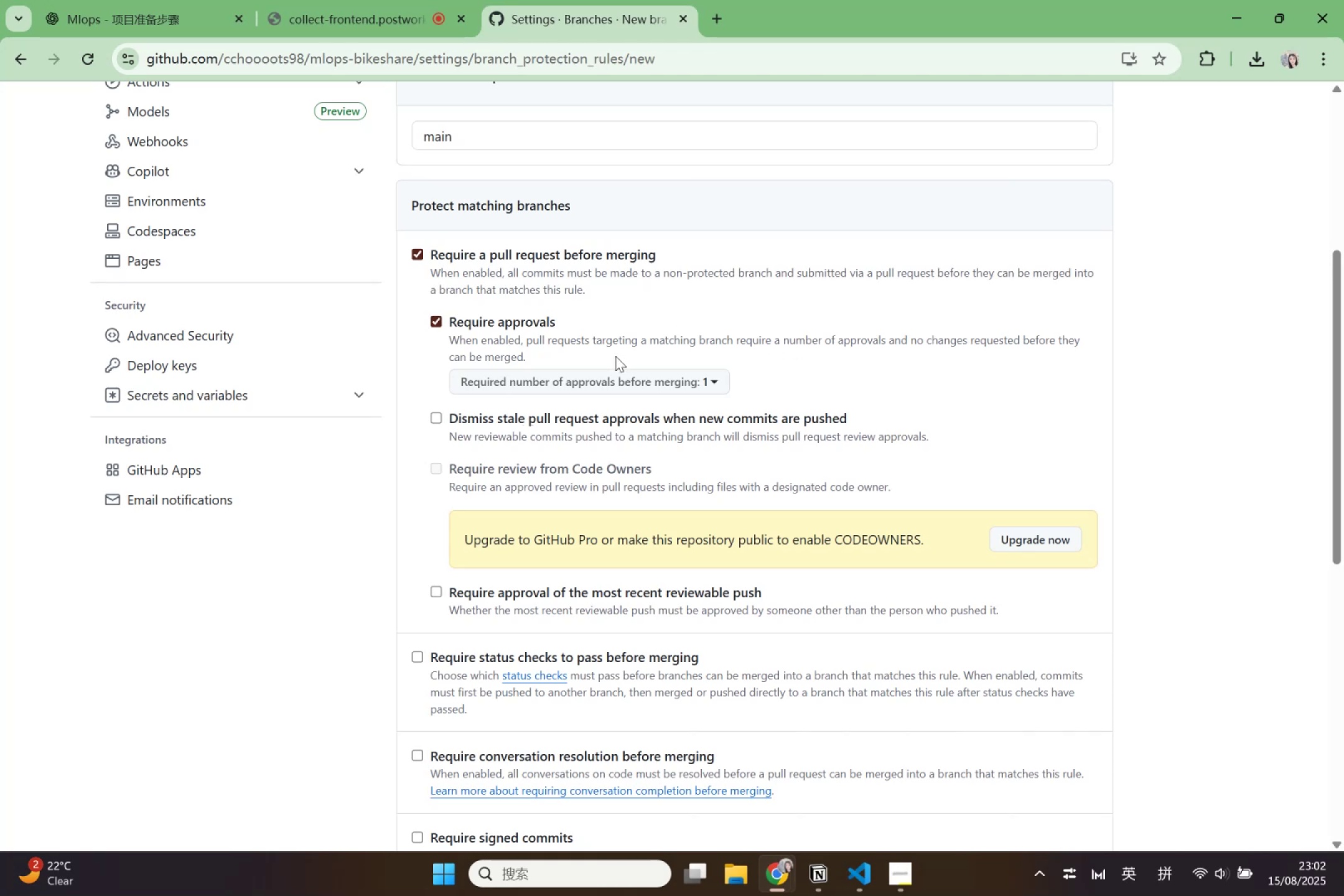 
left_click([541, 469])
 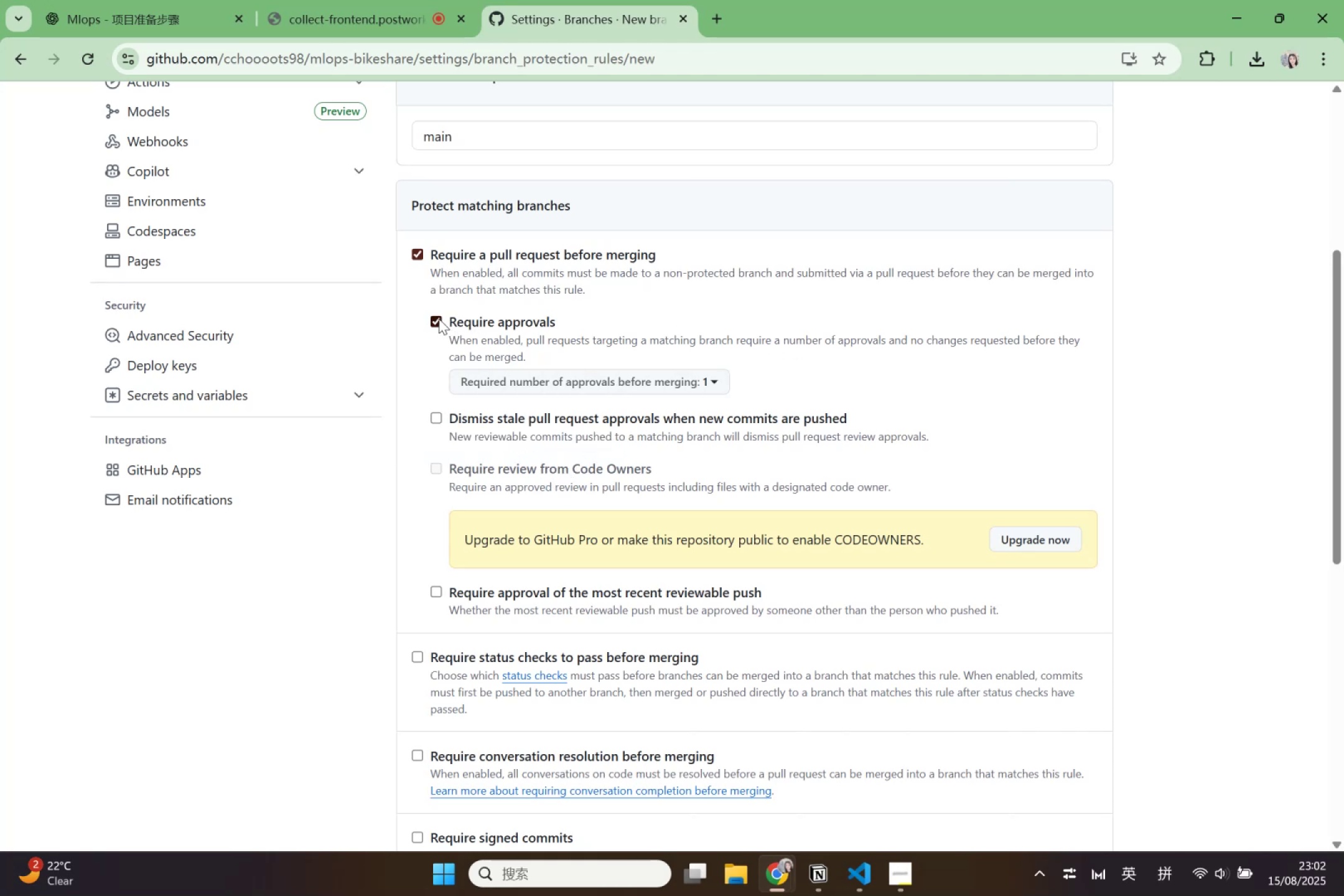 
left_click([436, 318])
 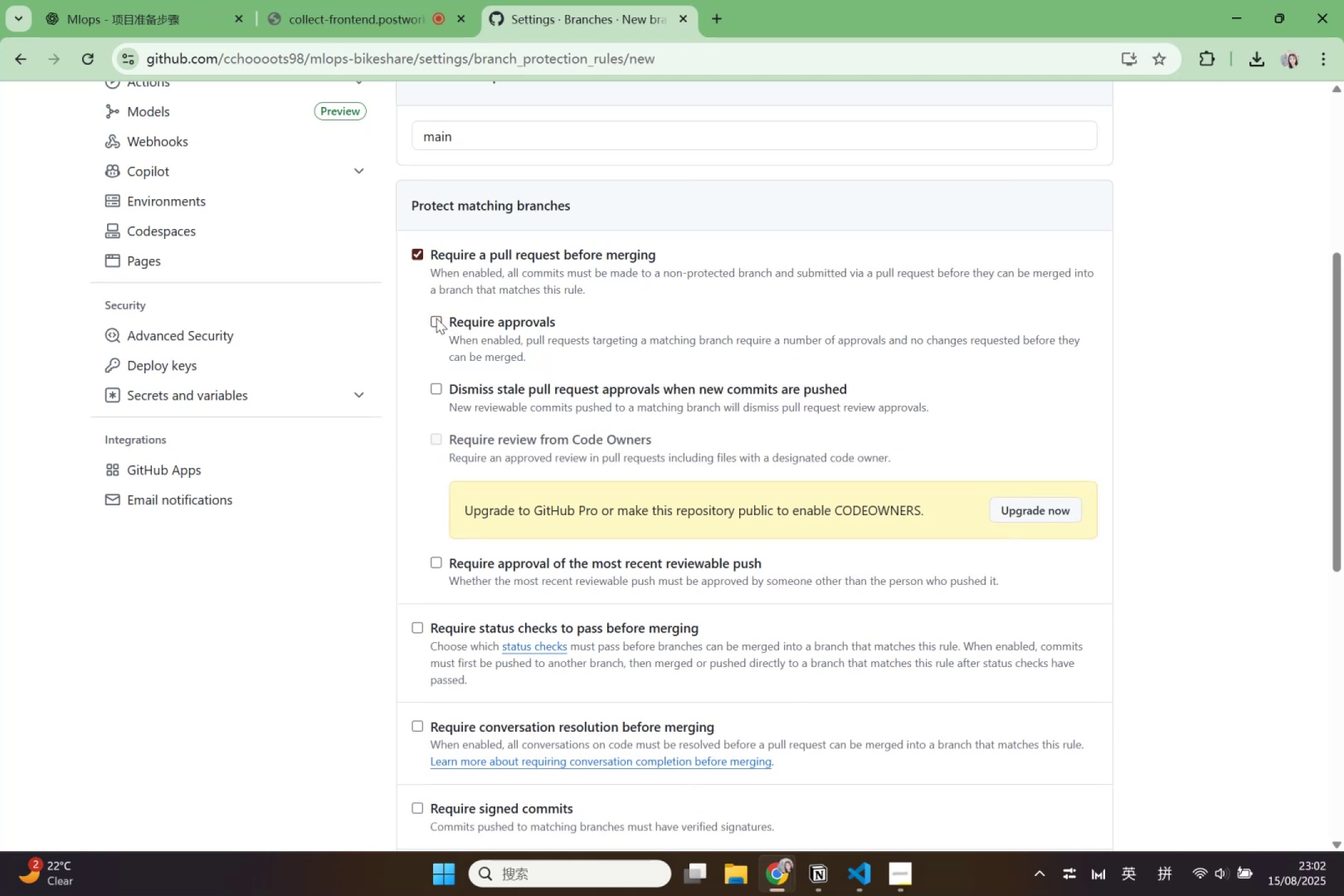 
left_click_drag(start_coordinate=[436, 318], to_coordinate=[427, 353])
 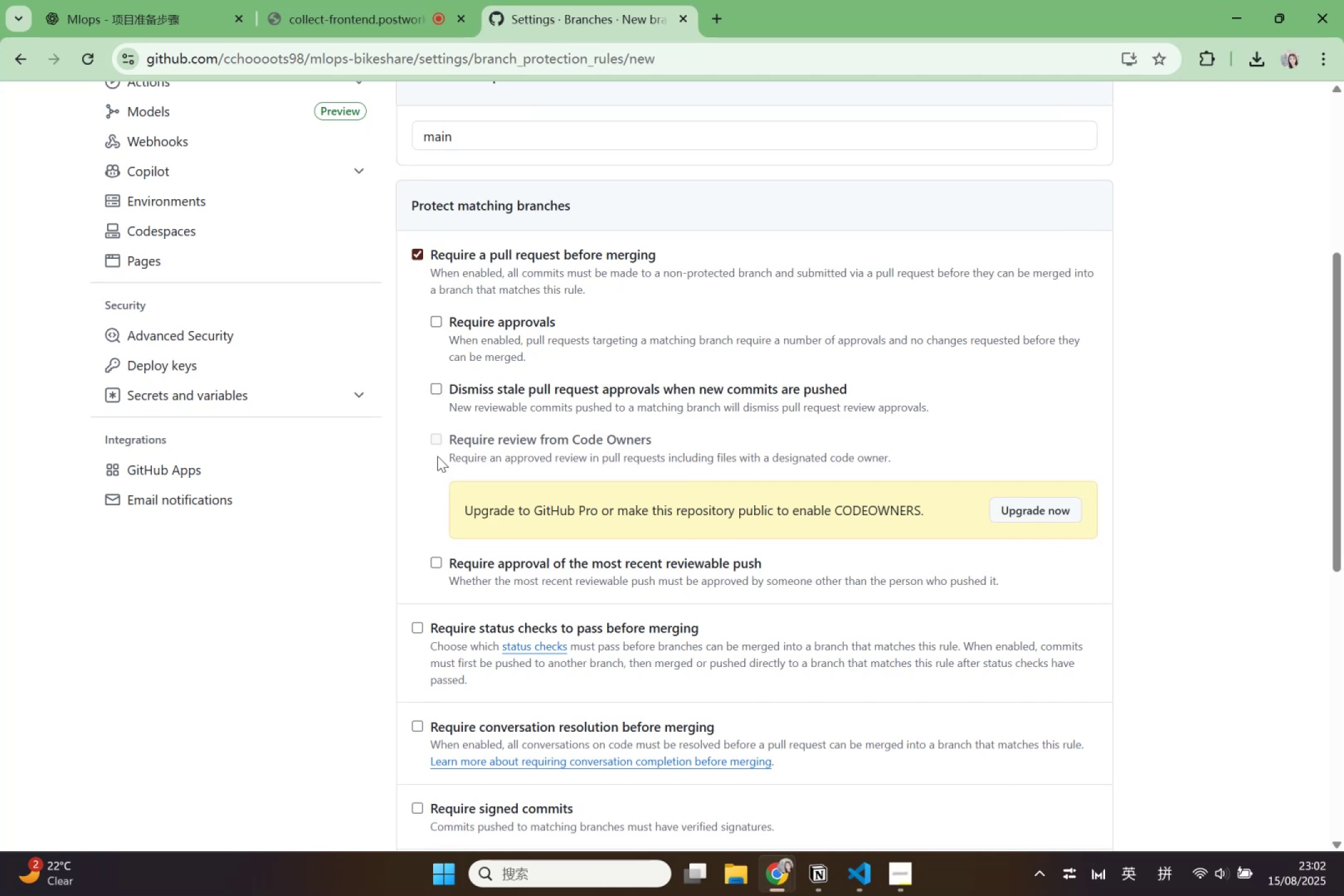 
left_click([441, 441])
 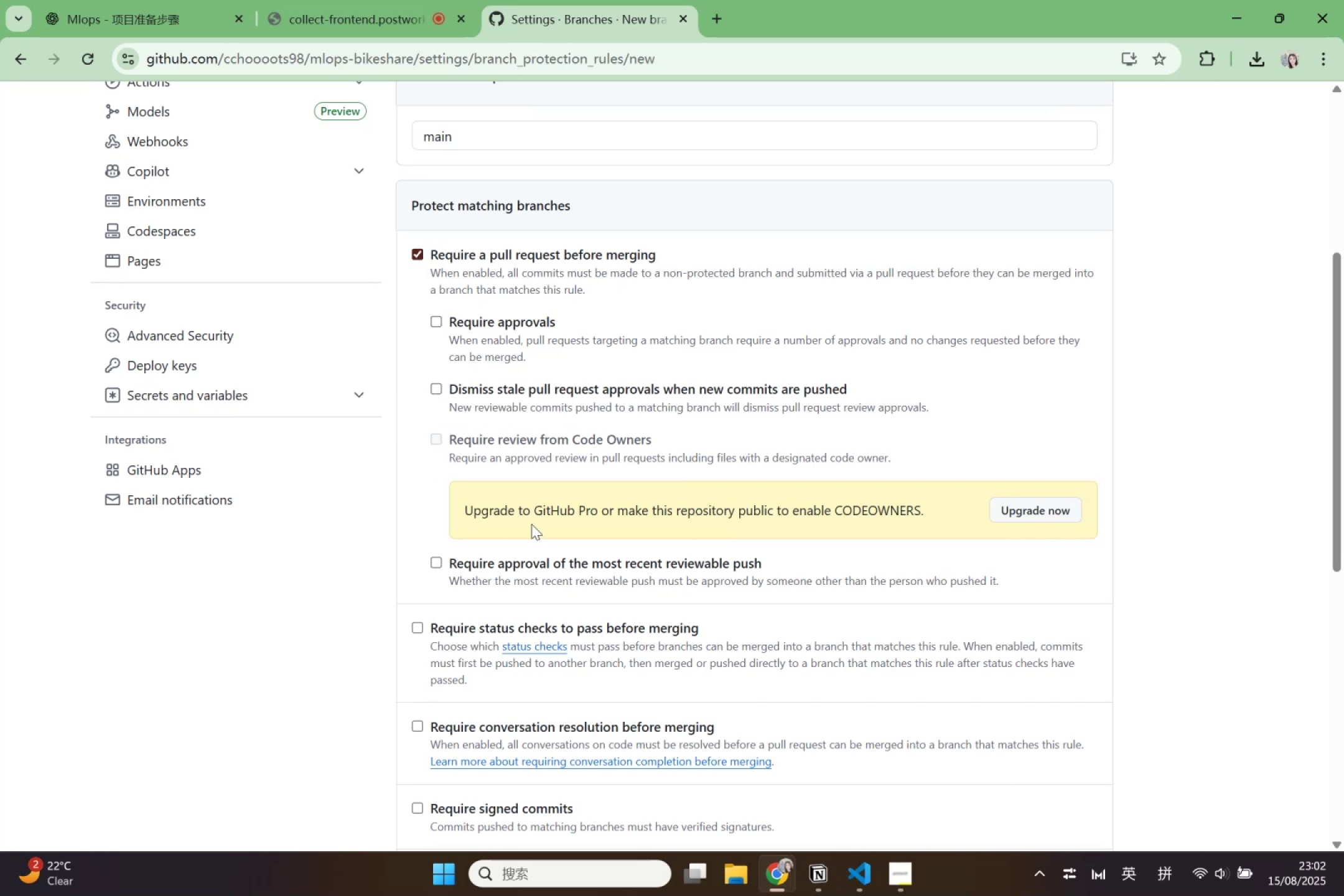 
wait(8.21)
 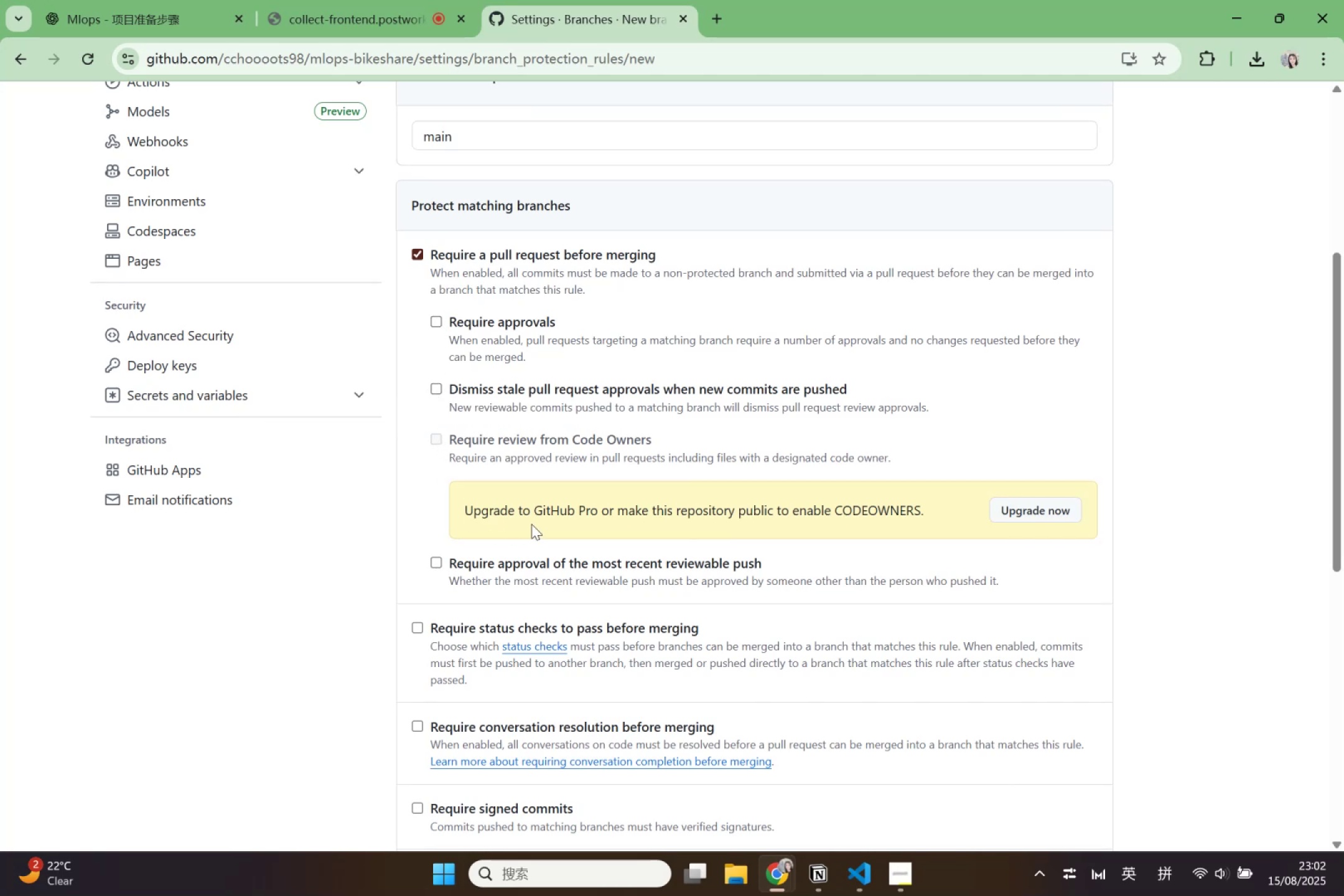 
left_click([445, 329])
 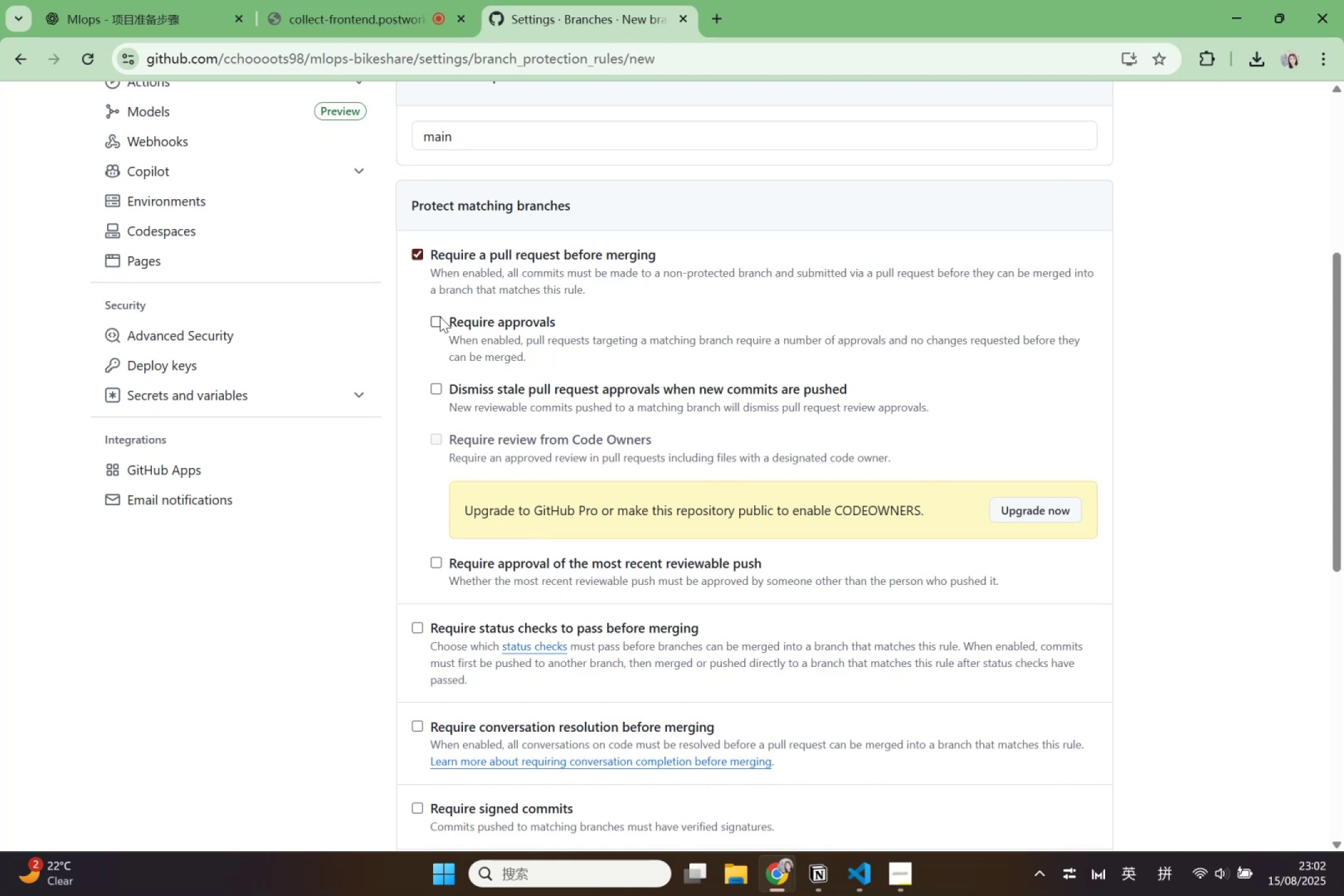 
left_click([439, 316])
 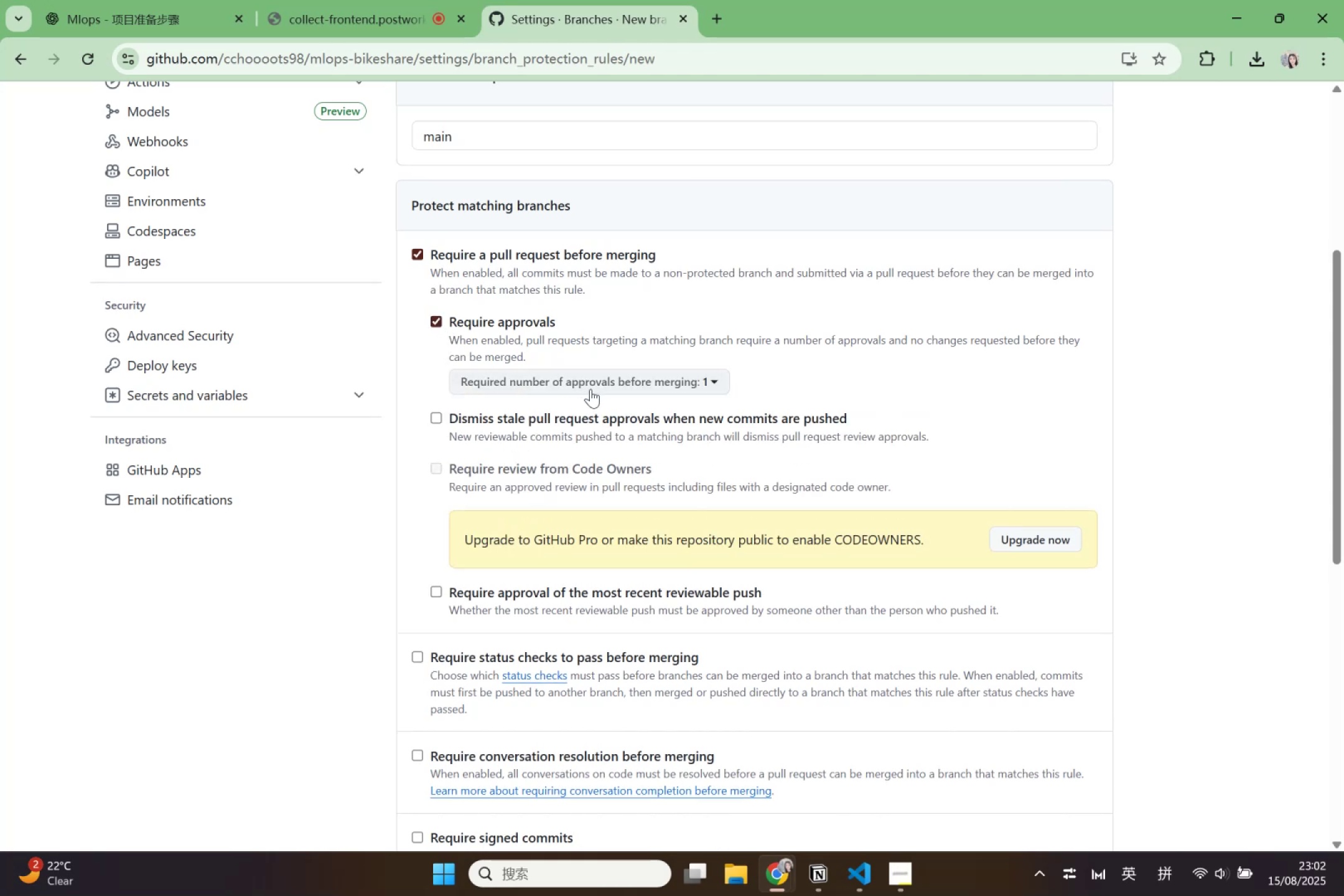 
left_click([590, 389])
 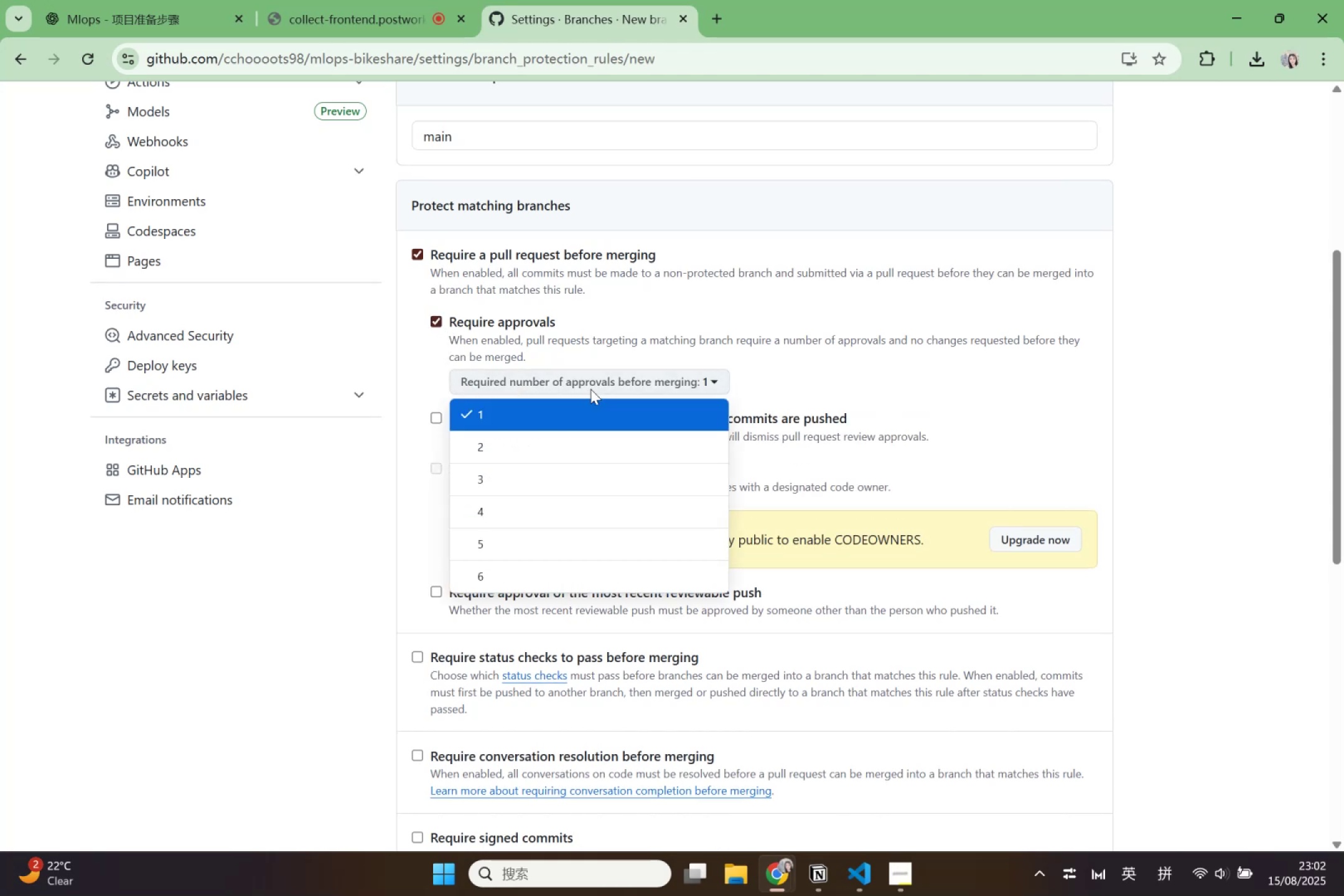 
left_click([590, 389])
 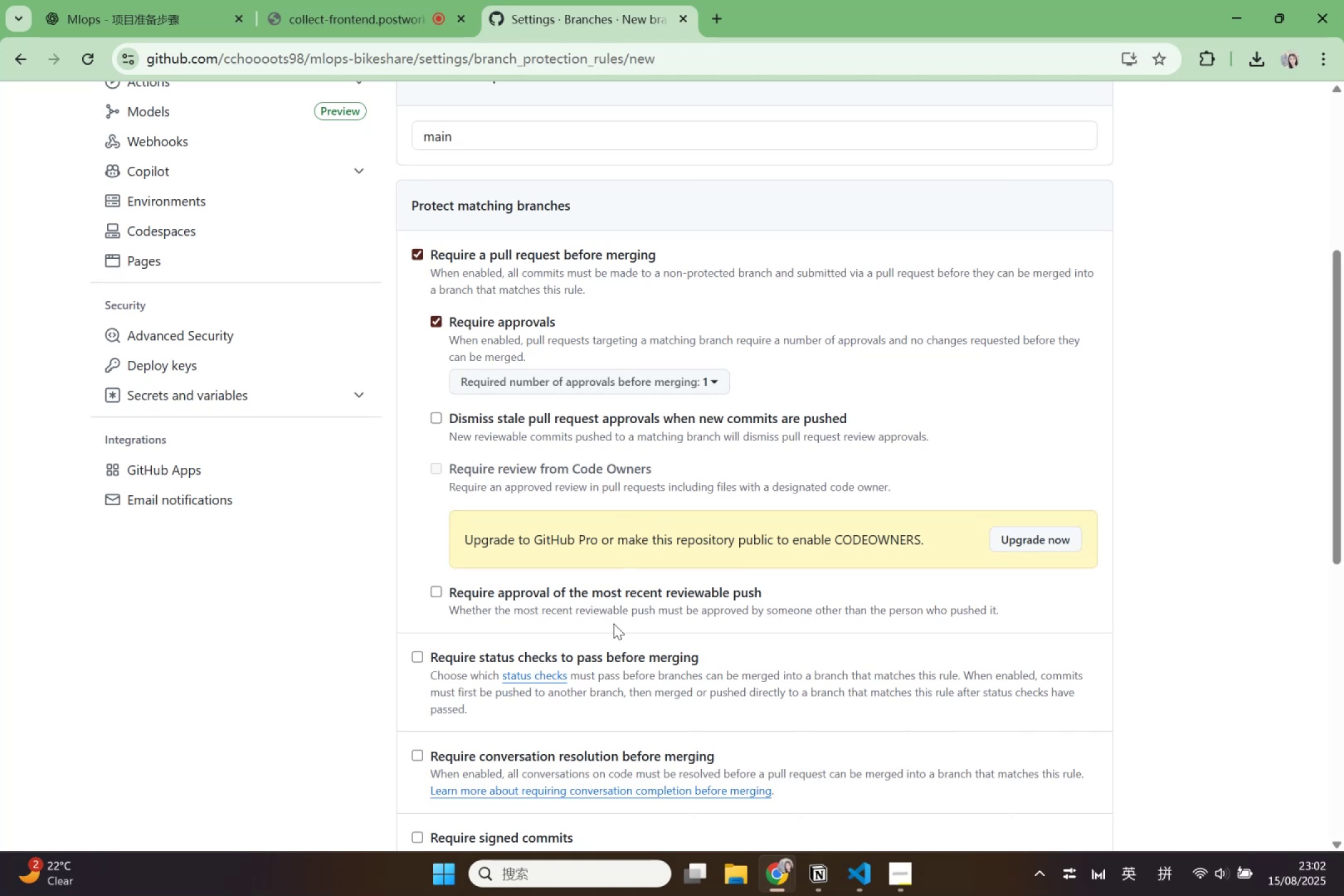 
left_click([591, 654])
 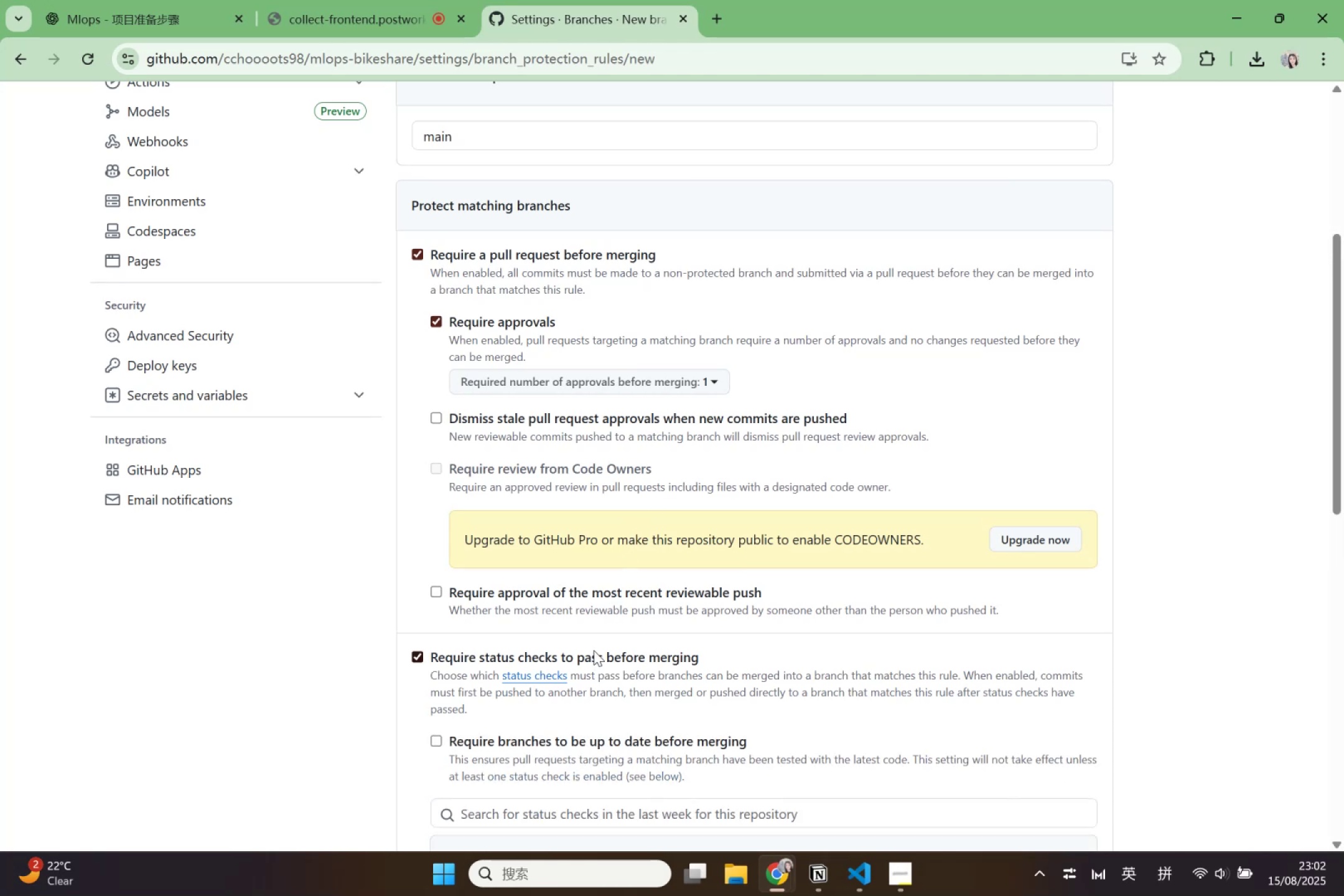 
wait(7.41)
 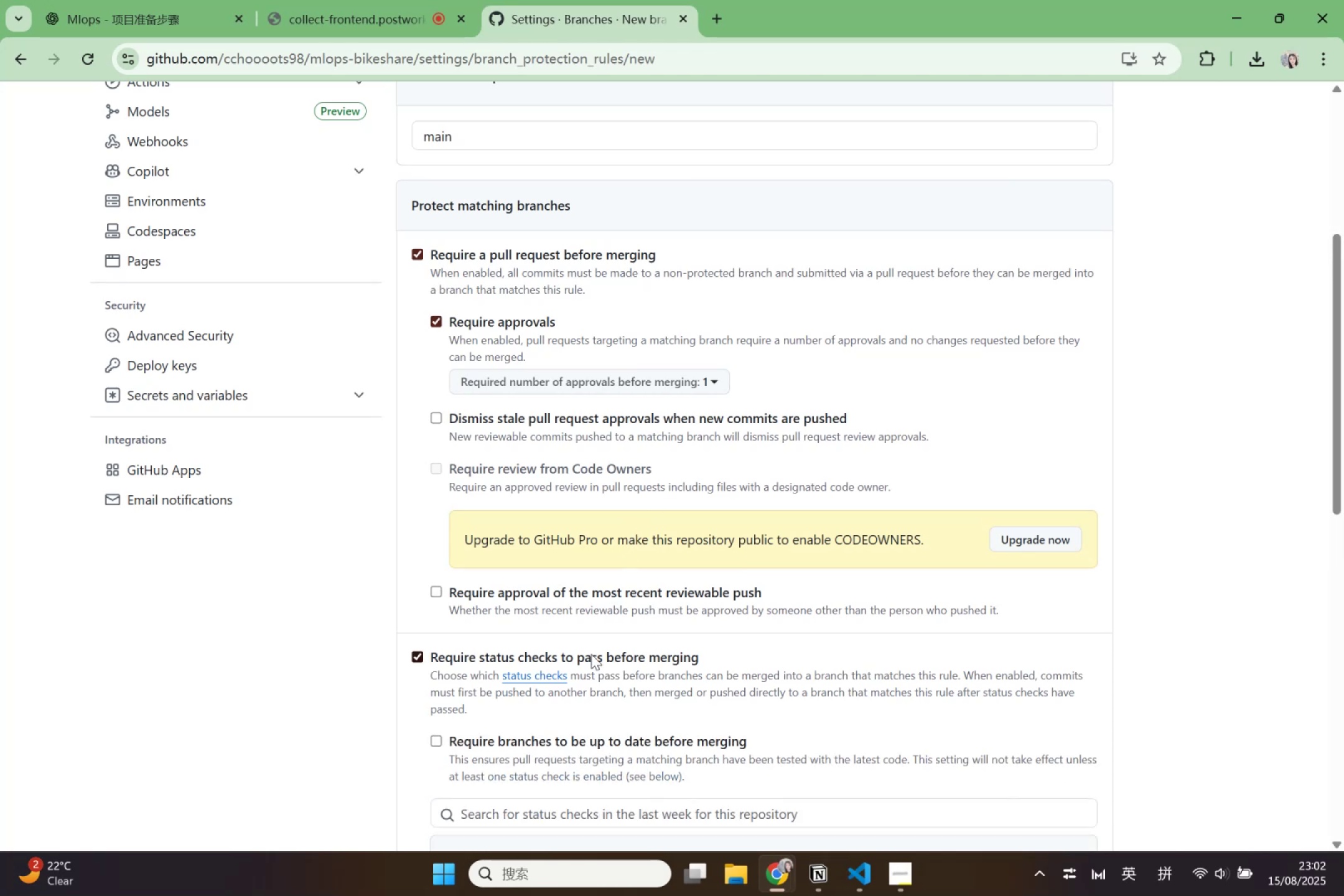 
scroll: coordinate [610, 667], scroll_direction: down, amount: 1.0
 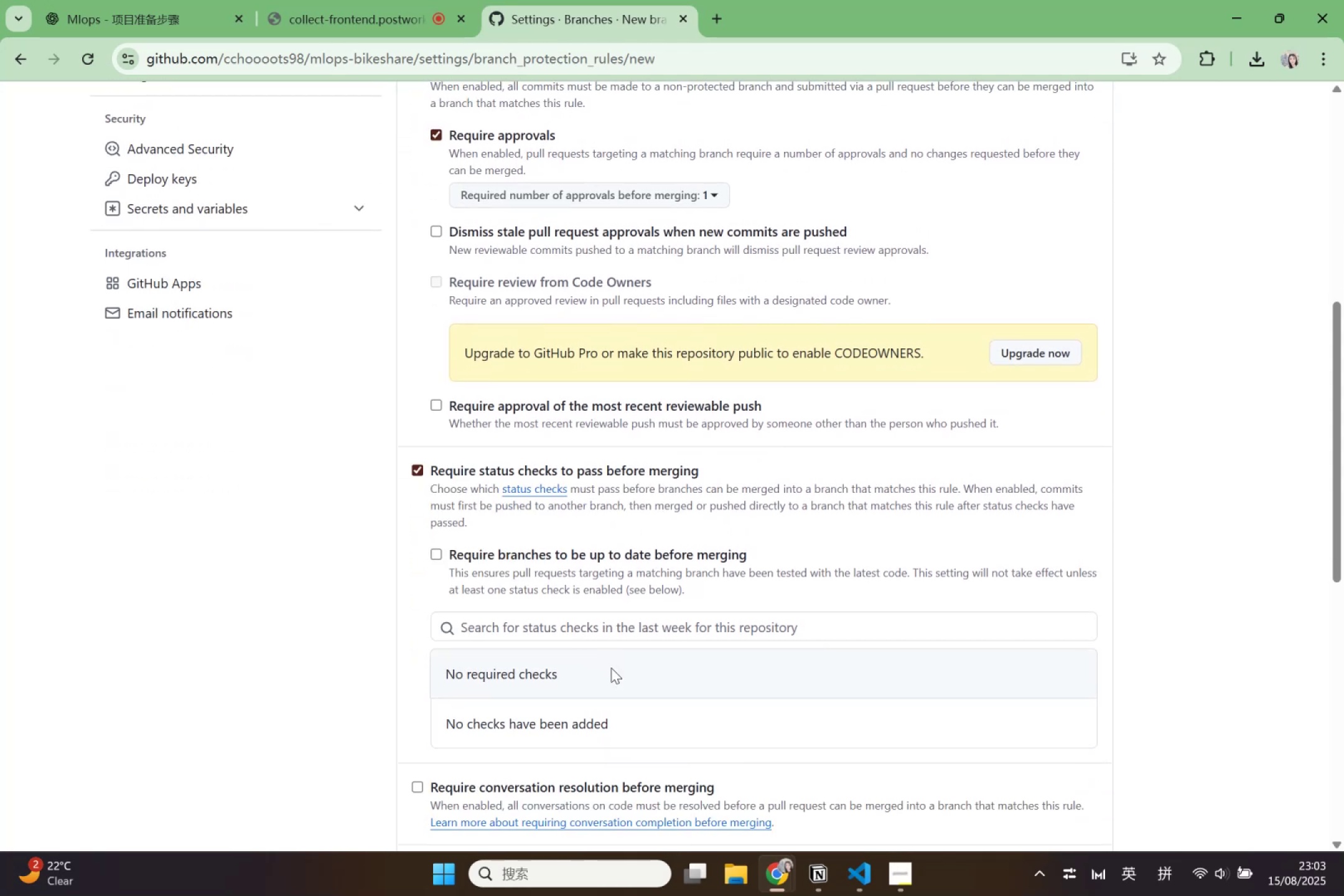 
wait(5.27)
 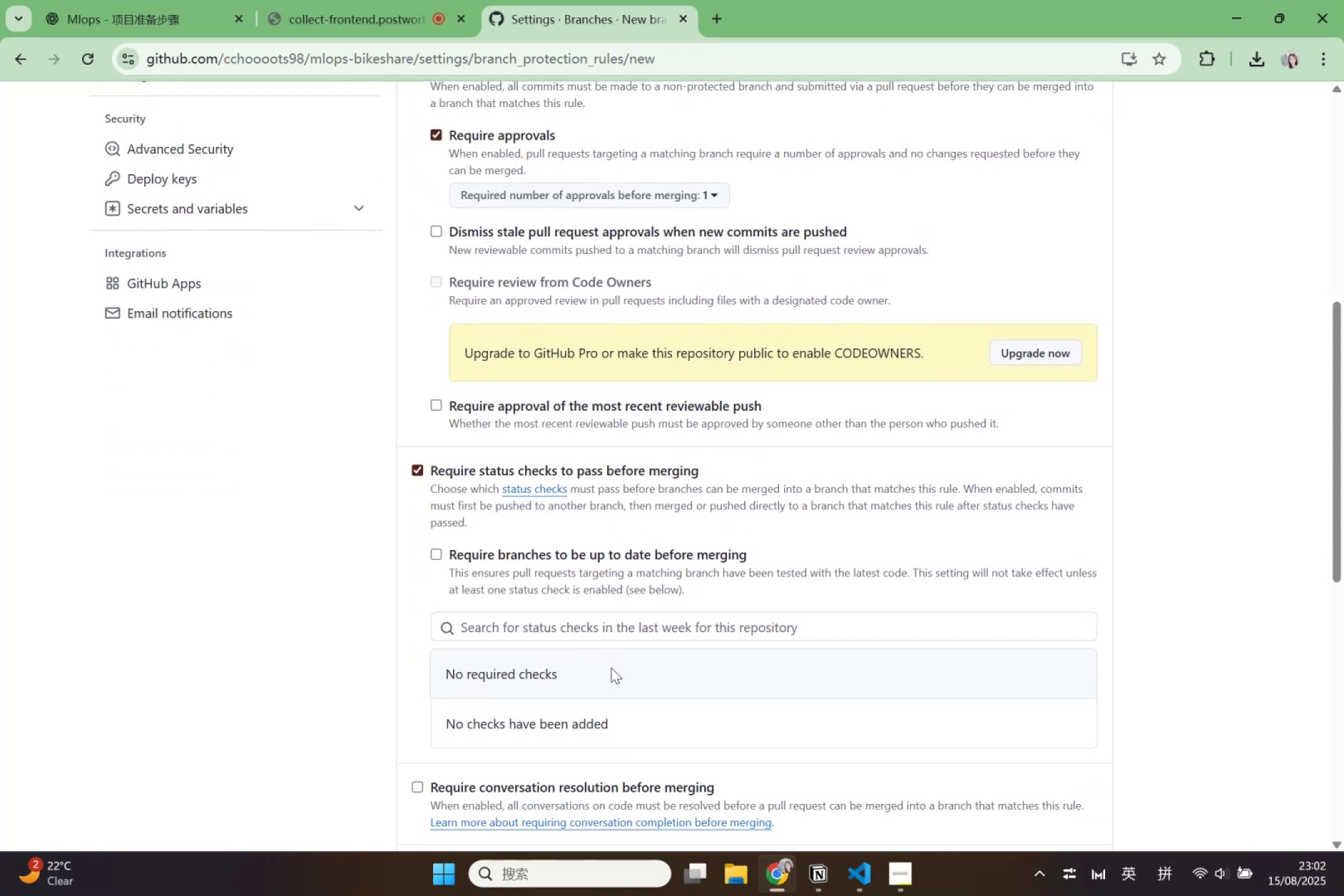 
left_click([611, 668])
 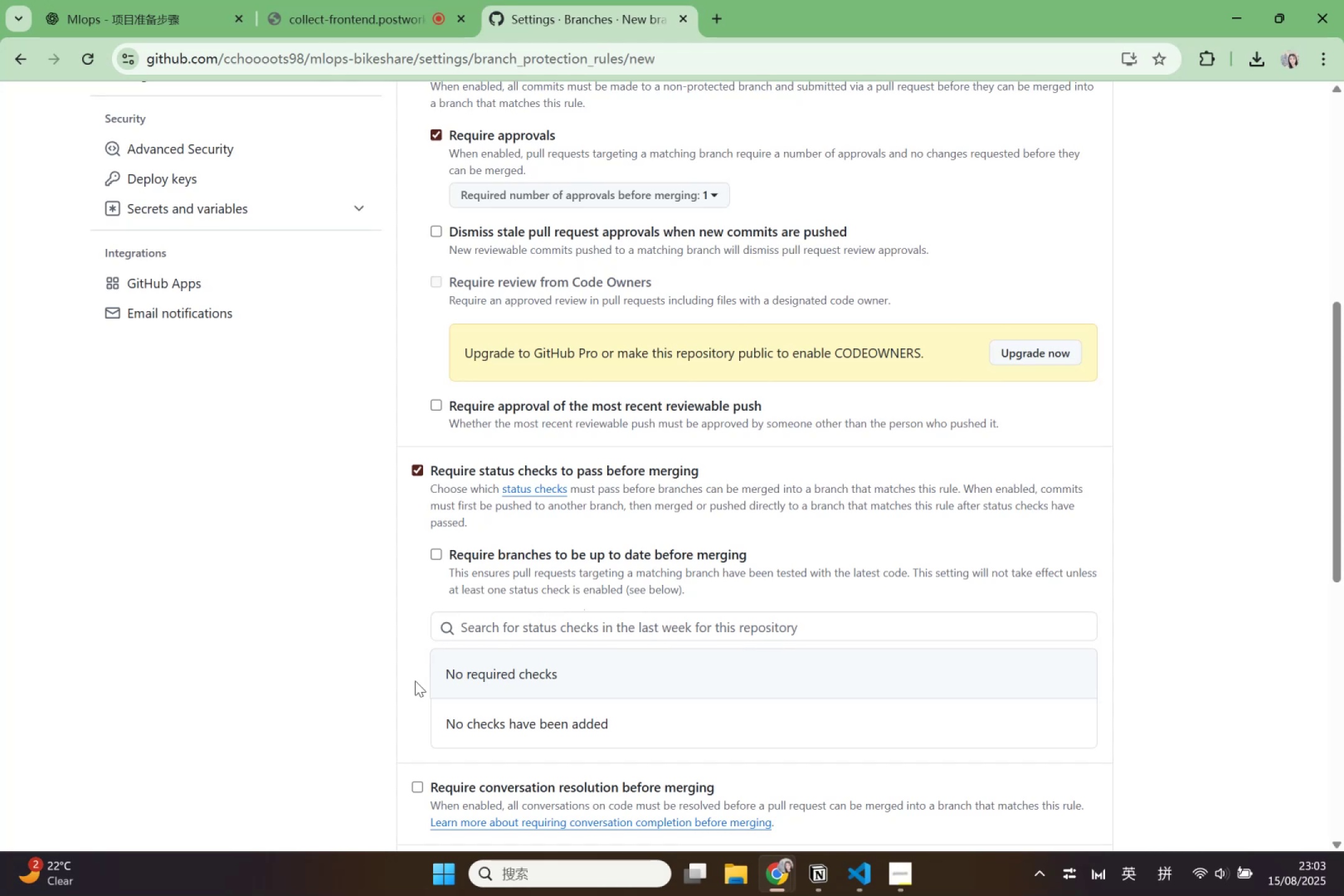 
wait(5.63)
 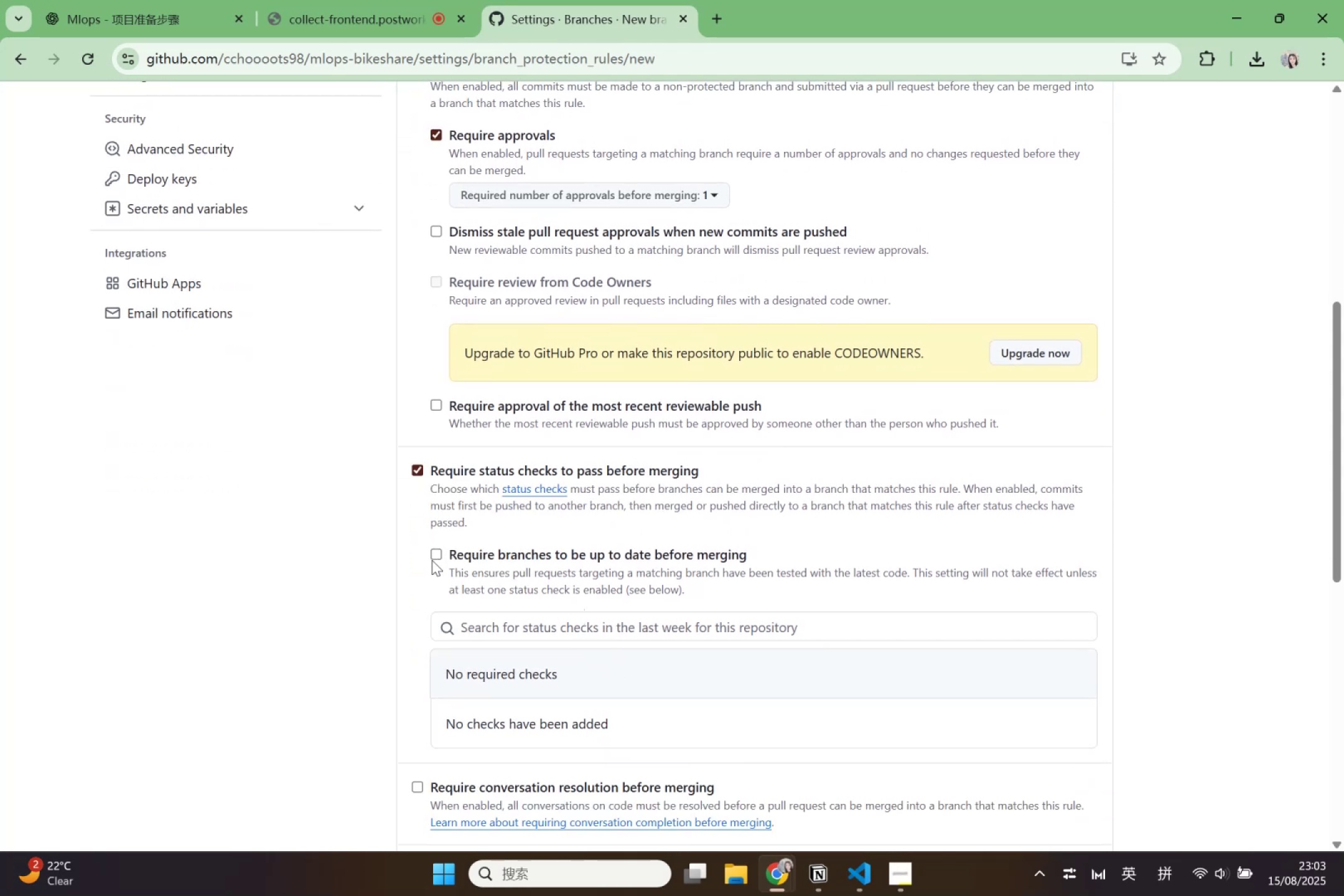 
scroll: coordinate [415, 681], scroll_direction: down, amount: 1.0
 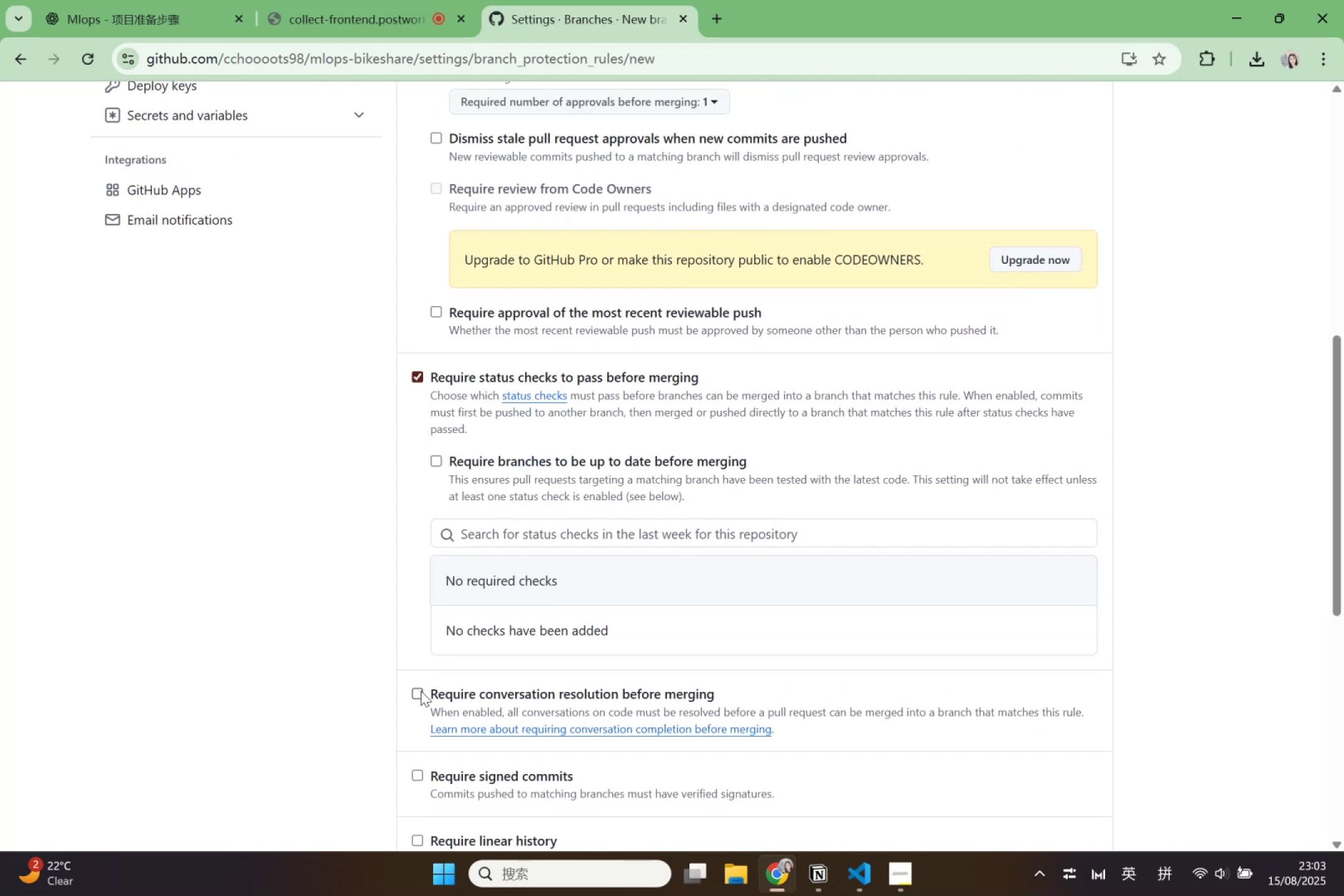 
left_click([421, 691])
 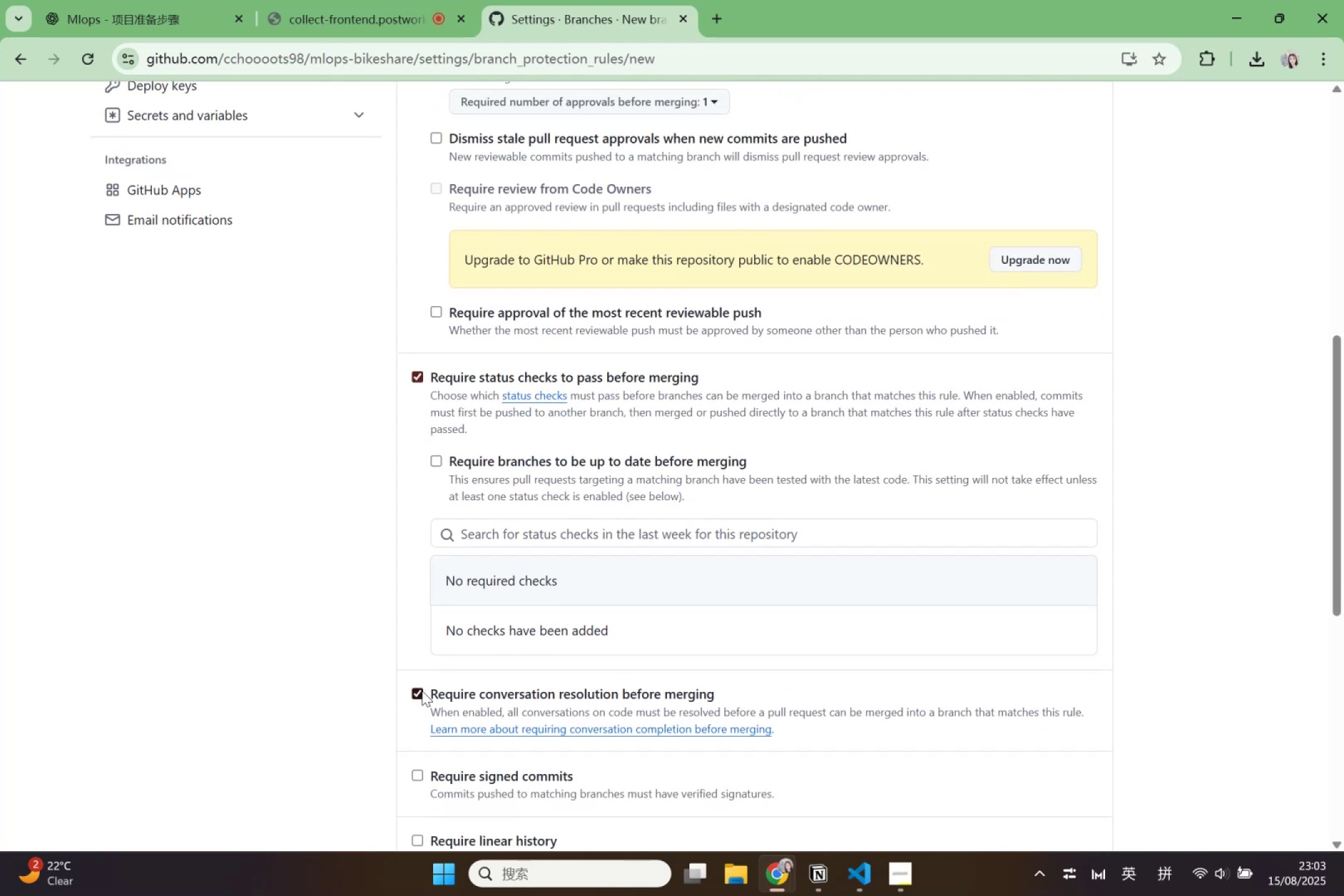 
scroll: coordinate [426, 691], scroll_direction: down, amount: 2.0
 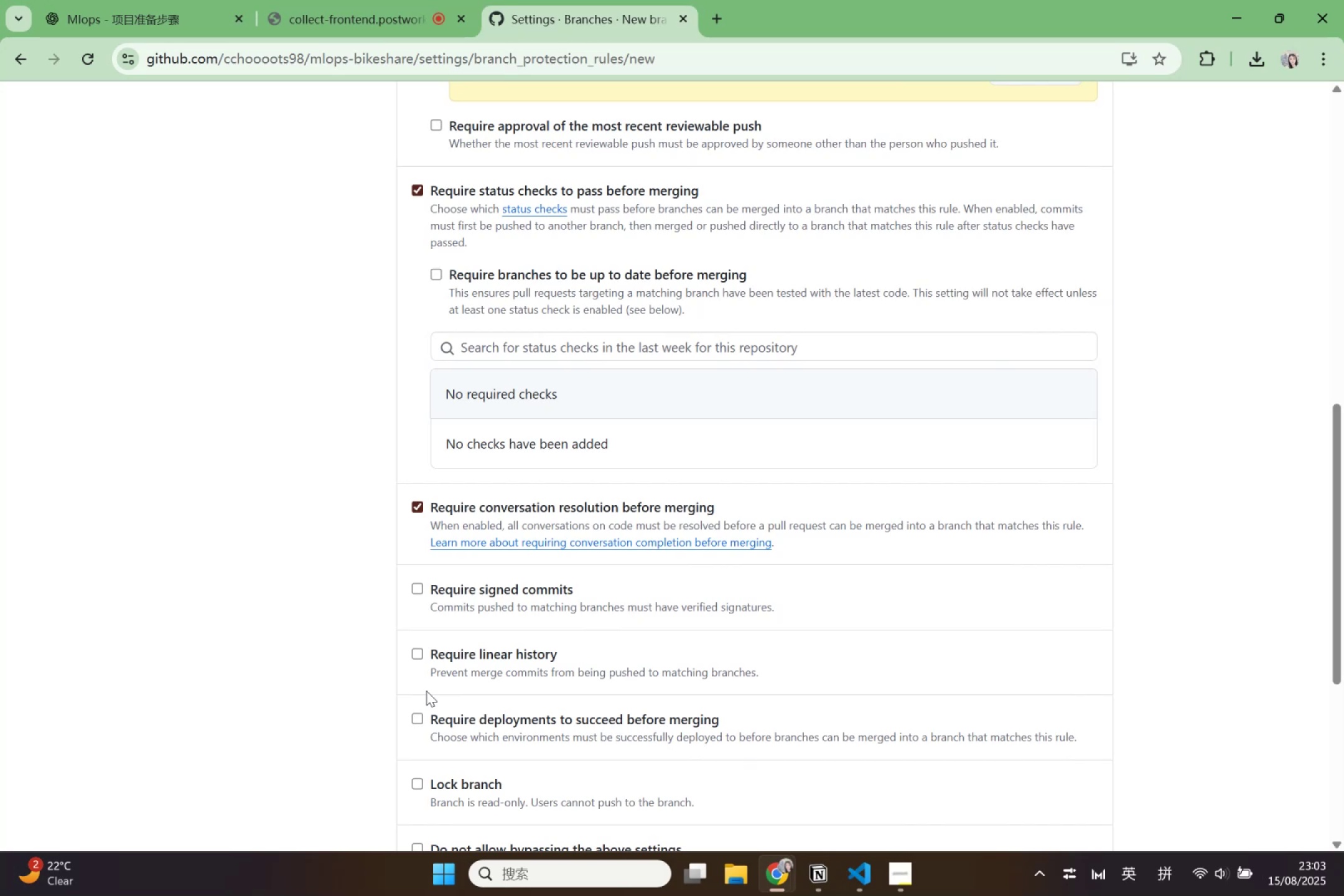 
wait(6.72)
 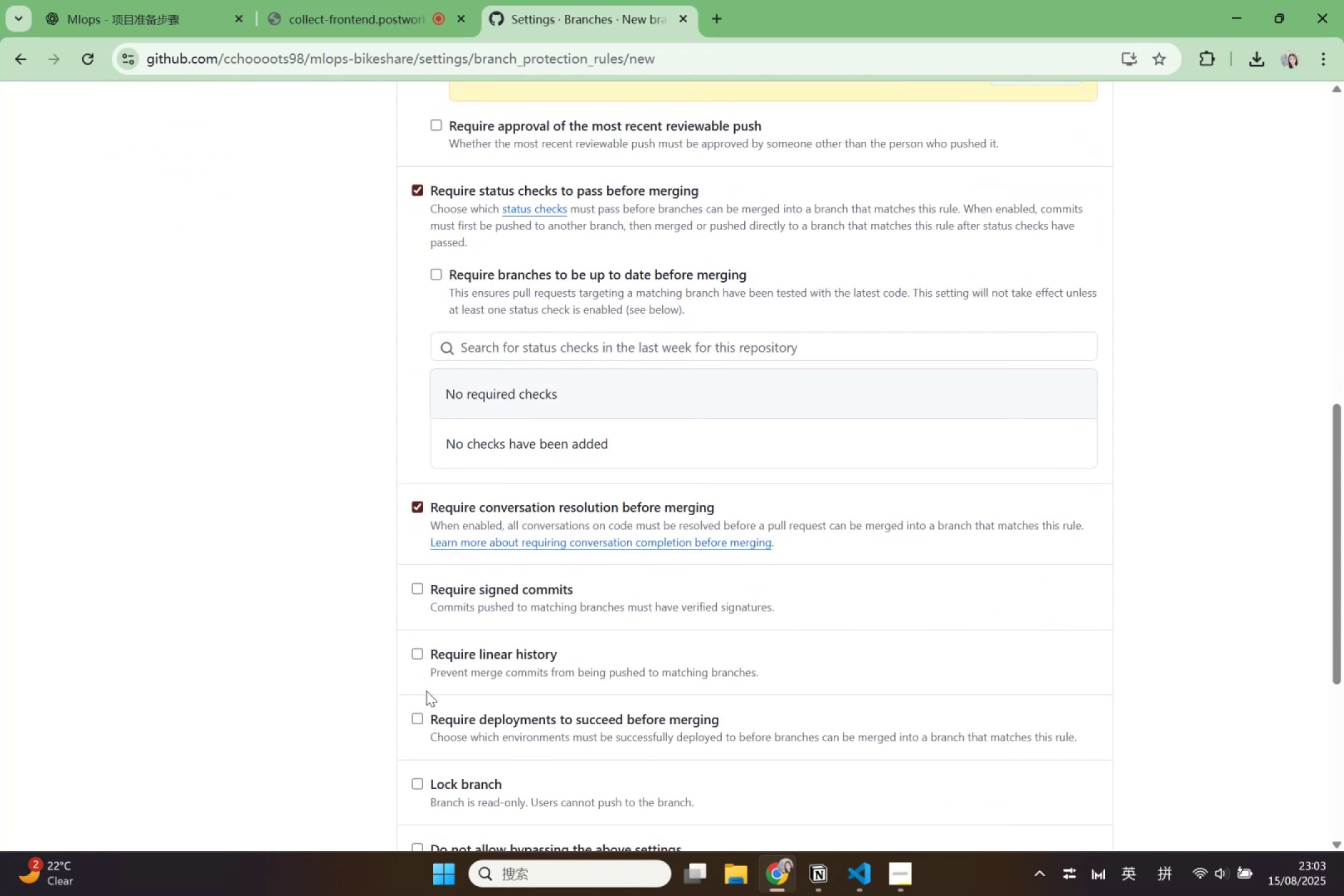 
scroll: coordinate [426, 691], scroll_direction: down, amount: 3.0
 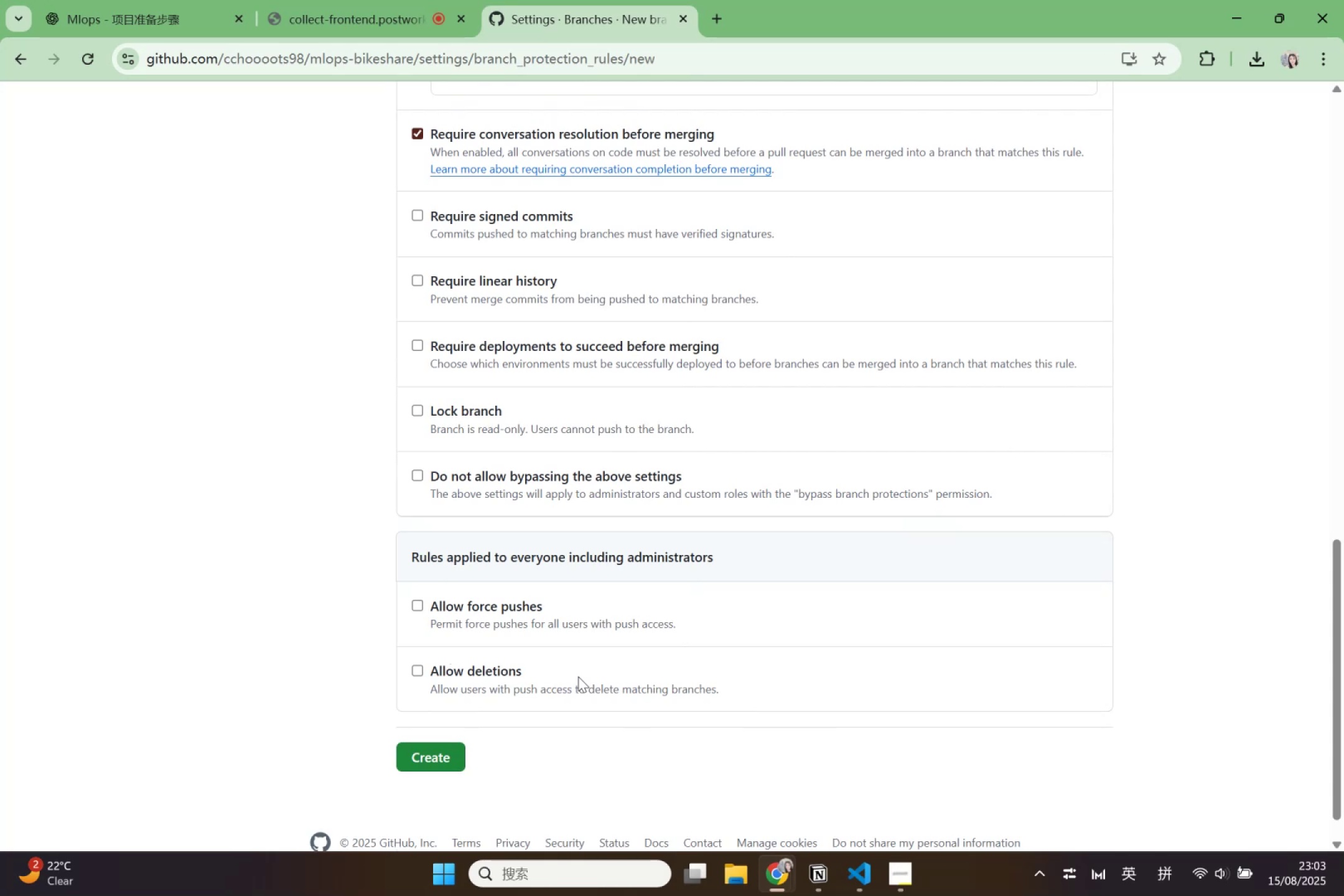 
wait(14.47)
 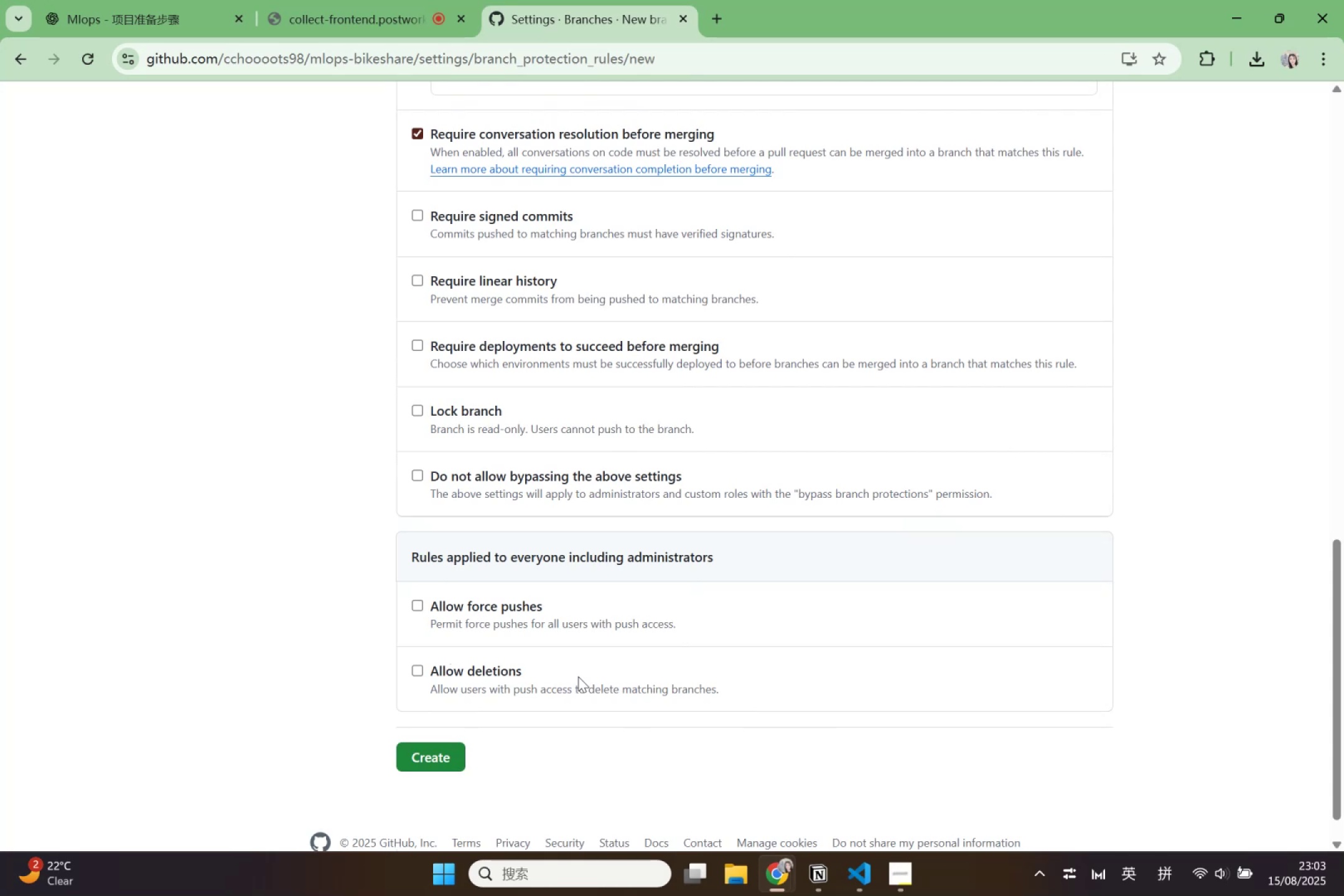 
scroll: coordinate [578, 676], scroll_direction: down, amount: 1.0
 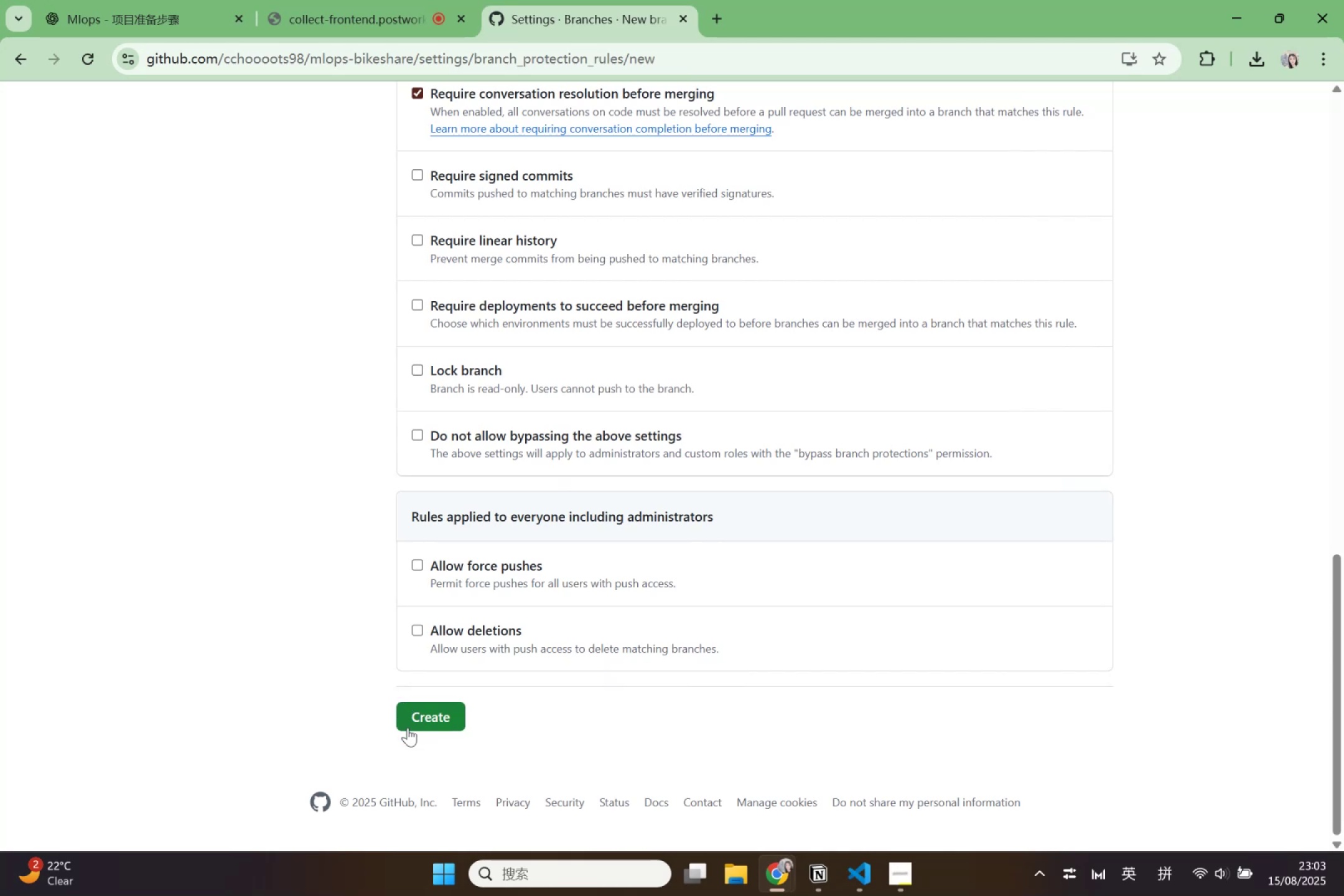 
left_click([408, 727])
 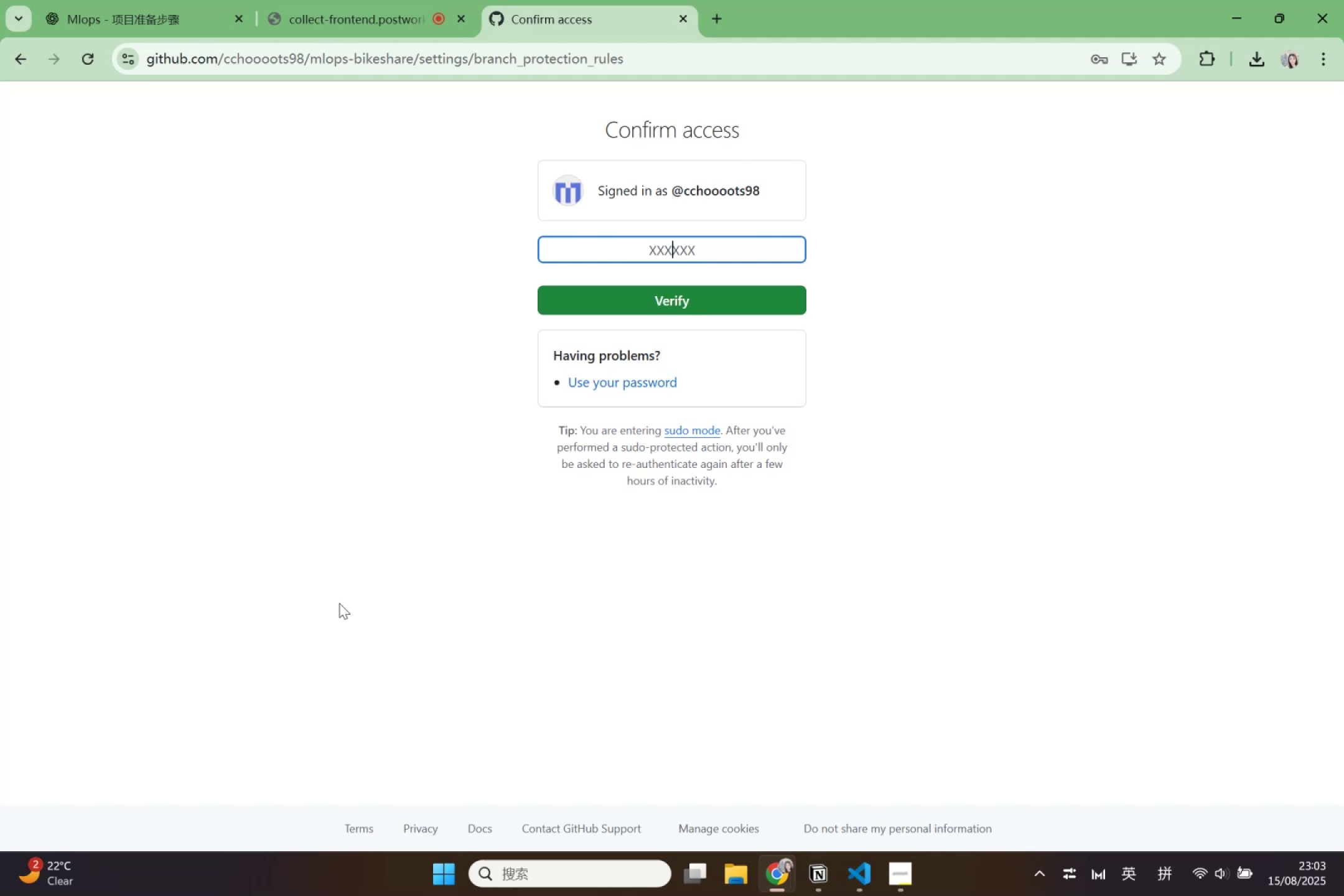 
wait(14.44)
 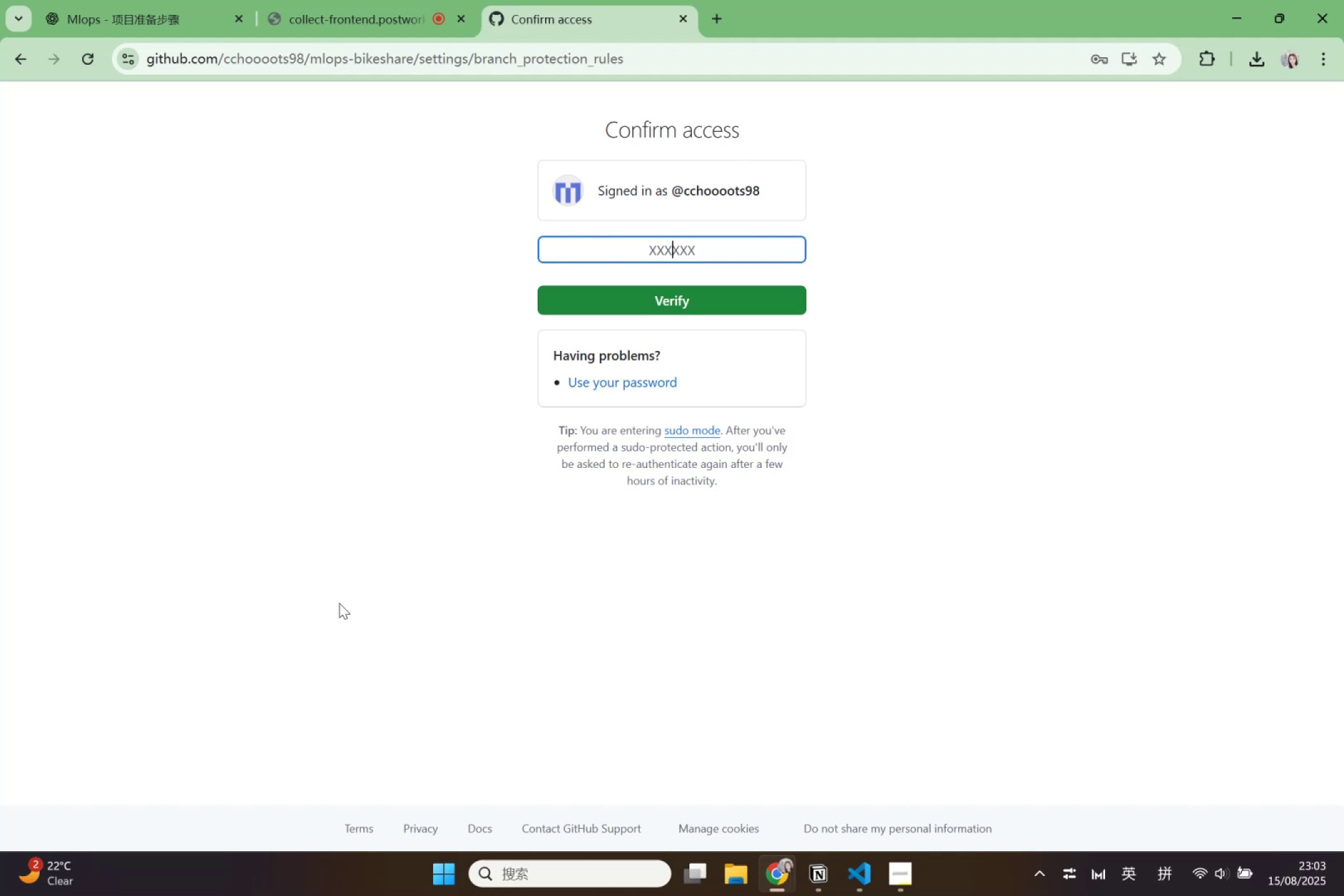 
type(640651)
 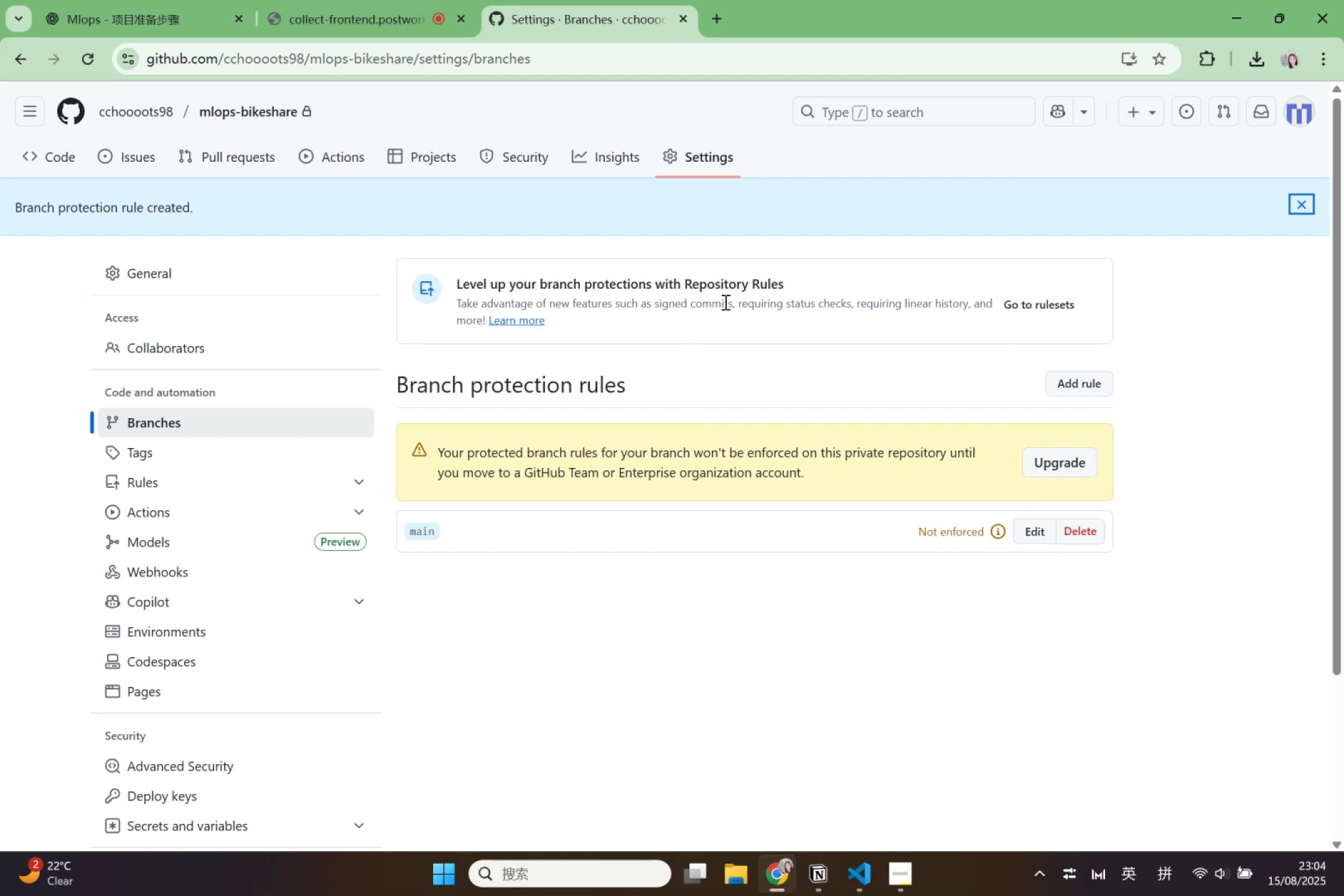 
wait(22.43)
 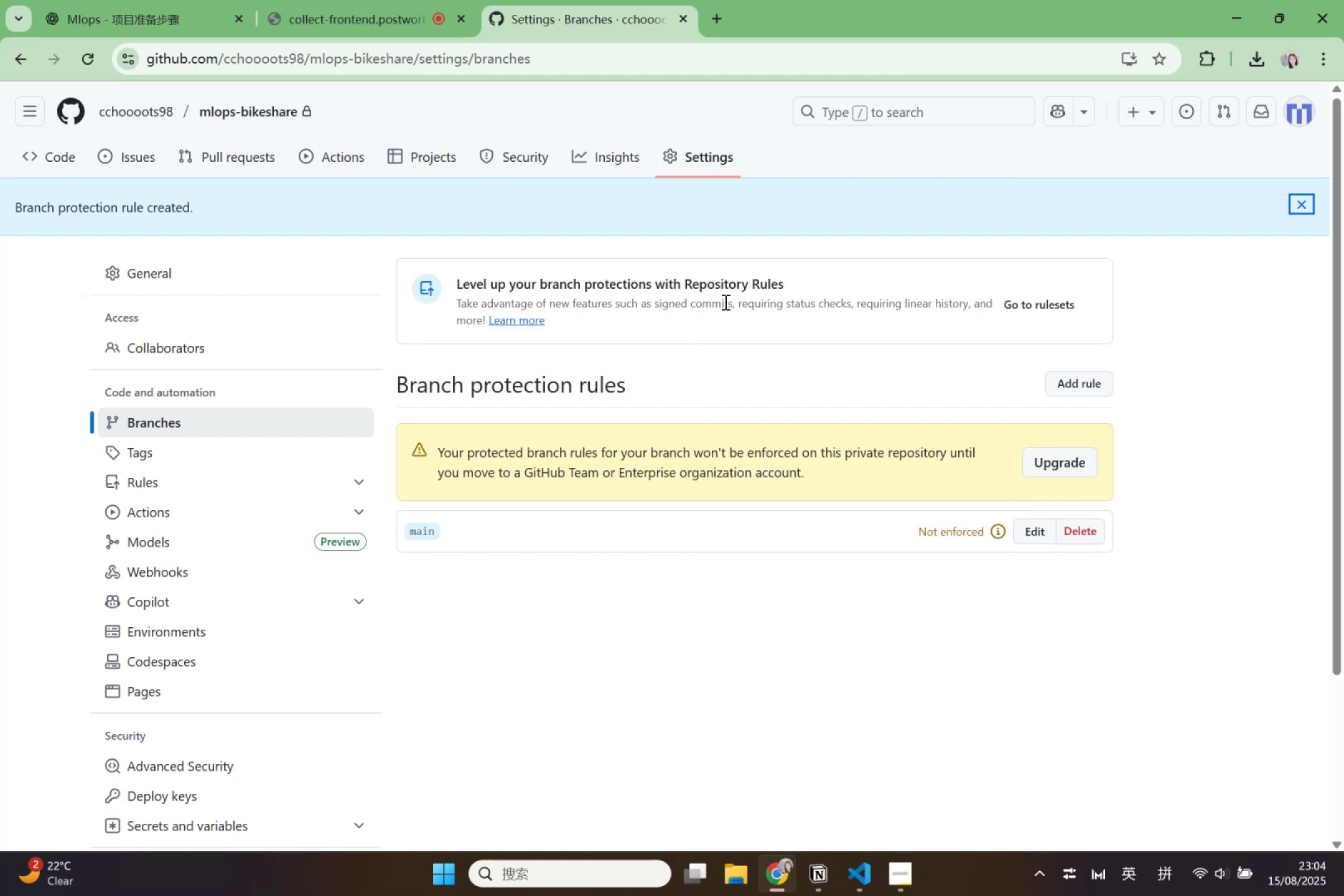 
left_click([953, 702])
 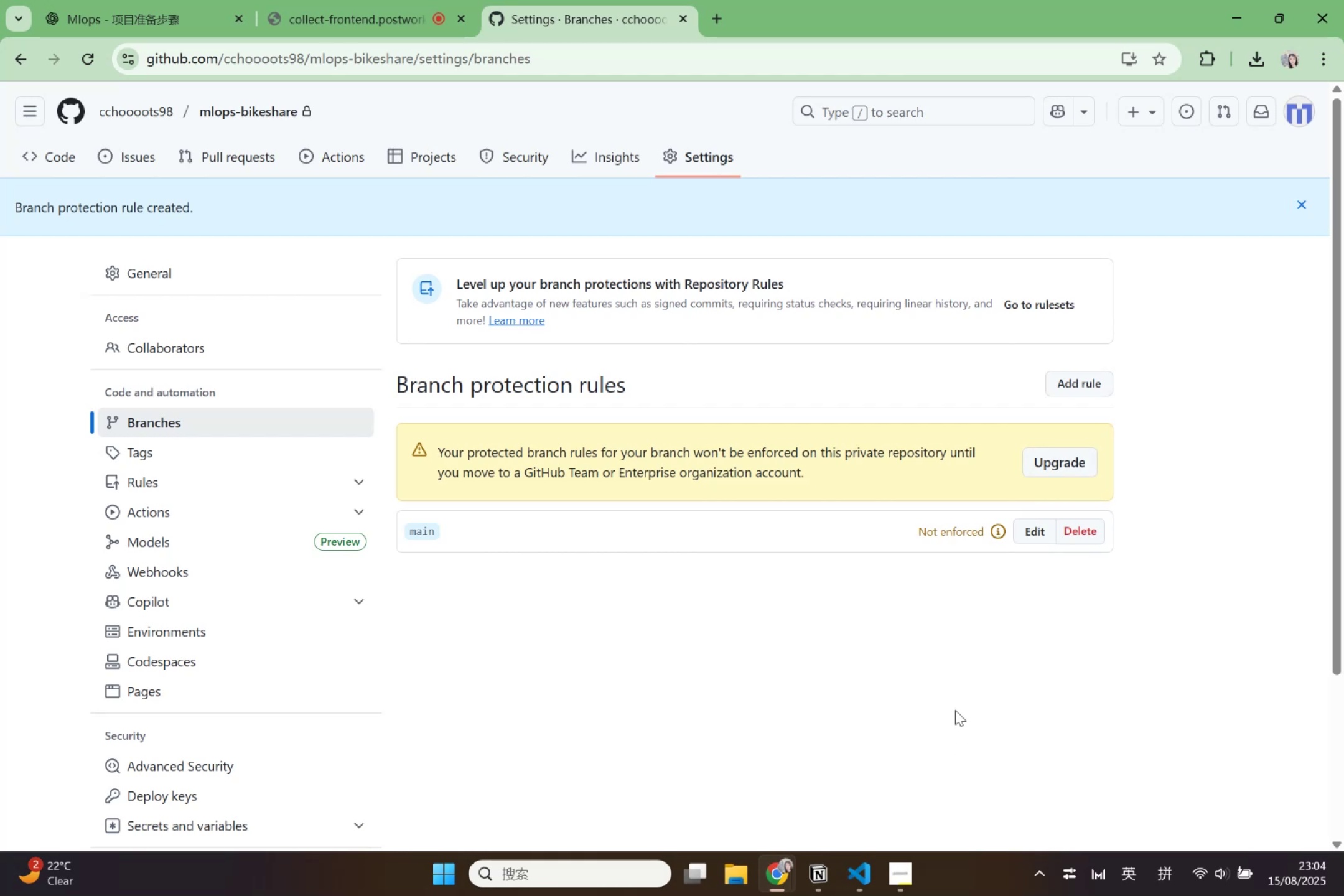 
scroll: coordinate [955, 710], scroll_direction: down, amount: 1.0
 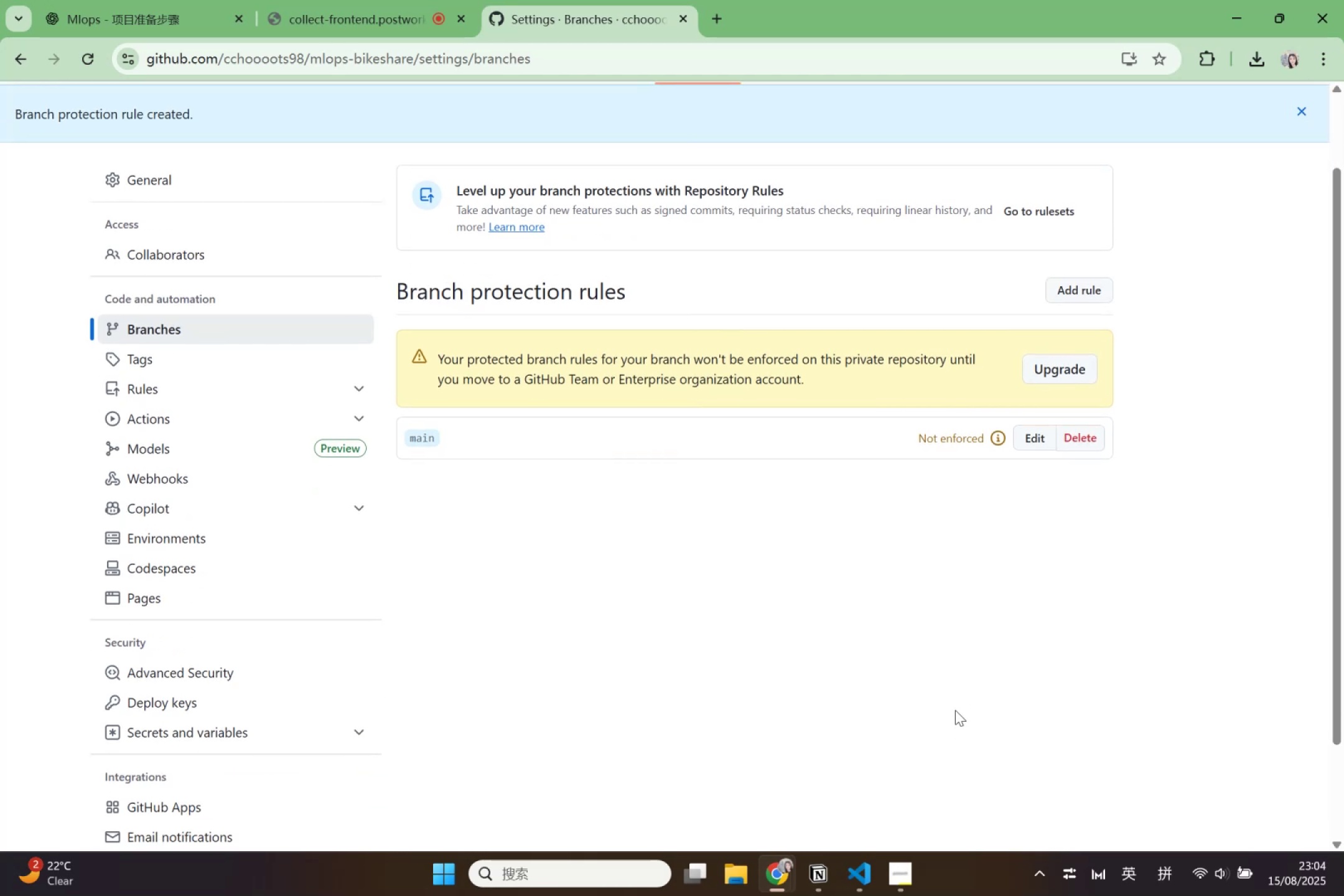 
scroll: coordinate [955, 710], scroll_direction: up, amount: 6.0
 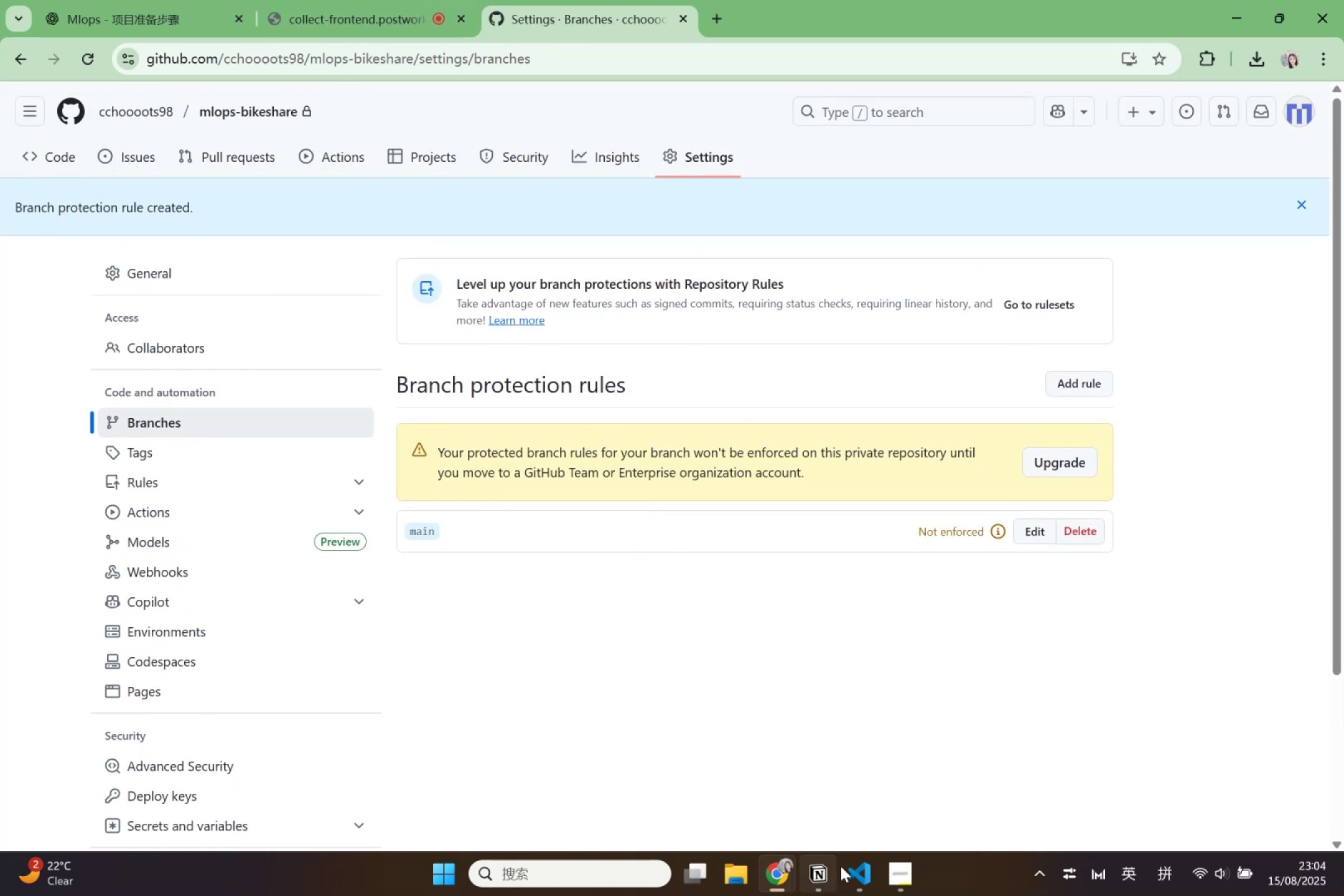 
left_click([810, 867])
 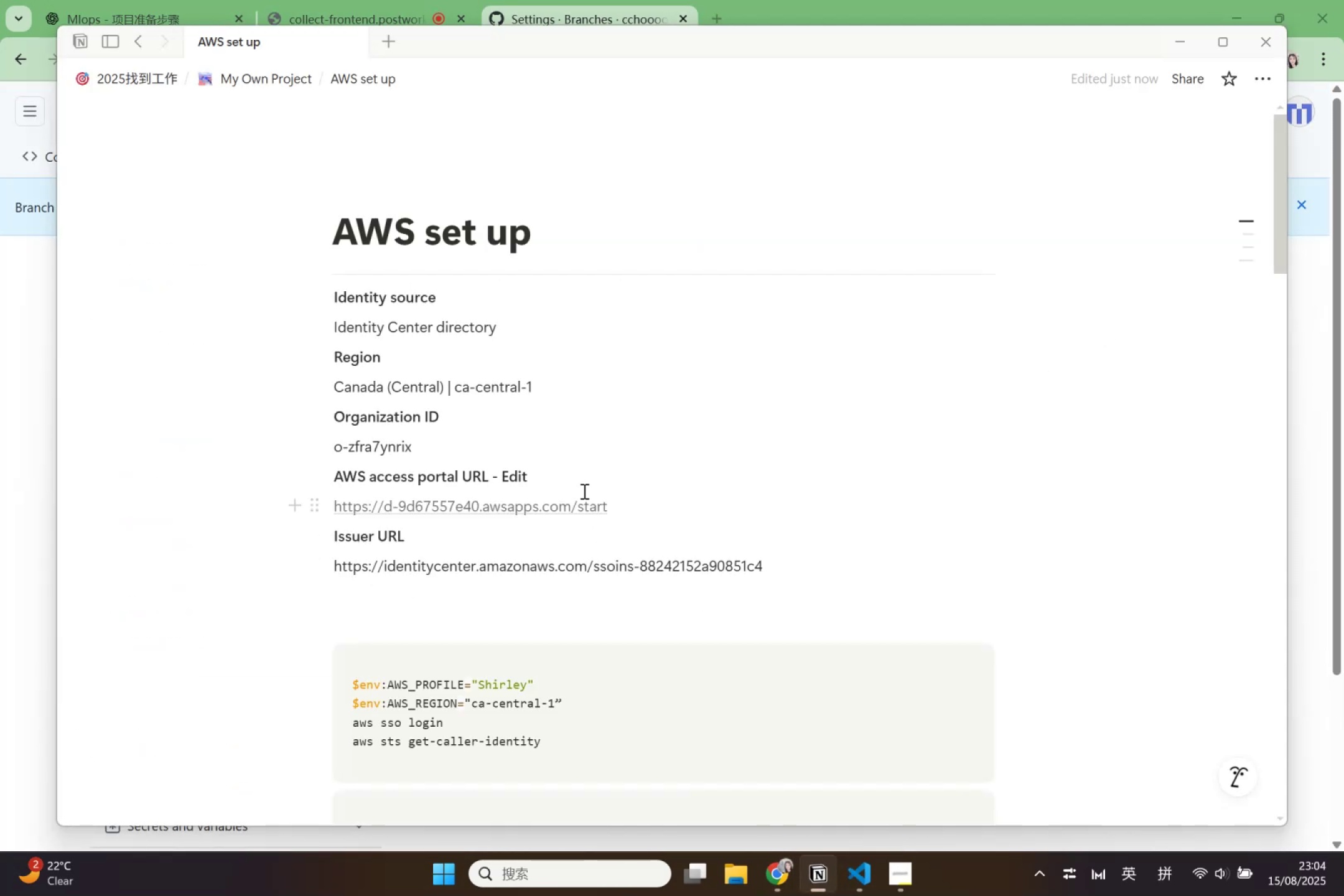 
scroll: coordinate [469, 689], scroll_direction: down, amount: 16.0
 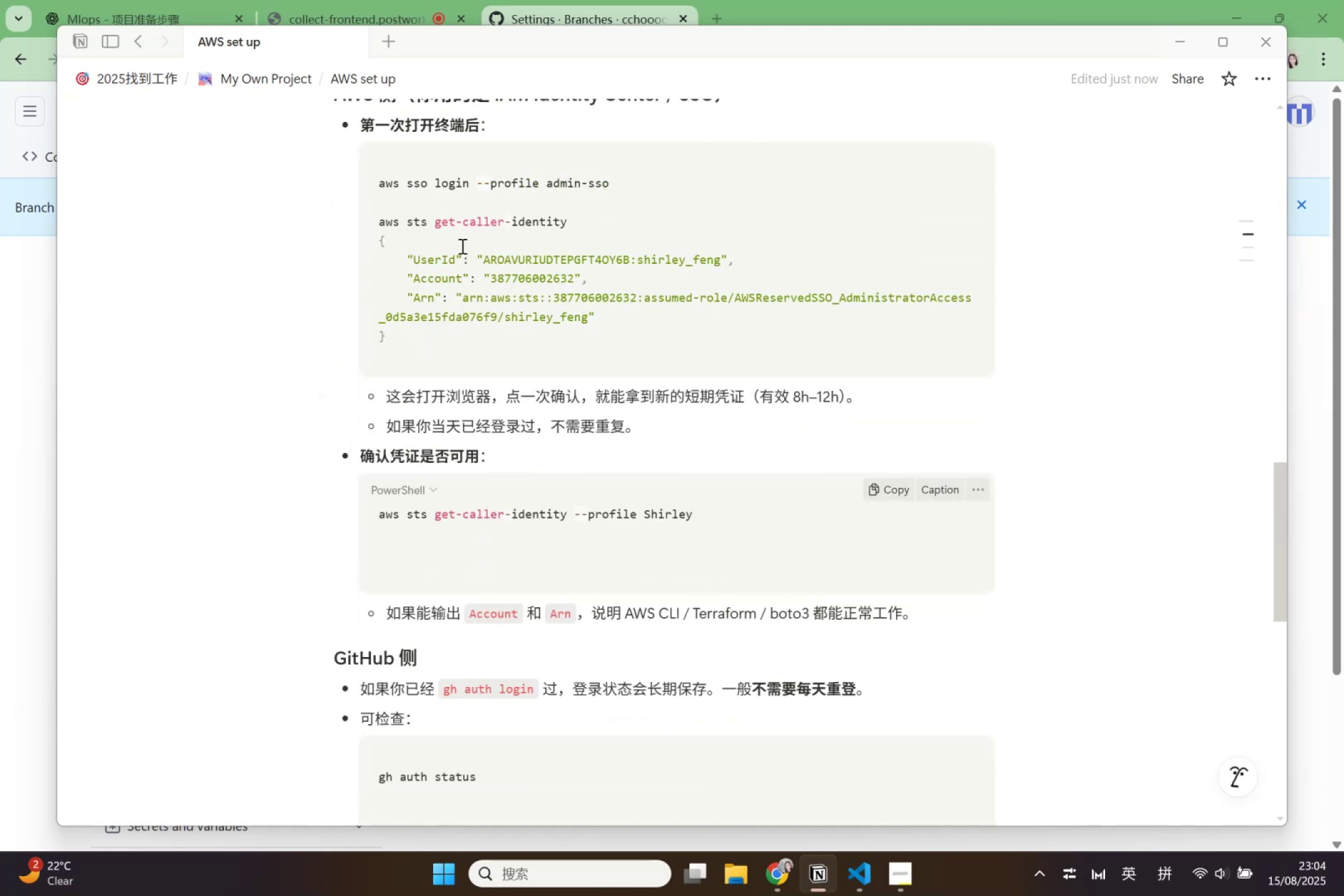 
left_click_drag(start_coordinate=[549, 182], to_coordinate=[613, 184])
 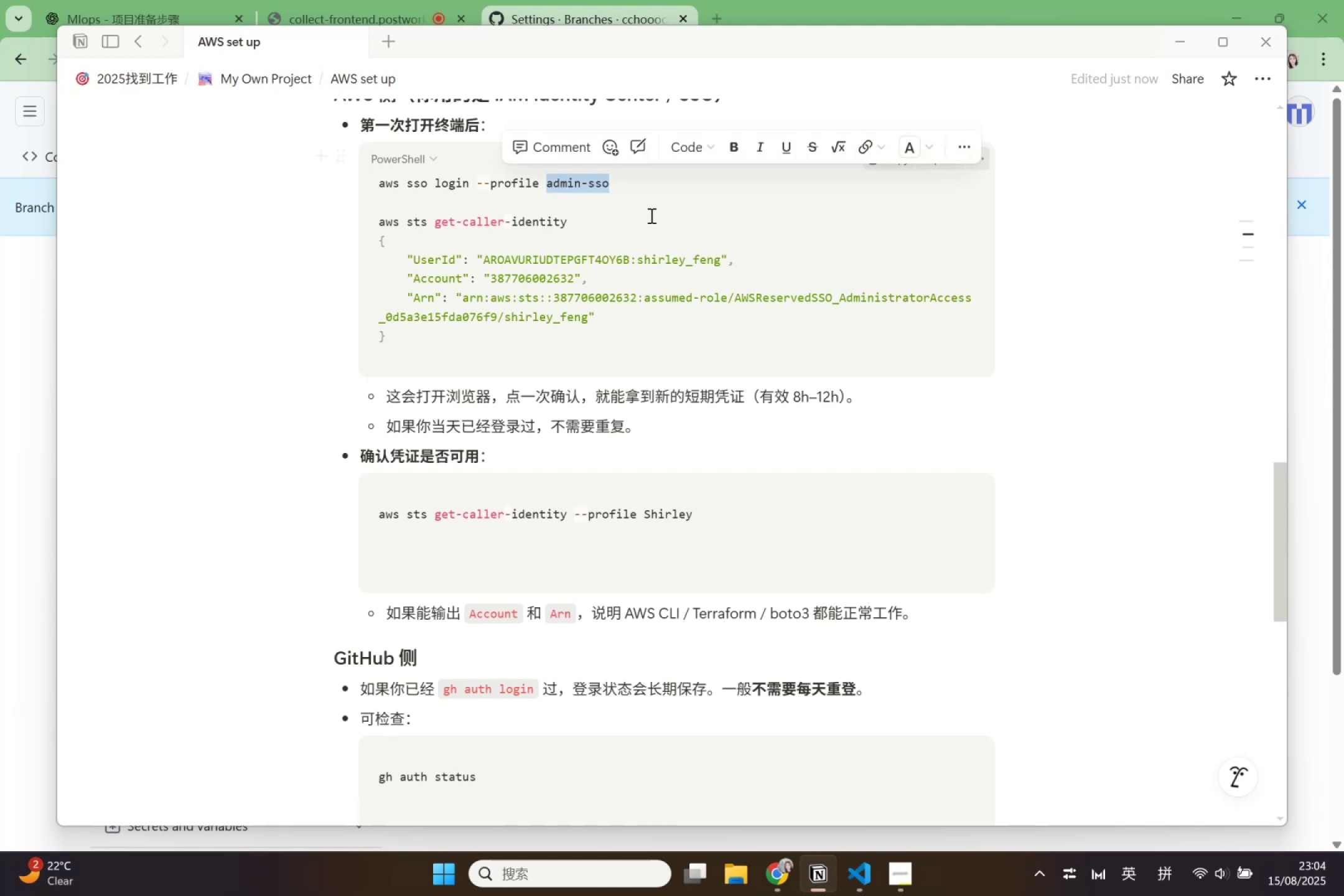 
type(s)
key(Backspace)
type(Shirley)
 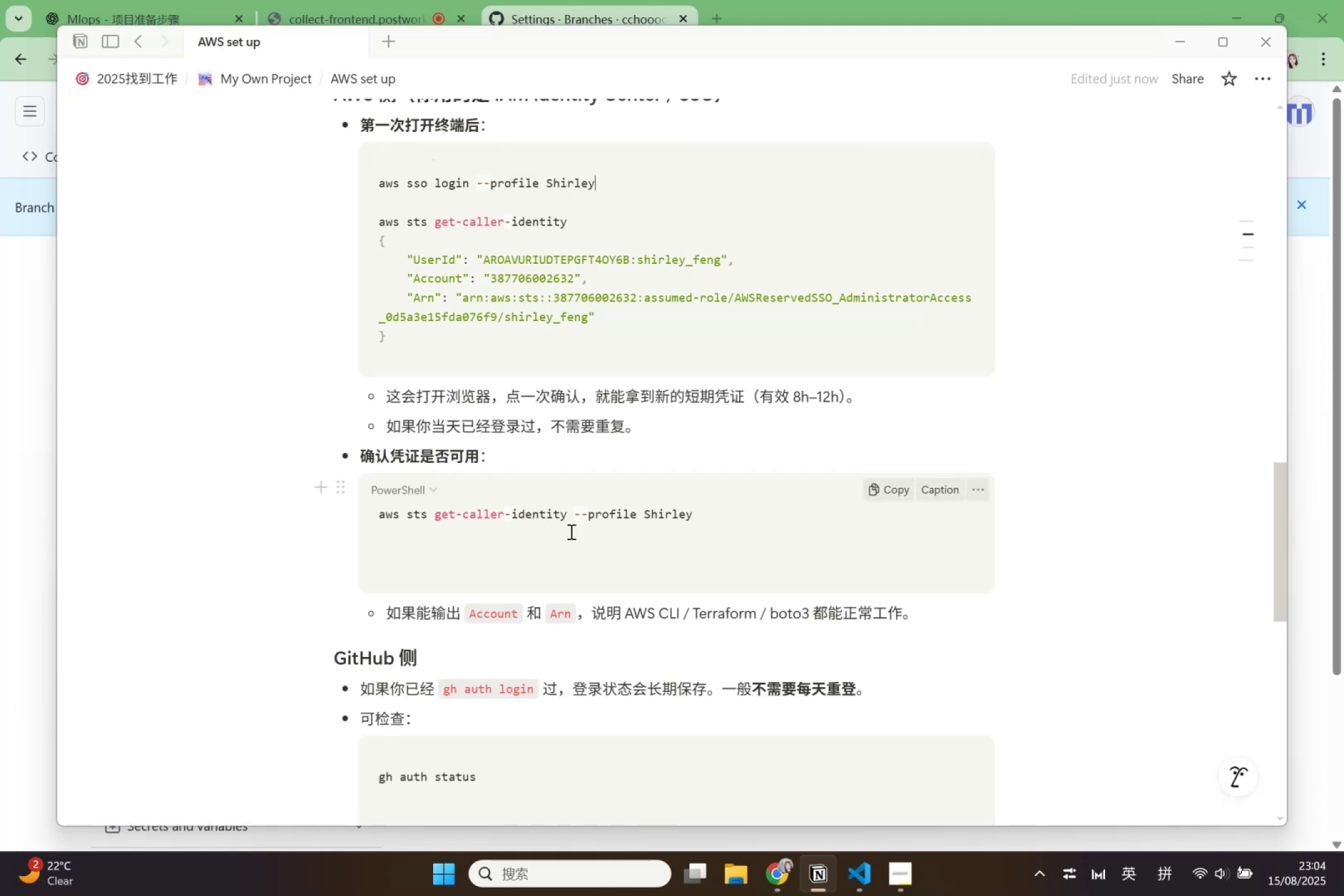 
left_click_drag(start_coordinate=[371, 522], to_coordinate=[346, 515])
 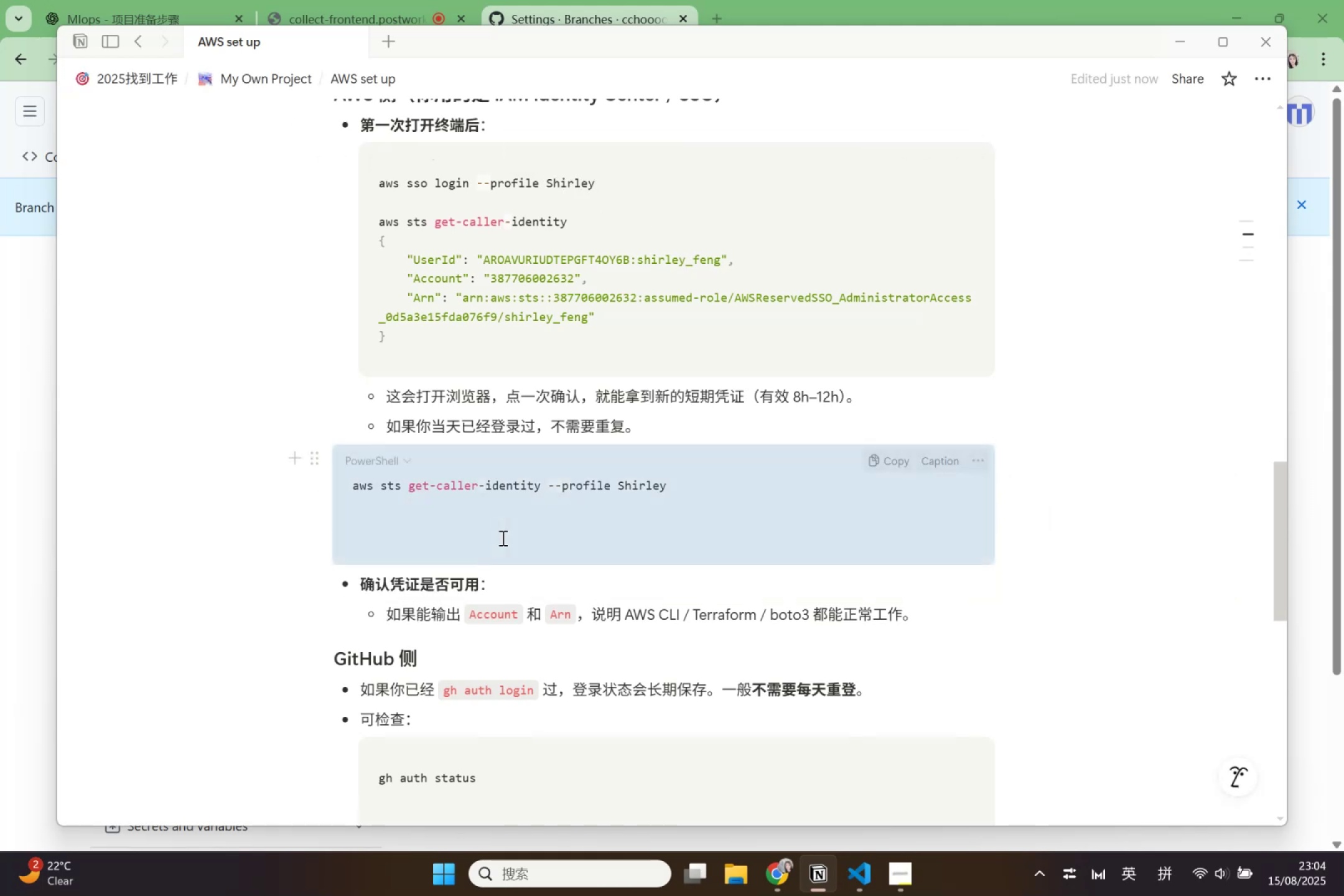 
left_click([502, 538])
 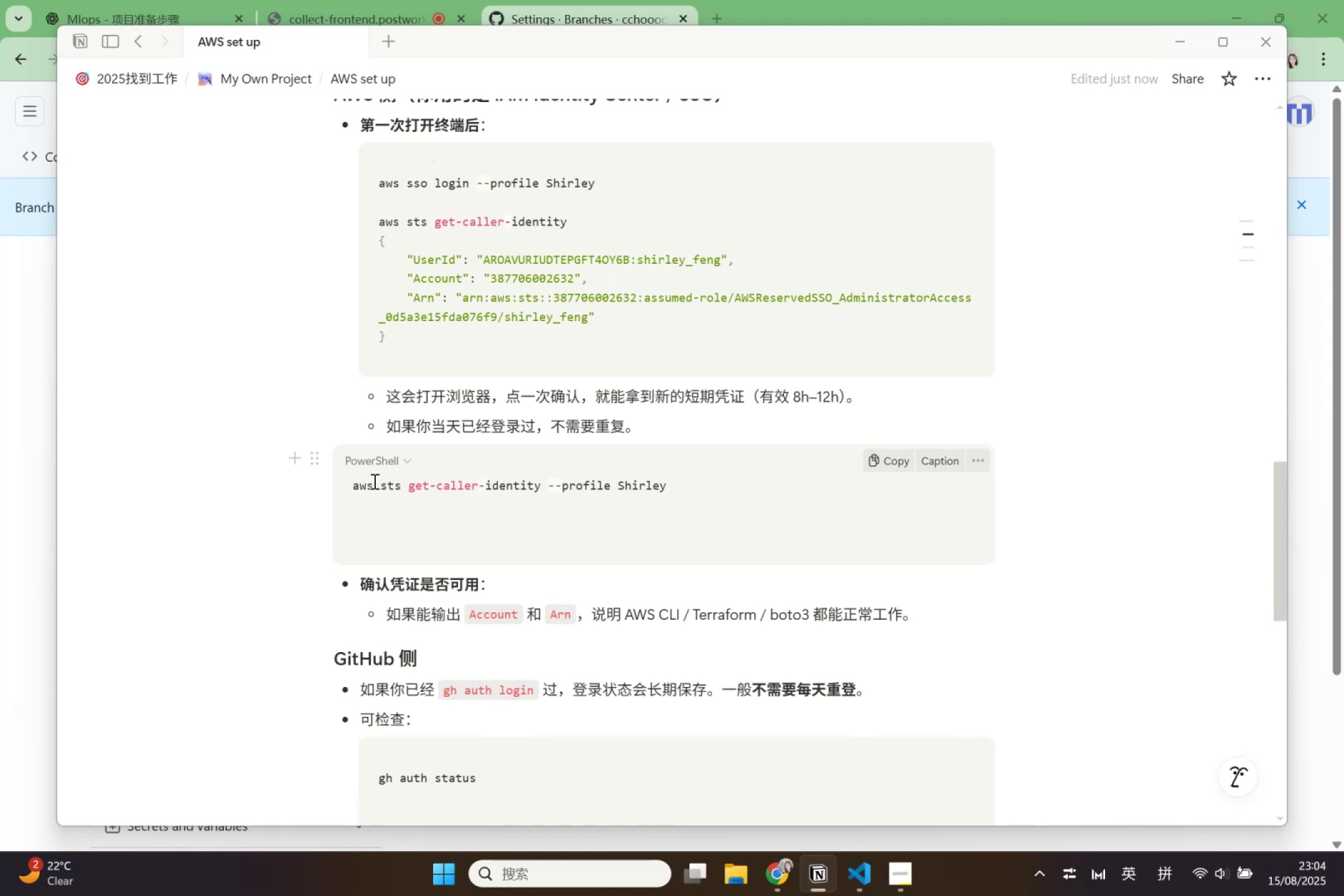 
key(Control+Z)
 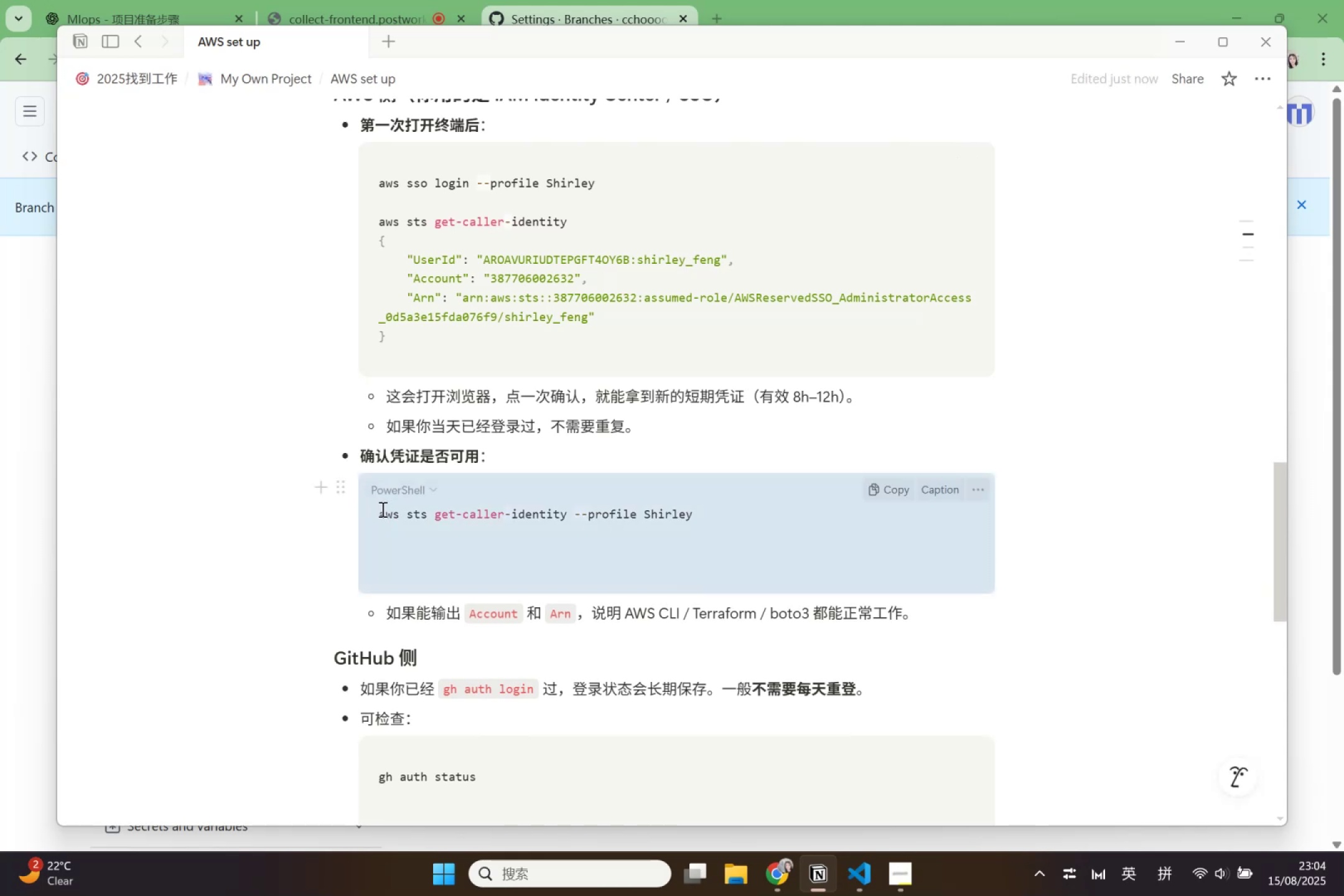 
left_click_drag(start_coordinate=[381, 510], to_coordinate=[745, 522])
 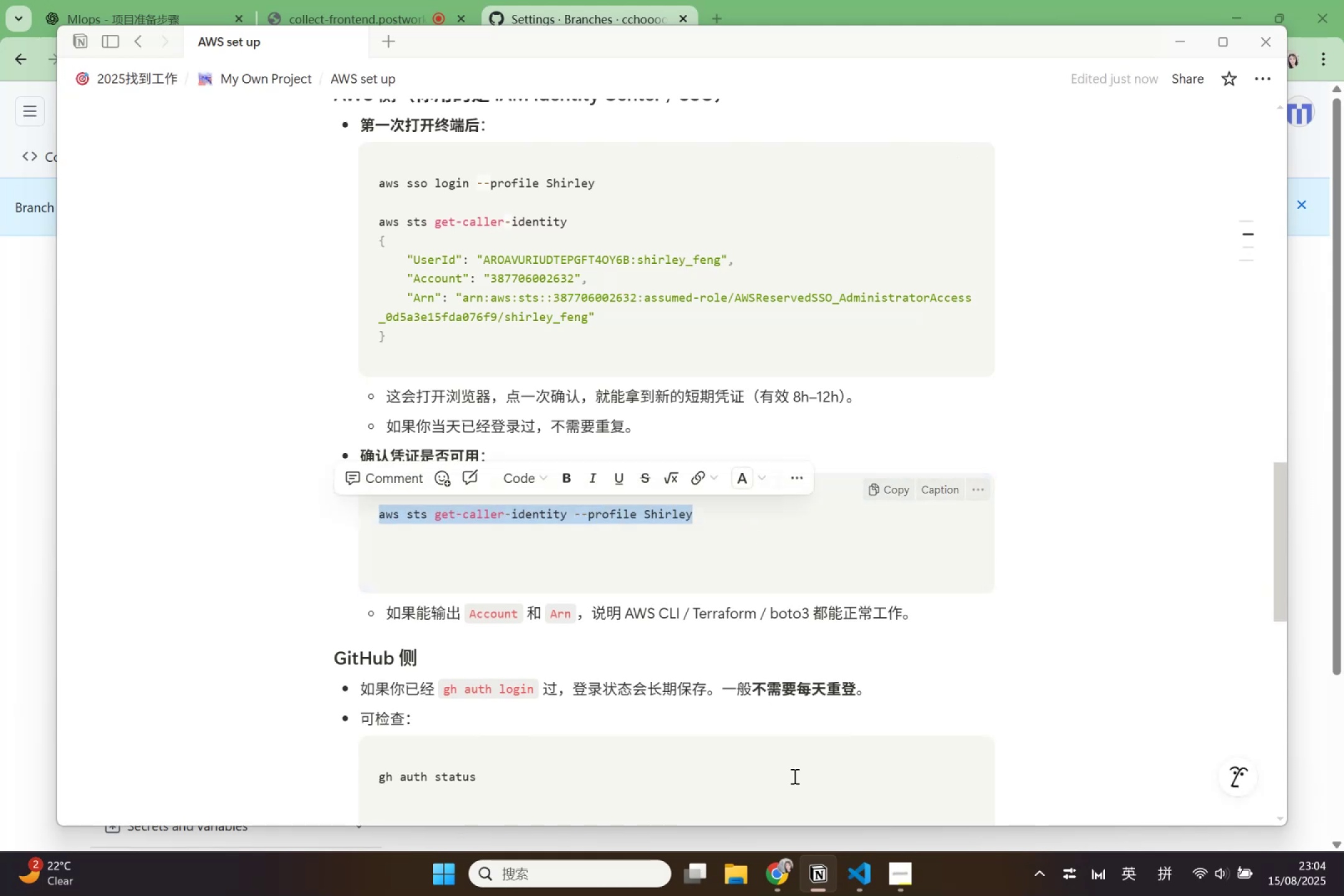 
key(Control+ControlLeft)
 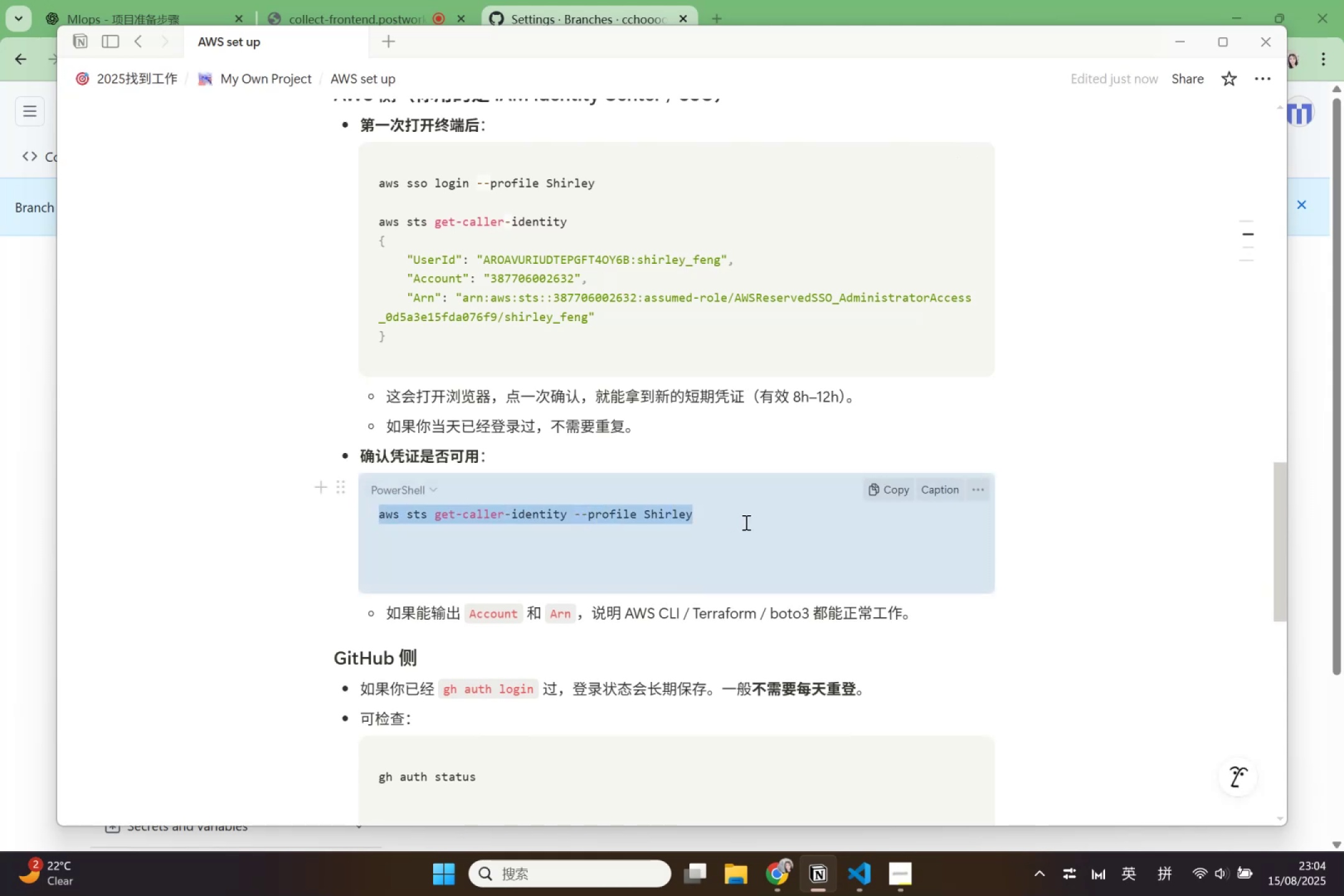 
key(Control+C)
 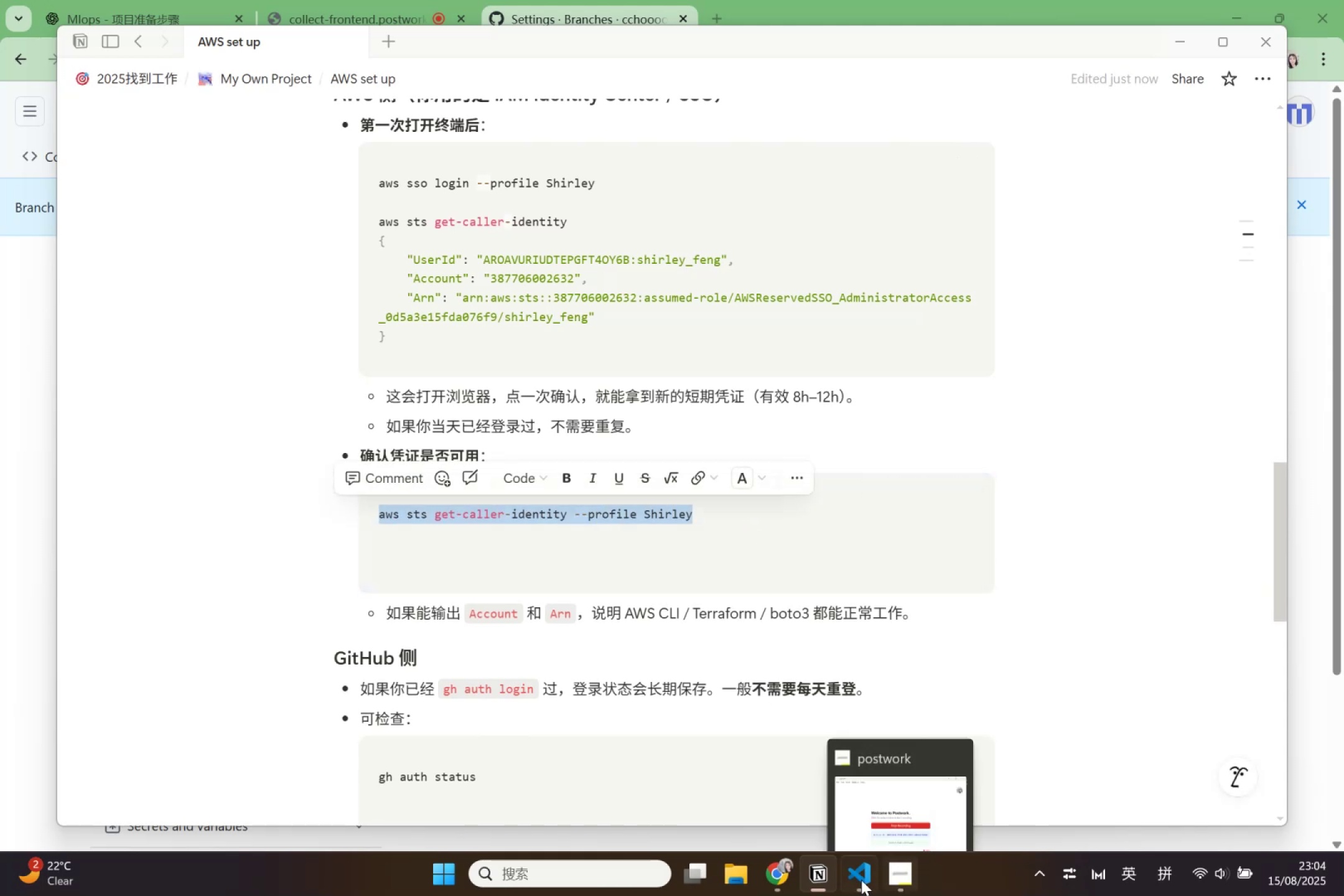 
left_click([861, 880])
 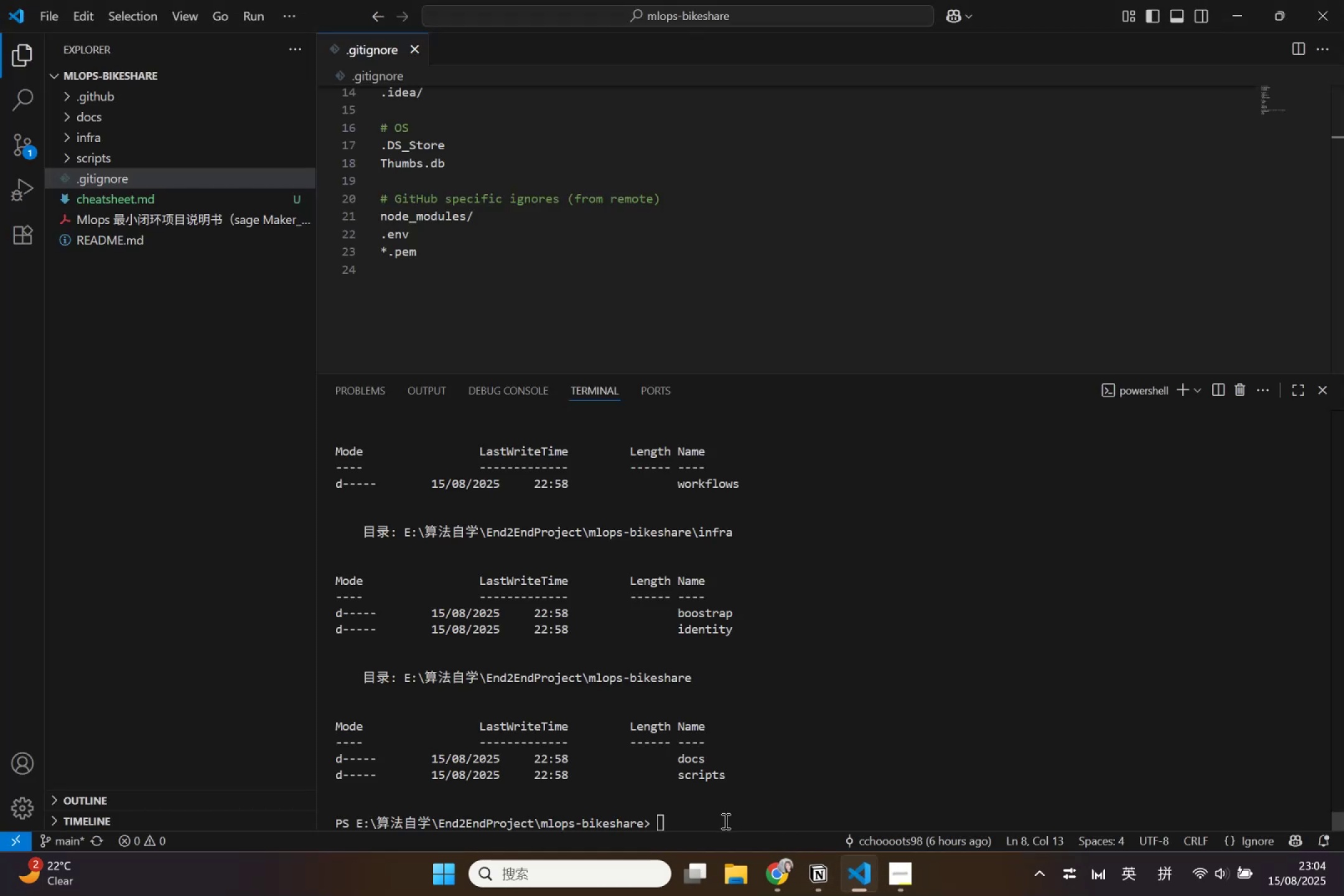 
left_click([724, 821])
 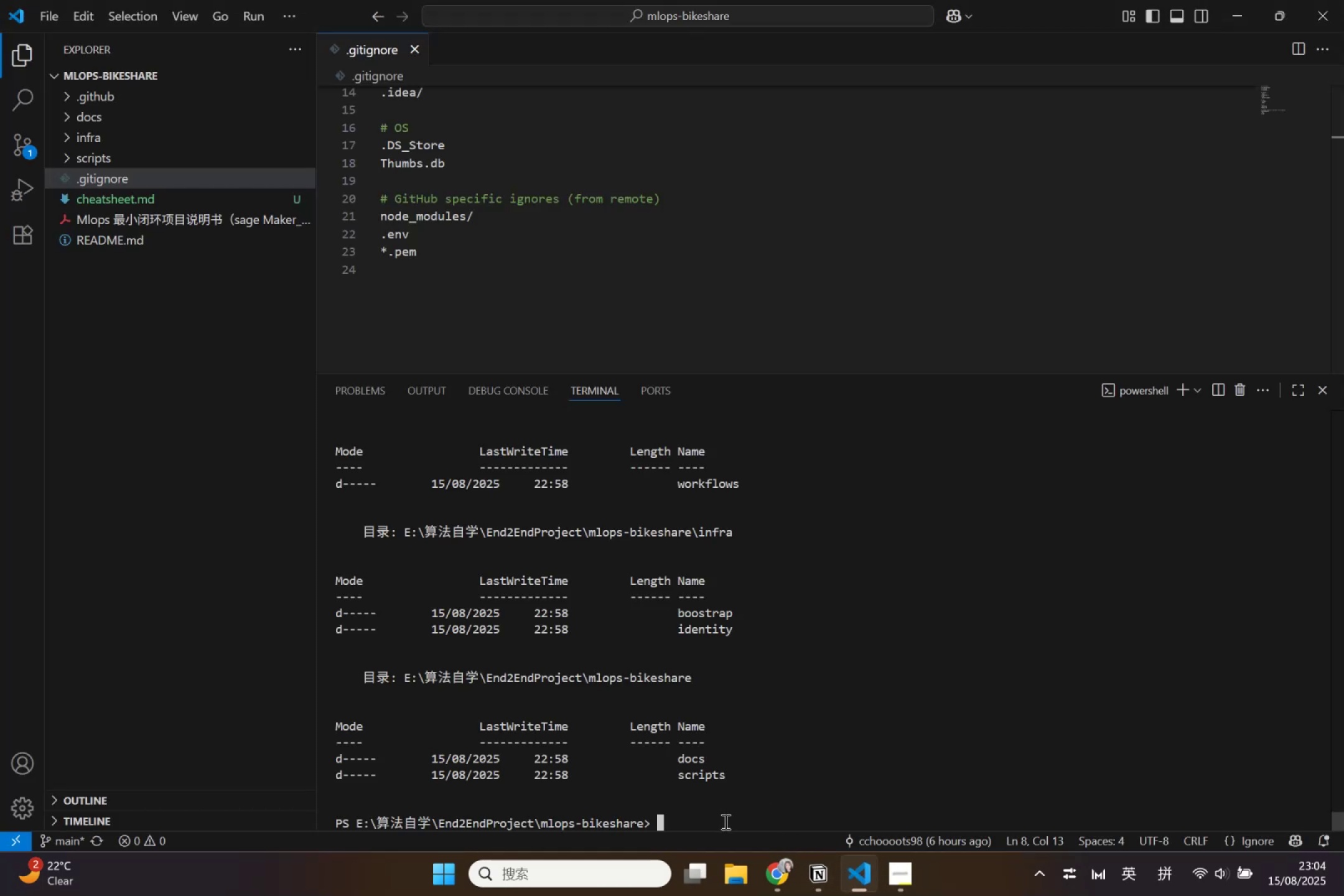 
key(Control+V)
 